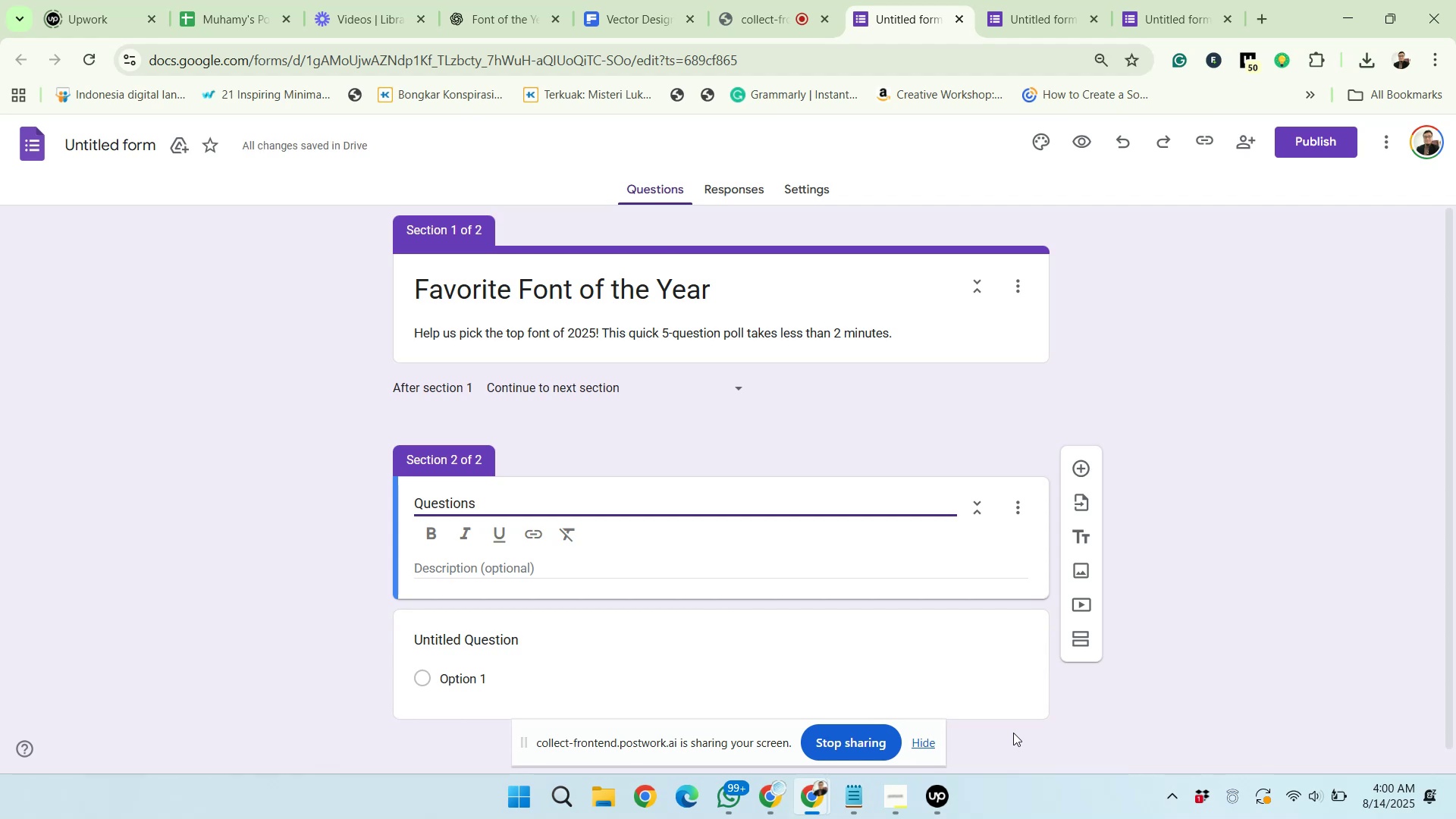 
wait(13.26)
 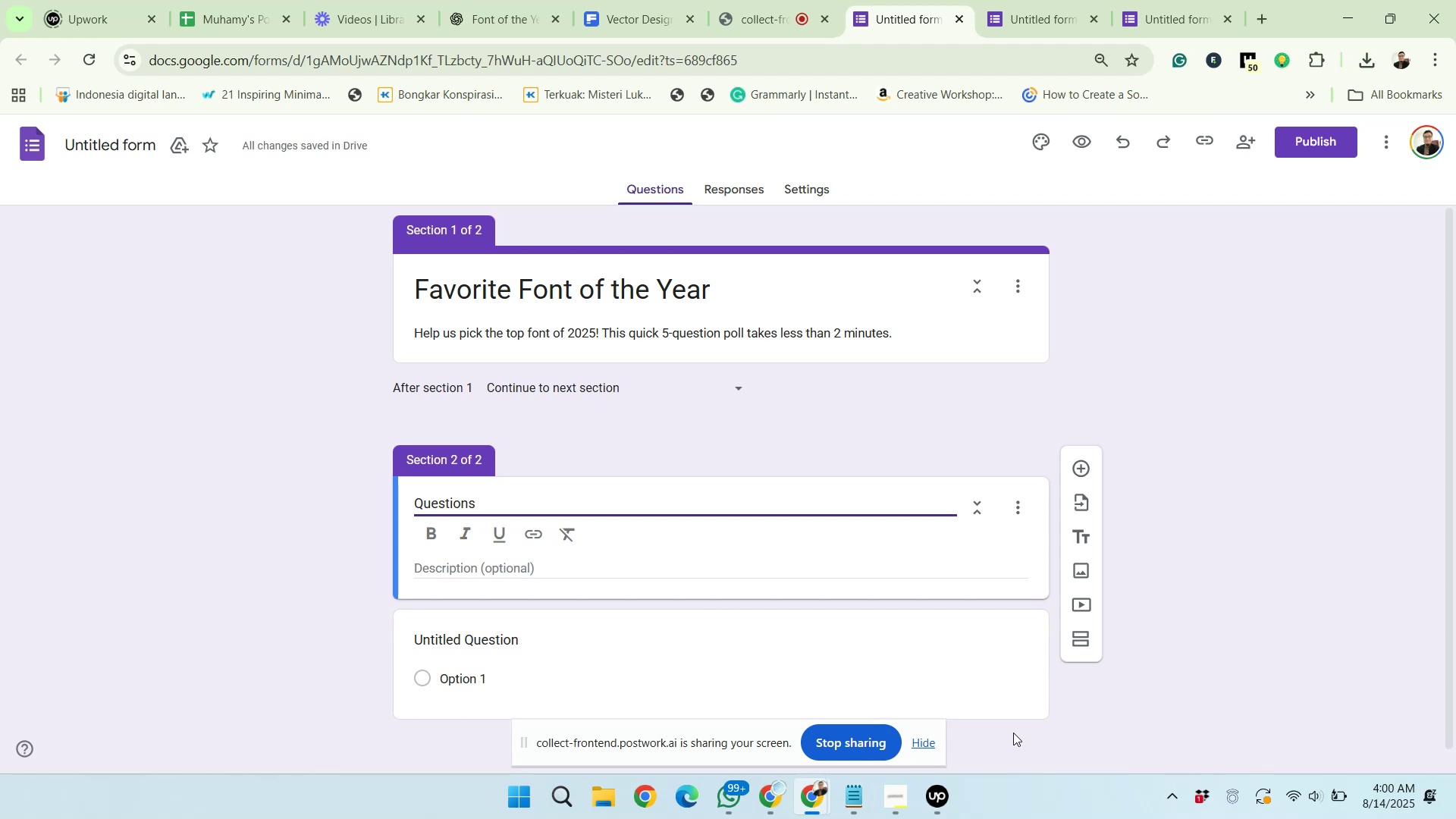 
scroll: coordinate [1159, 573], scroll_direction: down, amount: 2.0
 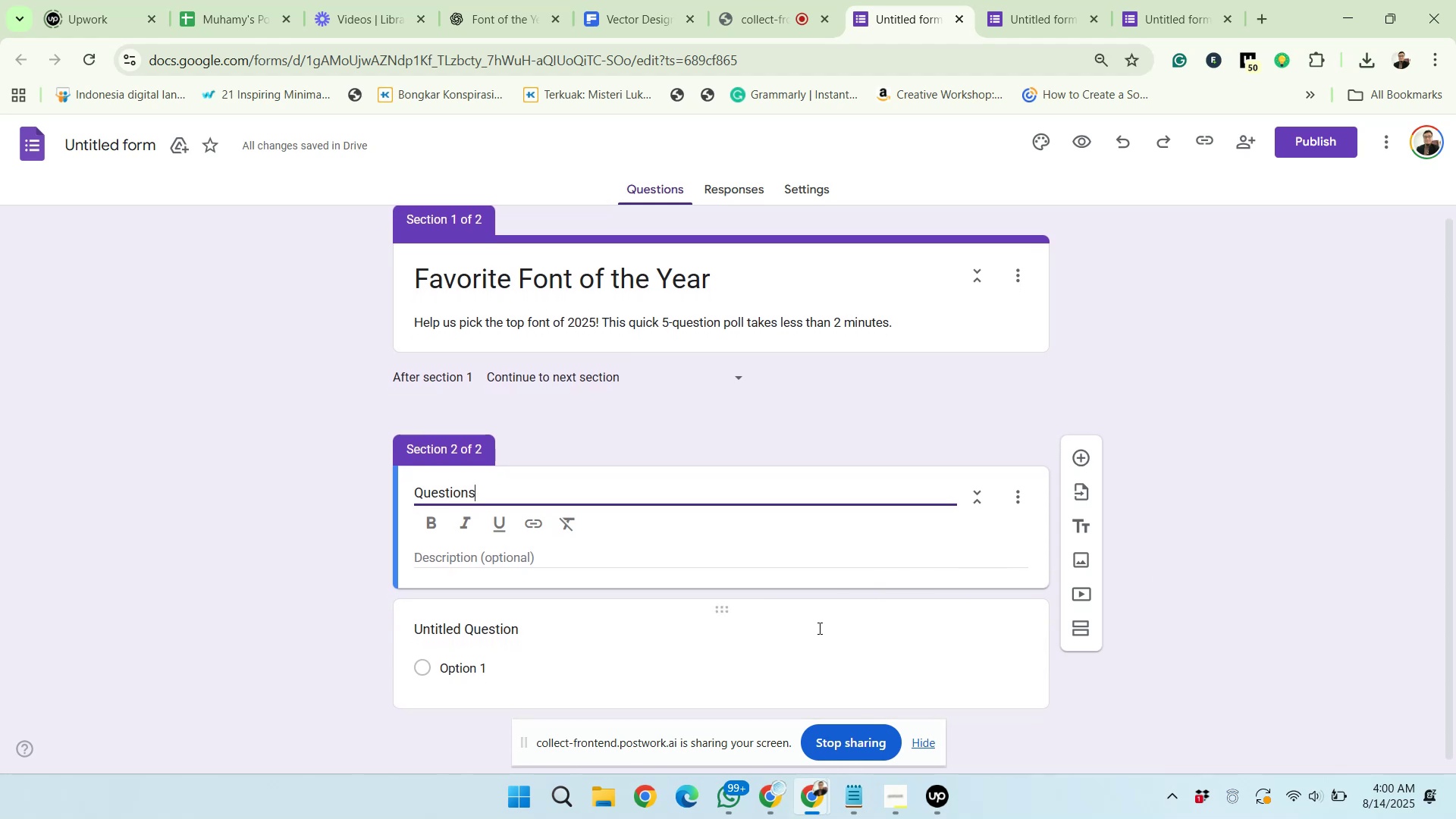 
left_click([817, 629])
 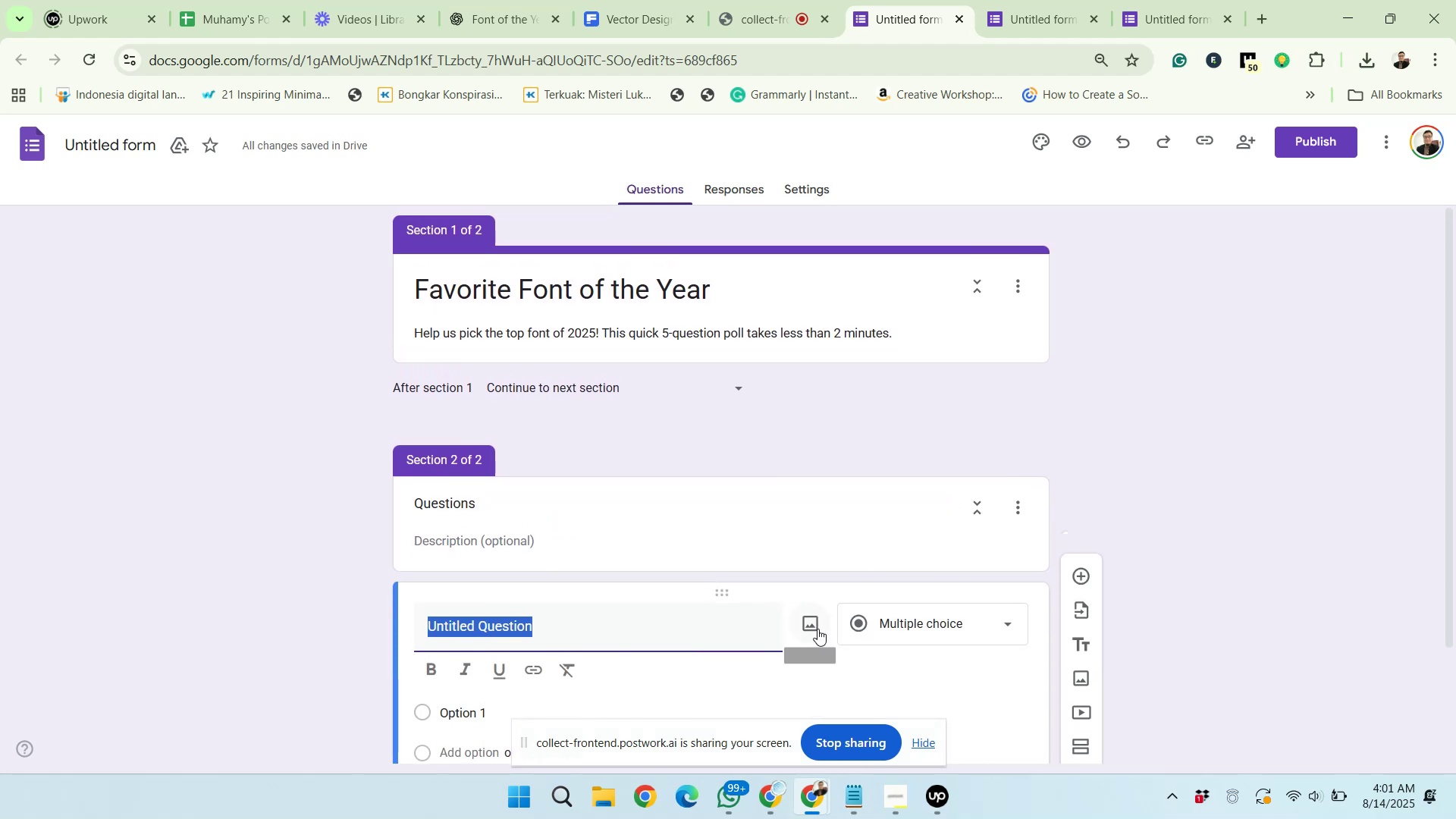 
scroll: coordinate [821, 629], scroll_direction: down, amount: 2.0
 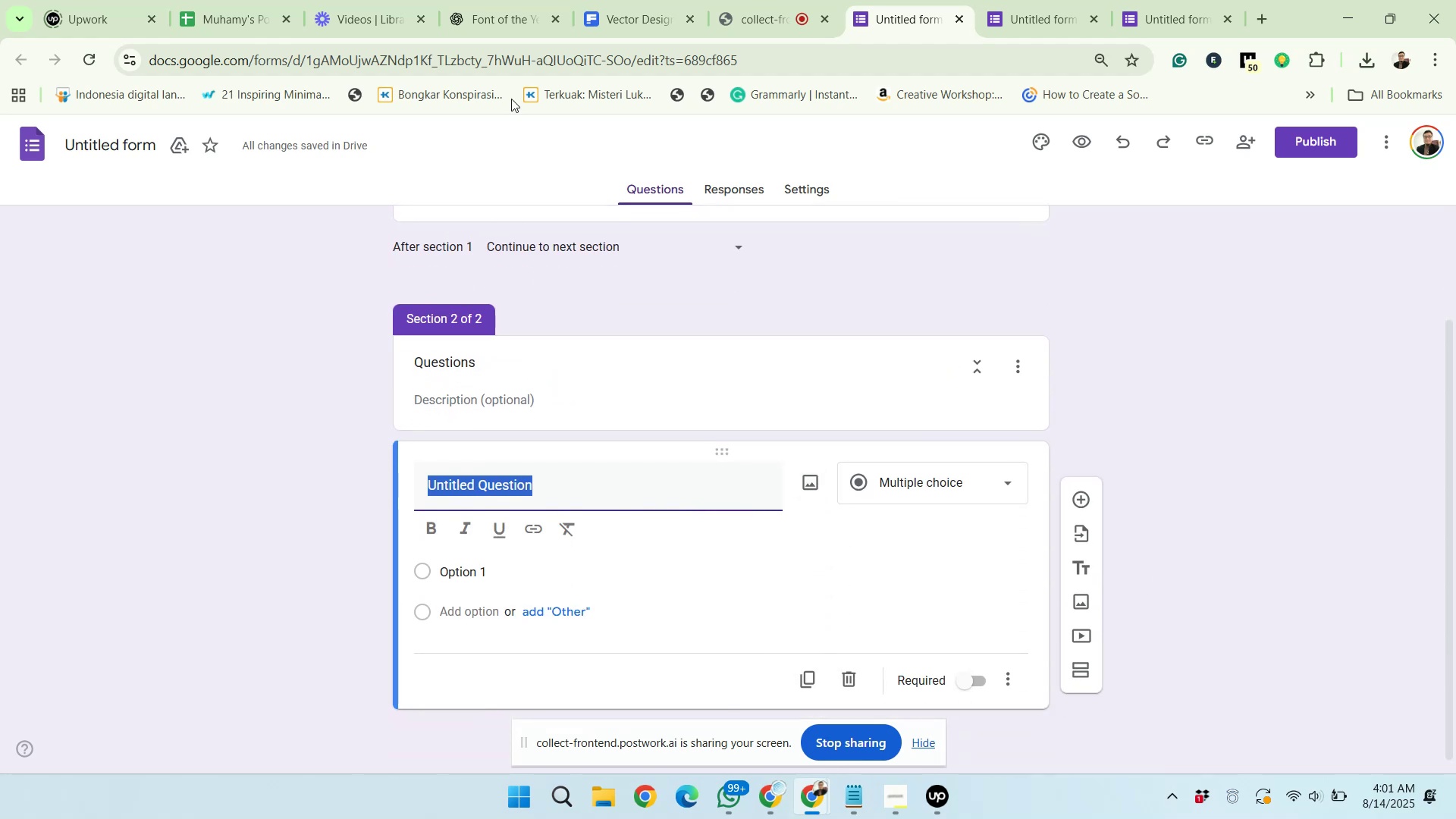 
left_click([504, 14])
 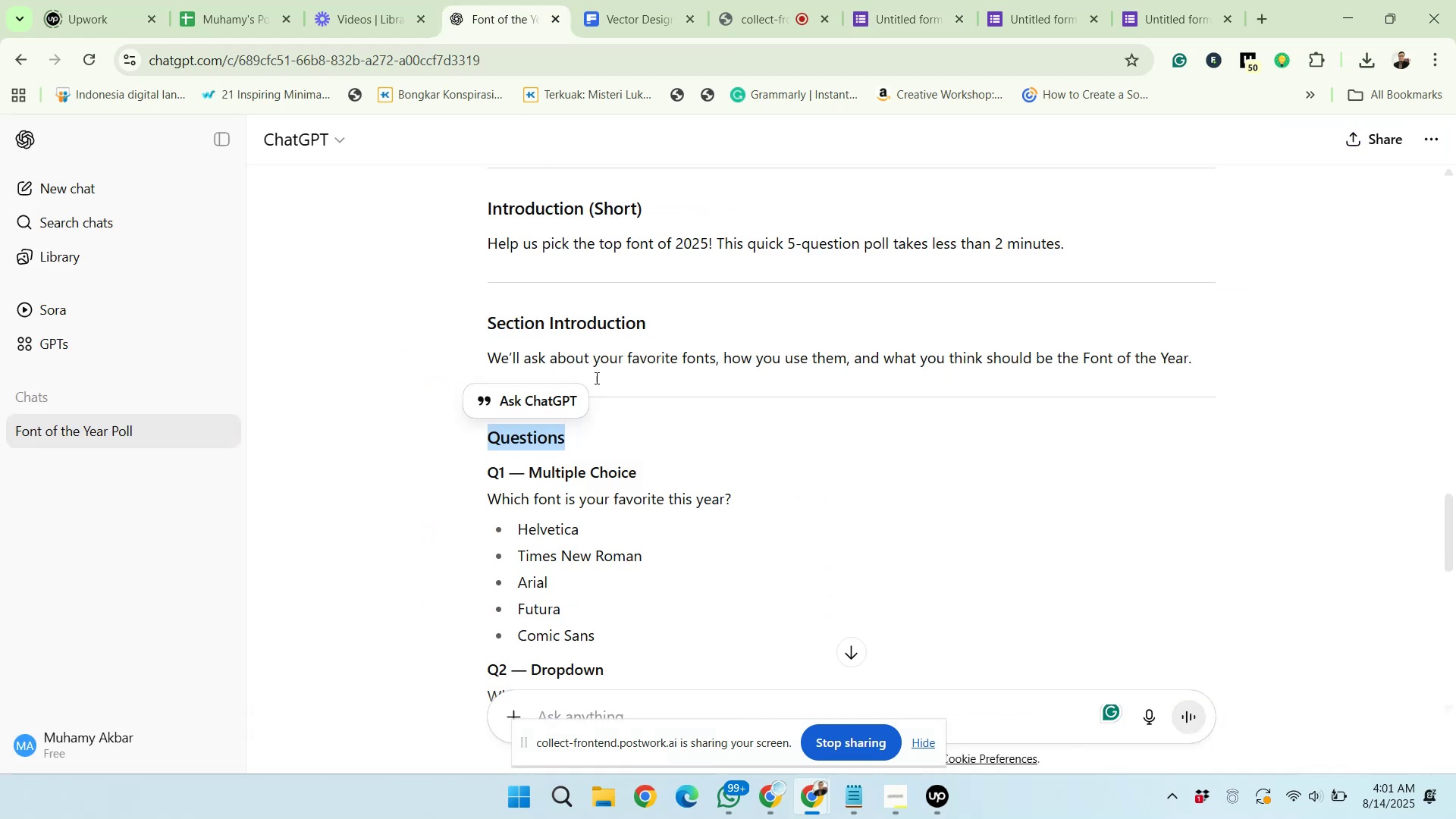 
scroll: coordinate [591, 512], scroll_direction: down, amount: 2.0
 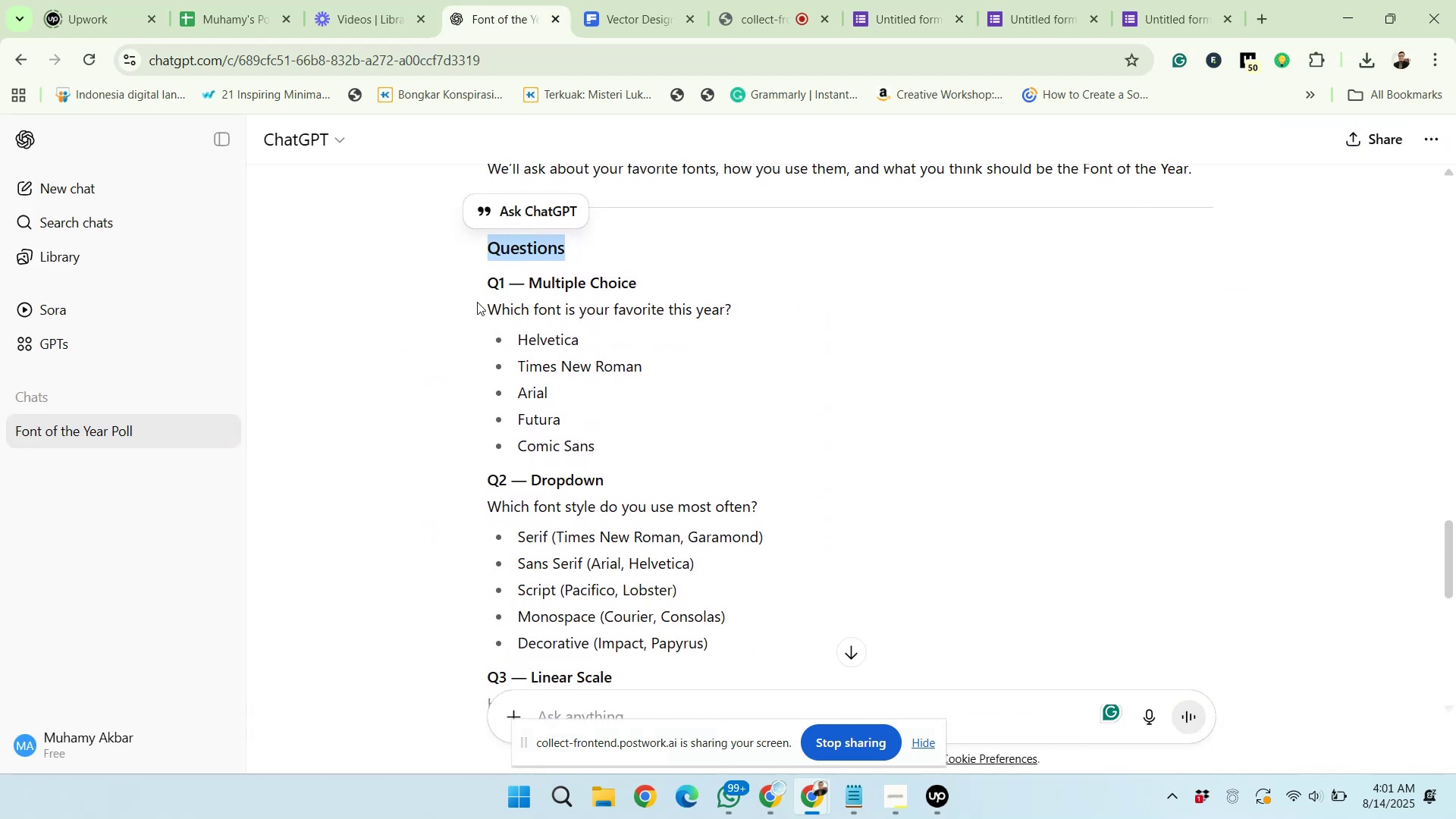 
left_click_drag(start_coordinate=[484, 306], to_coordinate=[759, 313])
 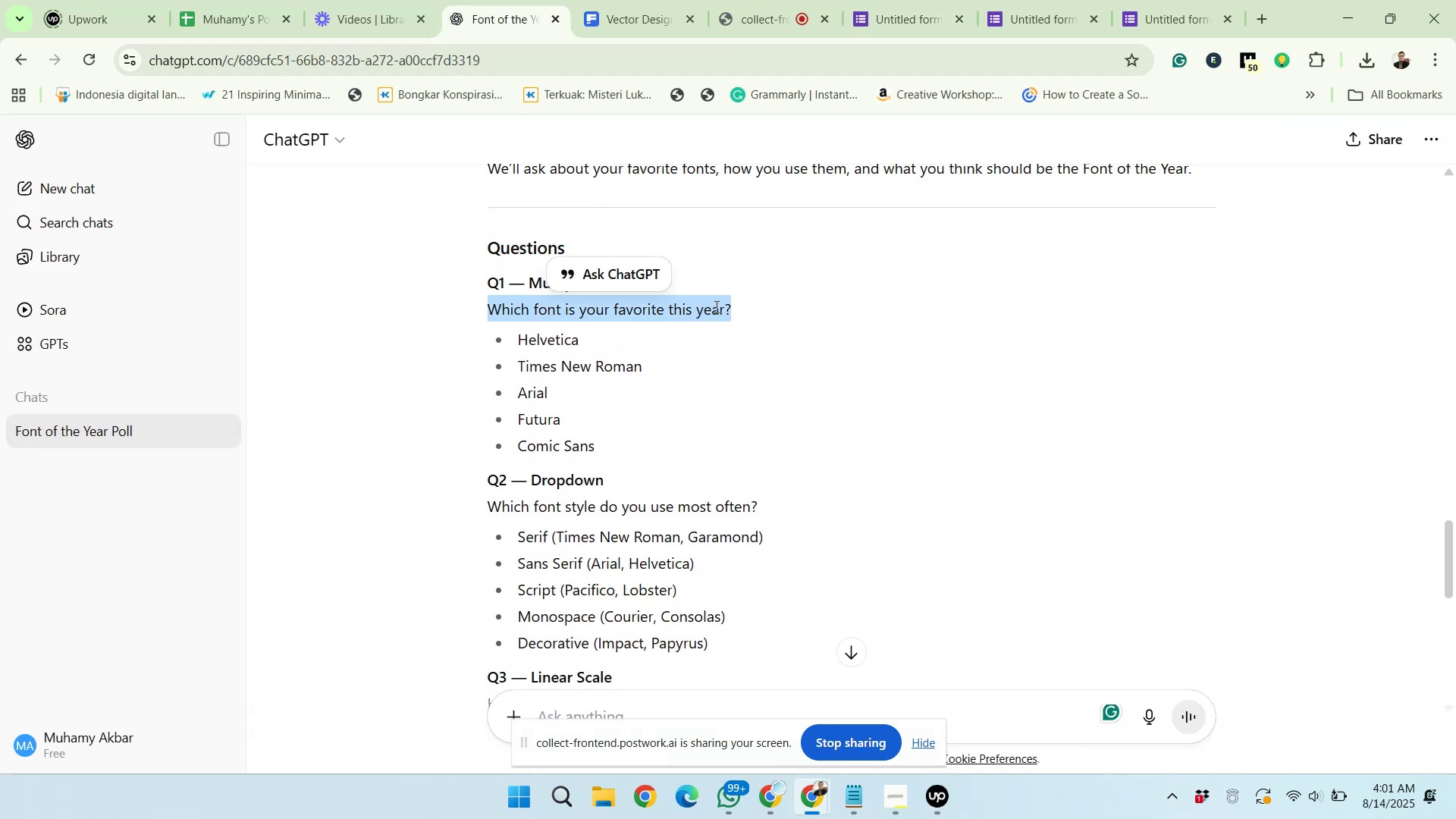 
right_click([715, 306])
 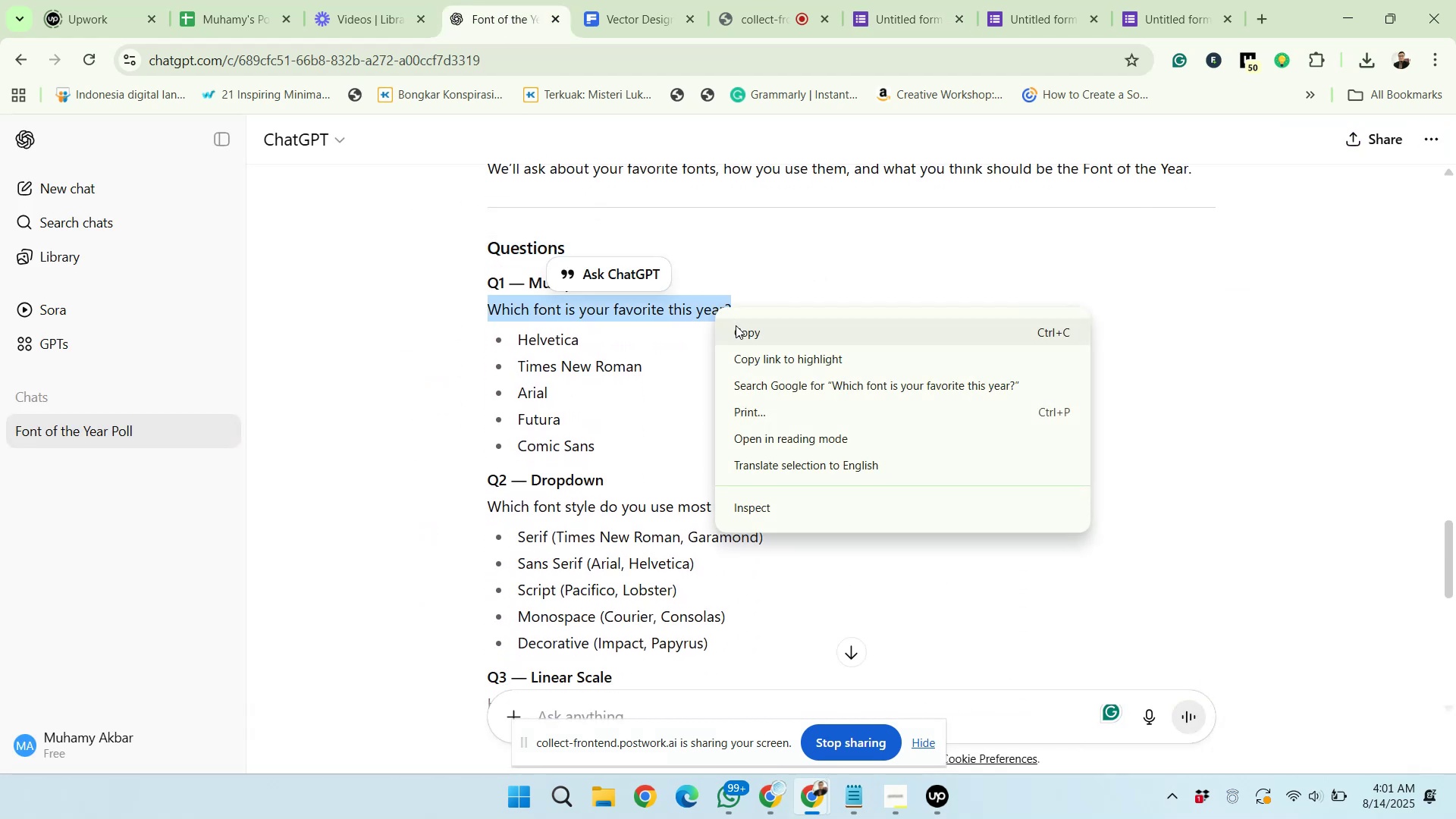 
left_click([736, 325])
 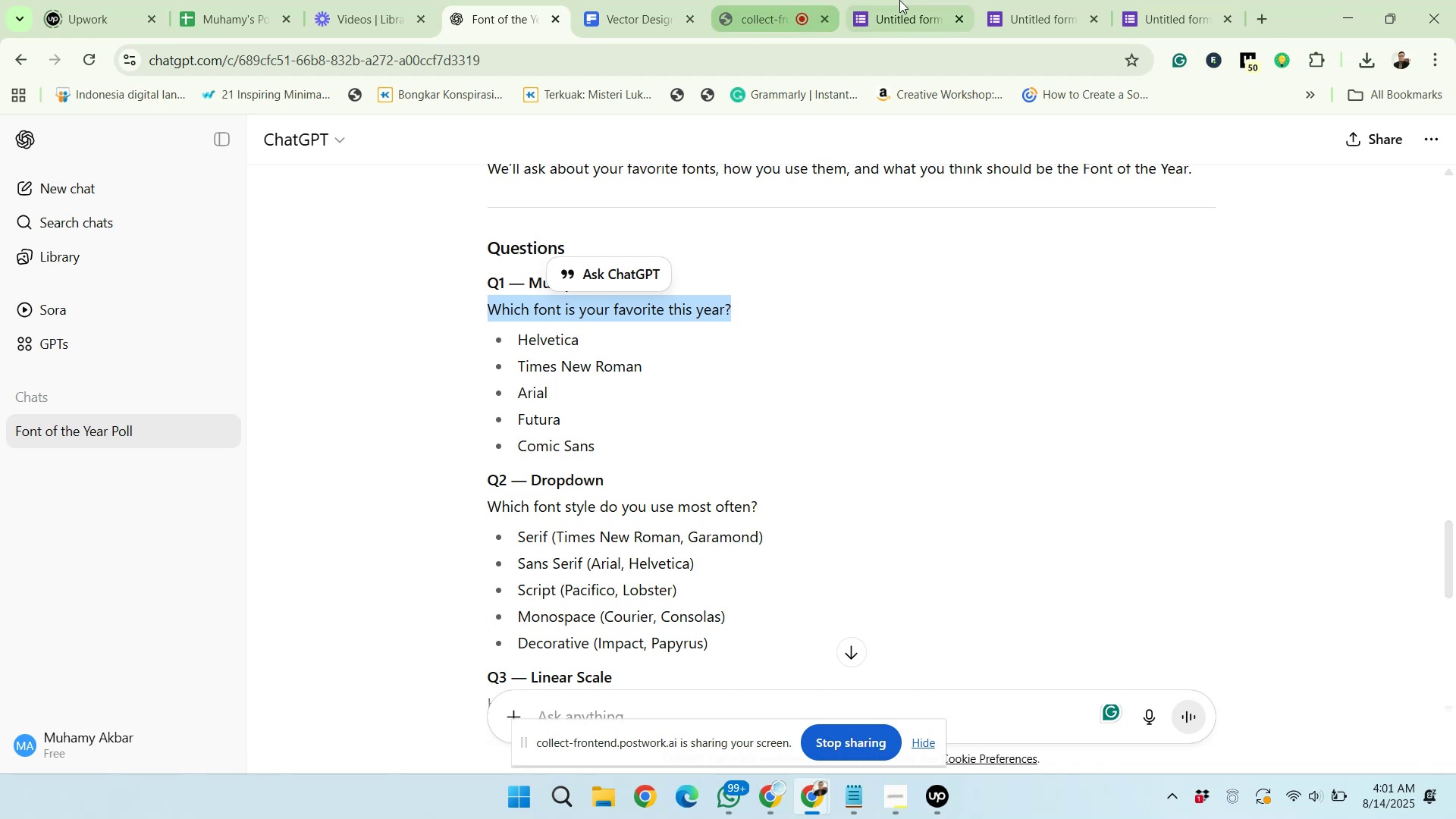 
left_click([907, 0])
 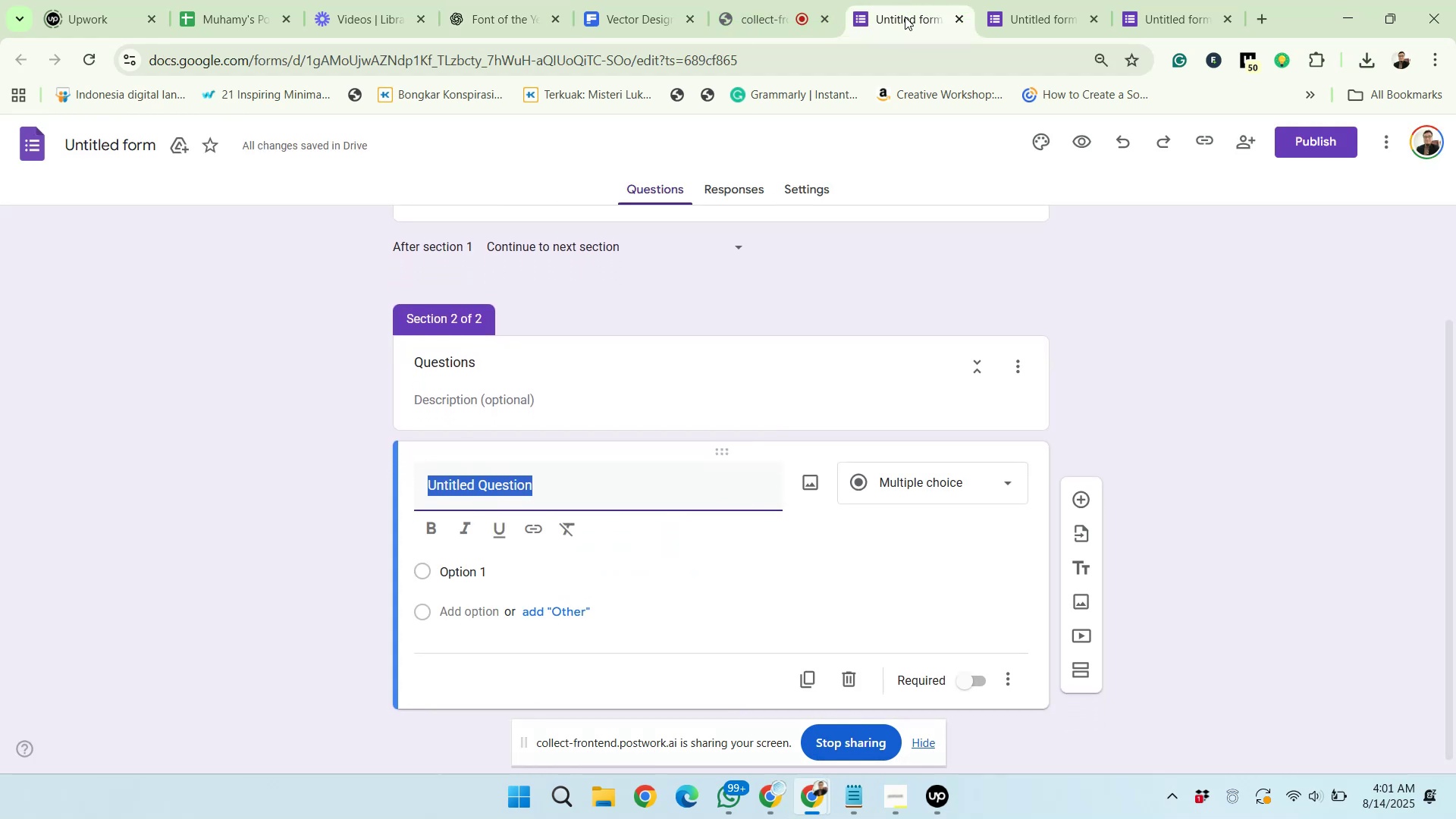 
left_click_drag(start_coordinate=[902, 14], to_coordinate=[647, 31])
 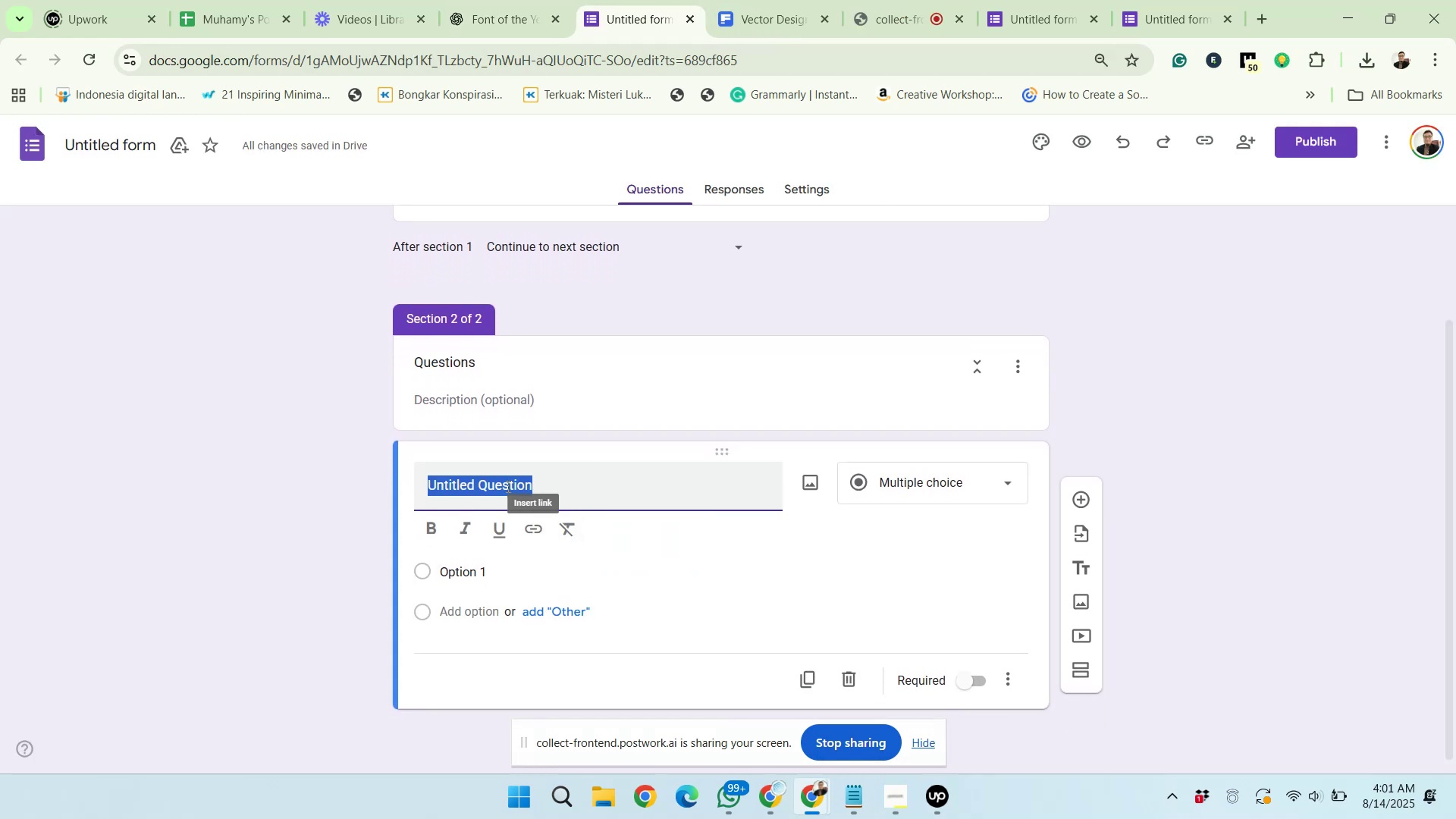 
right_click([504, 482])
 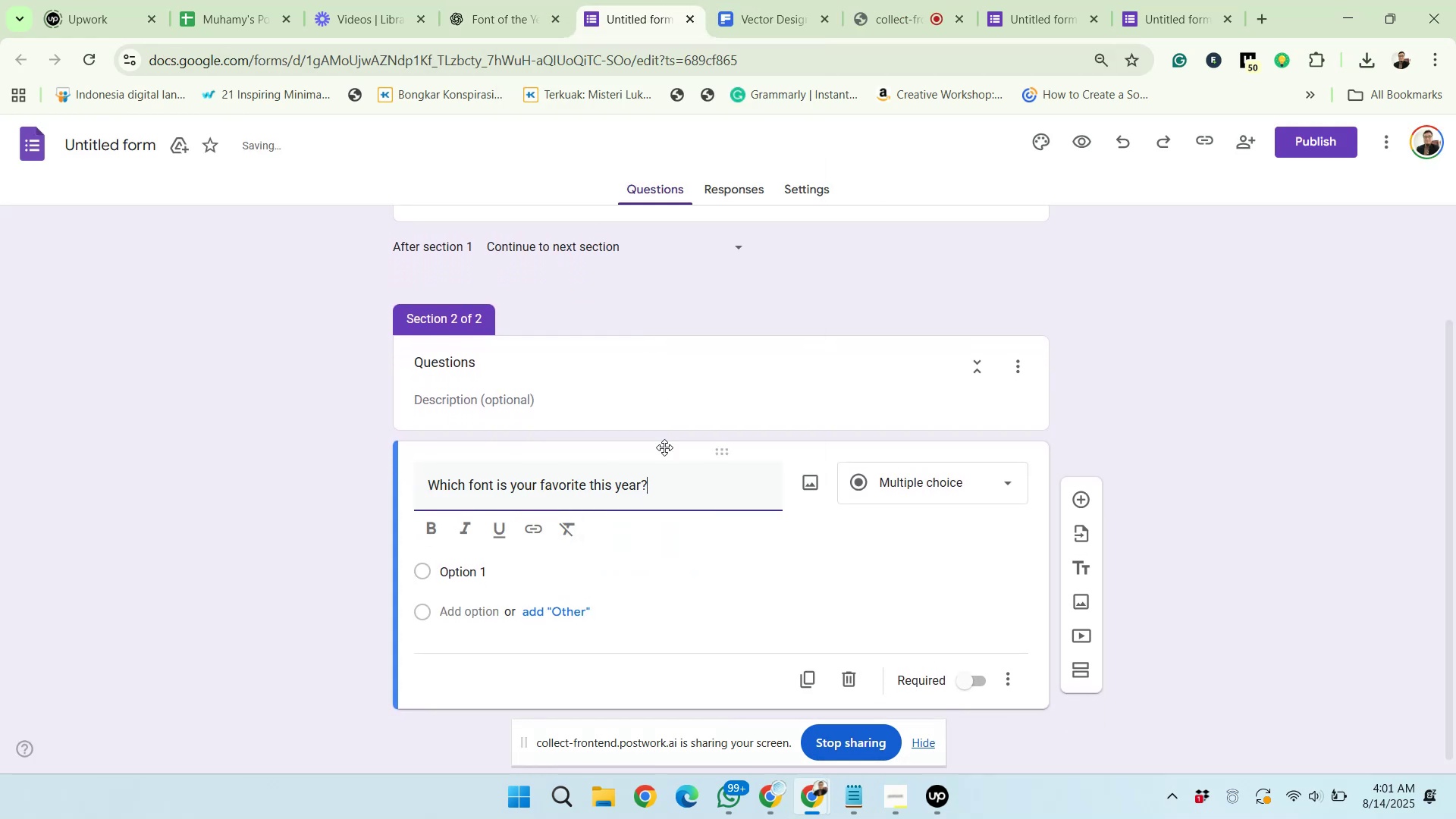 
left_click([460, 0])
 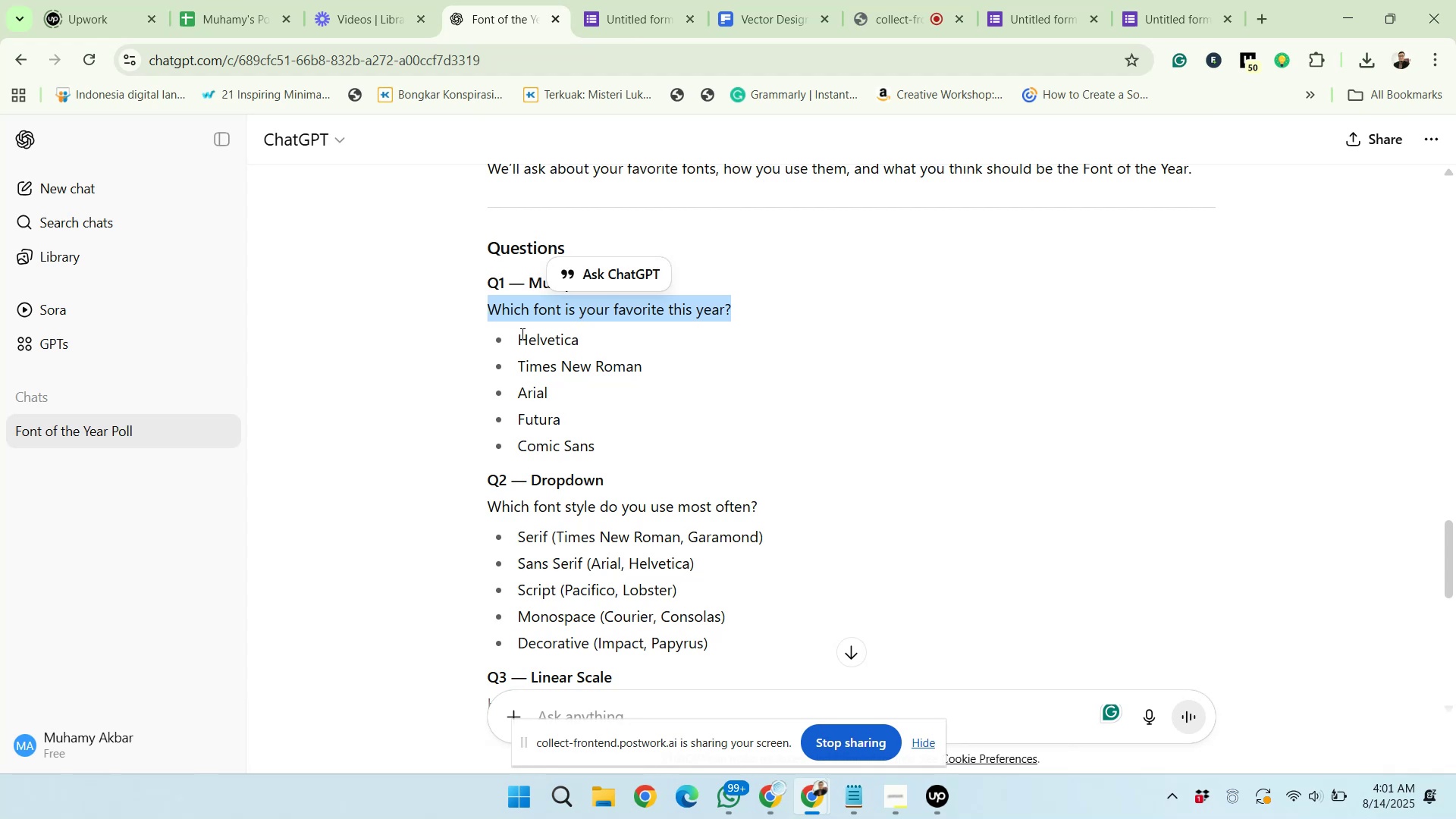 
left_click_drag(start_coordinate=[519, 340], to_coordinate=[615, 462])
 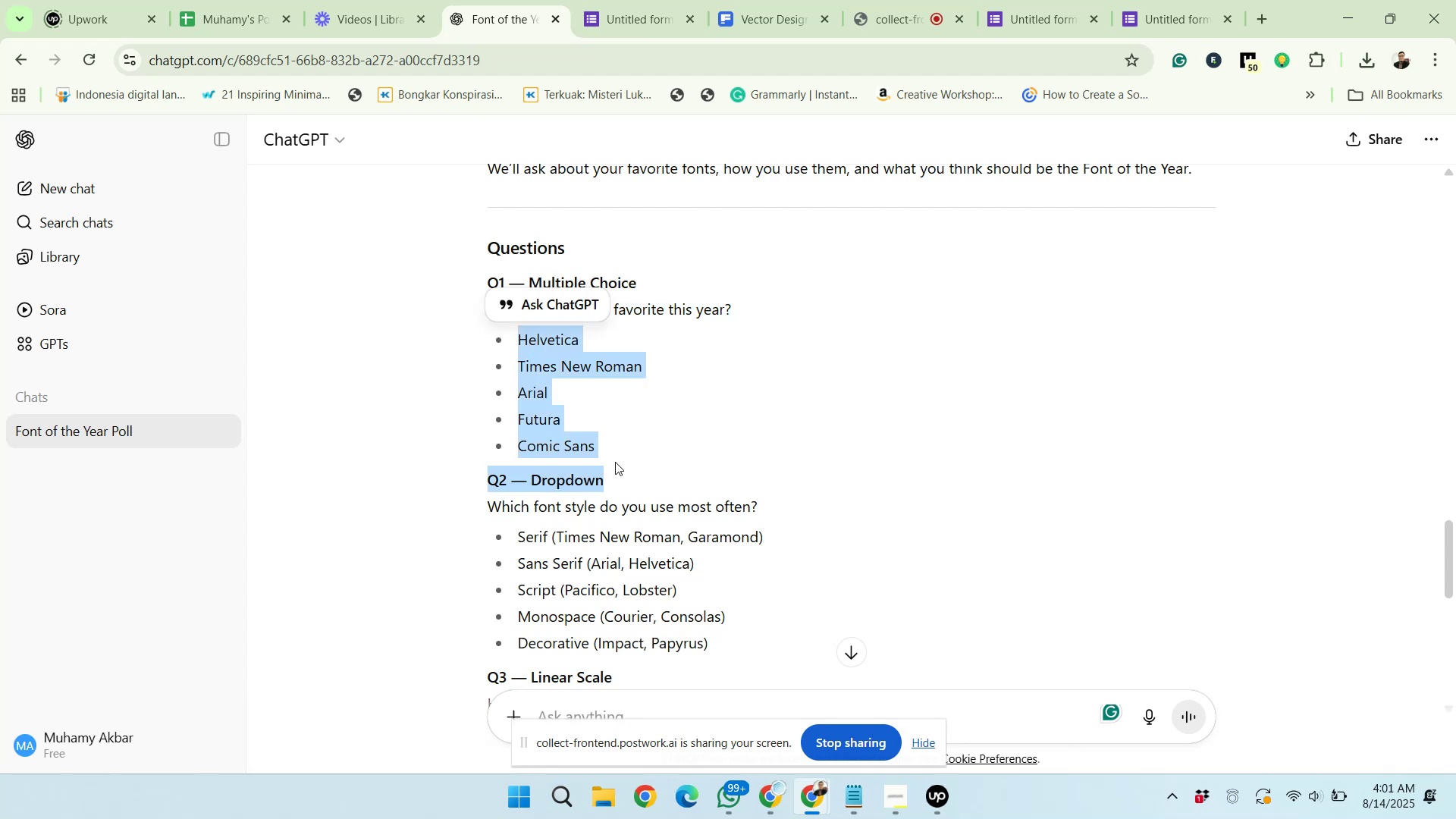 
left_click([615, 462])
 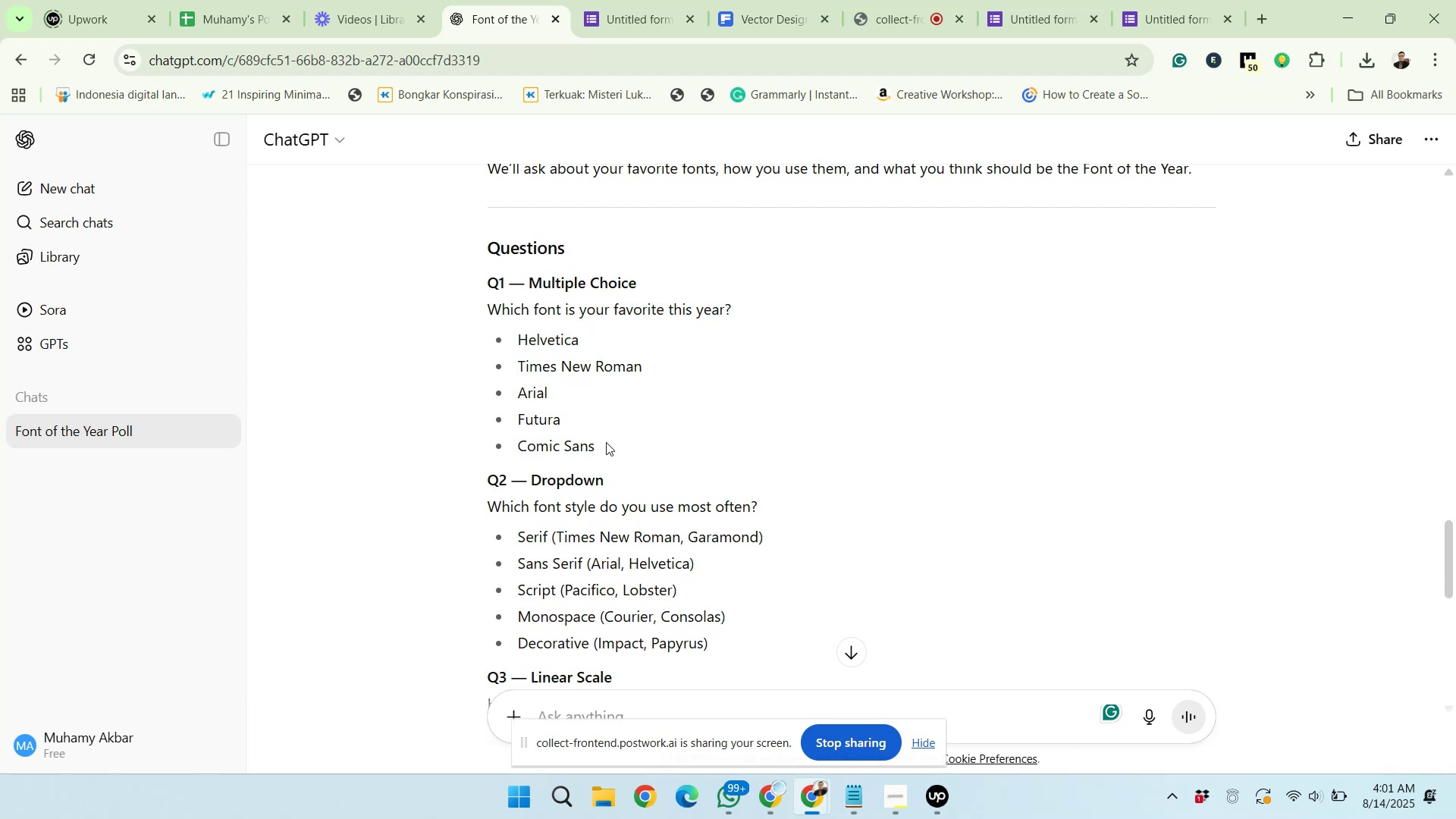 
double_click([606, 442])
 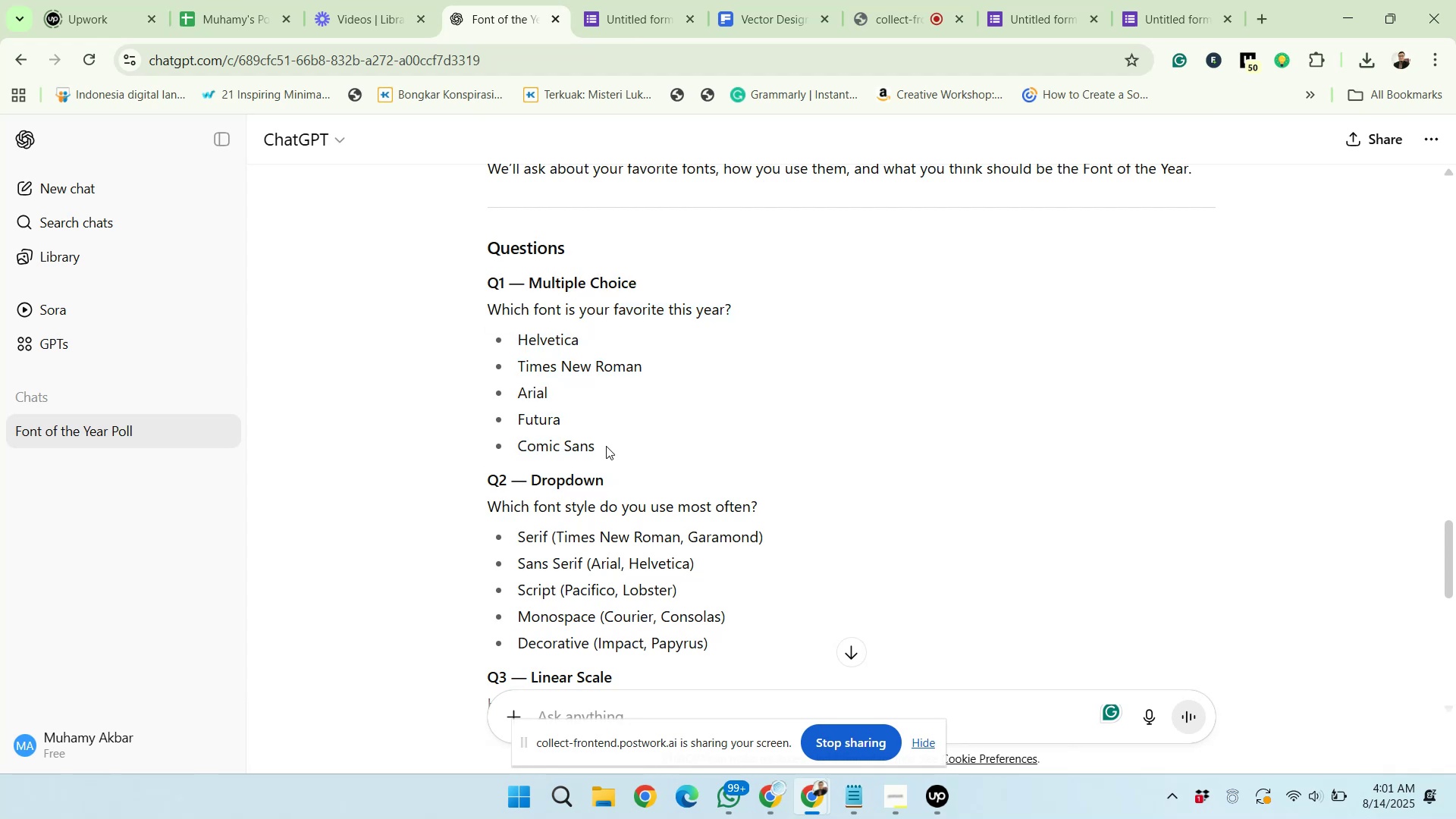 
left_click_drag(start_coordinate=[606, 446], to_coordinate=[522, 338])
 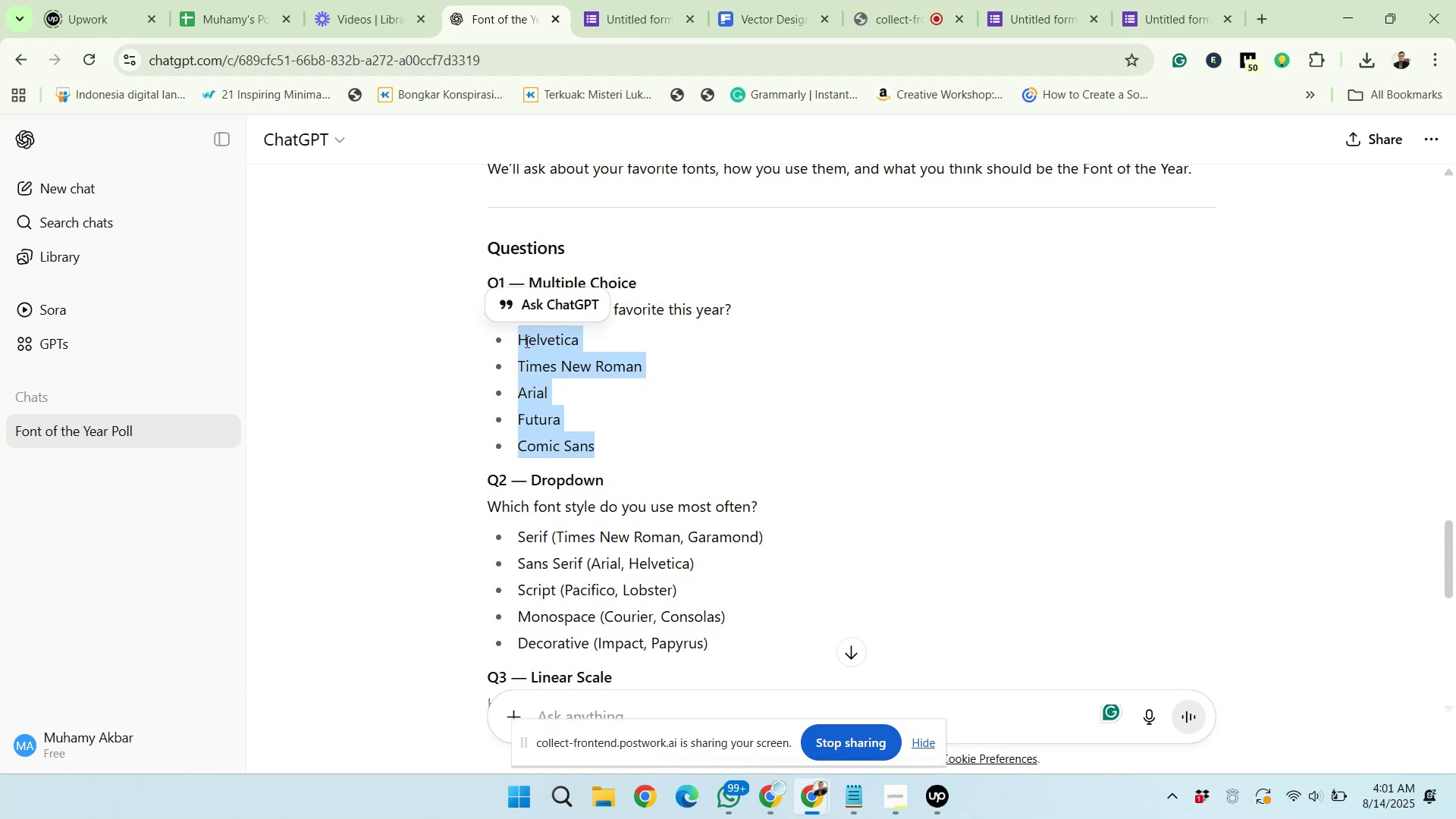 
right_click([526, 341])
 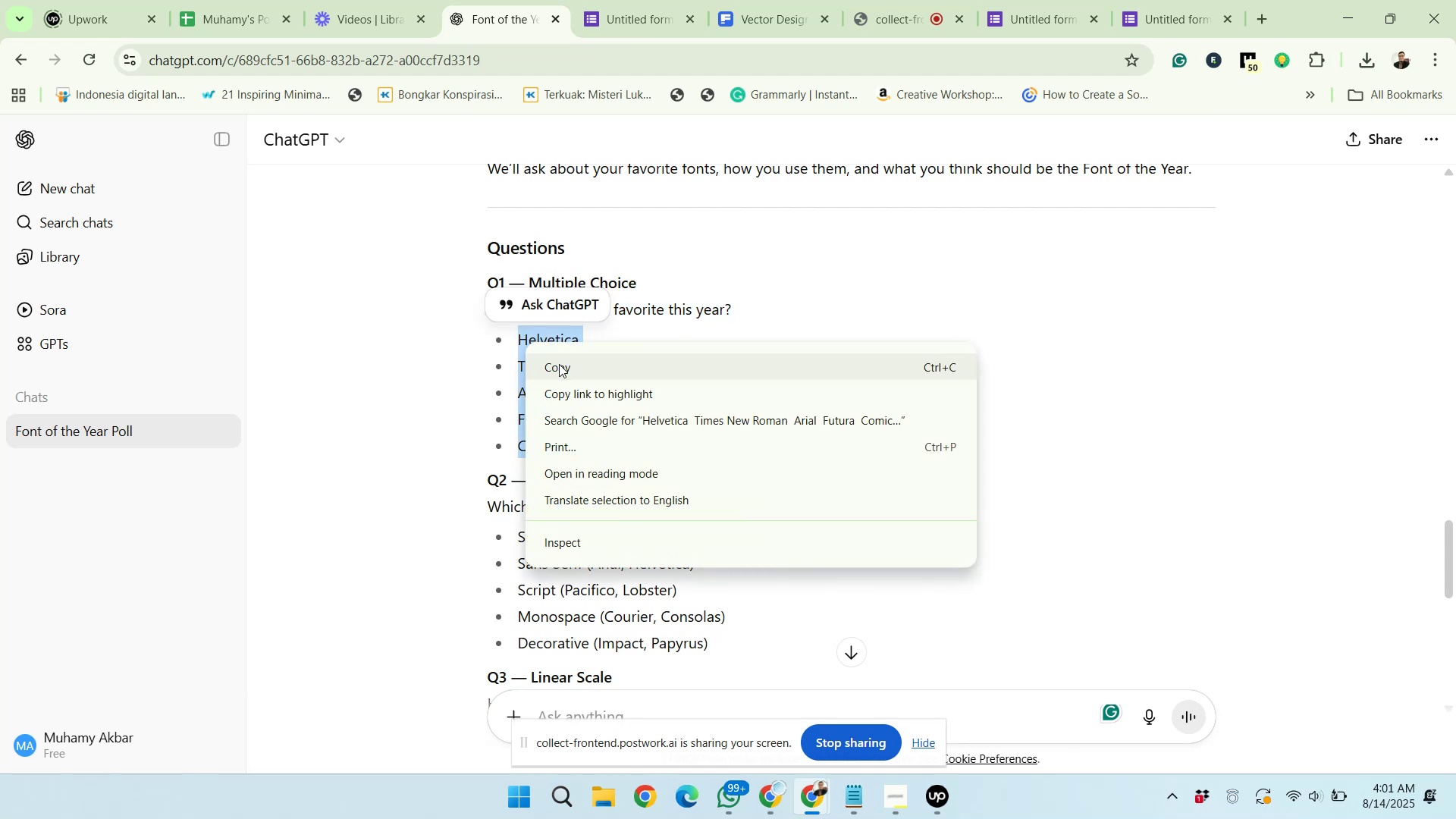 
left_click([559, 364])
 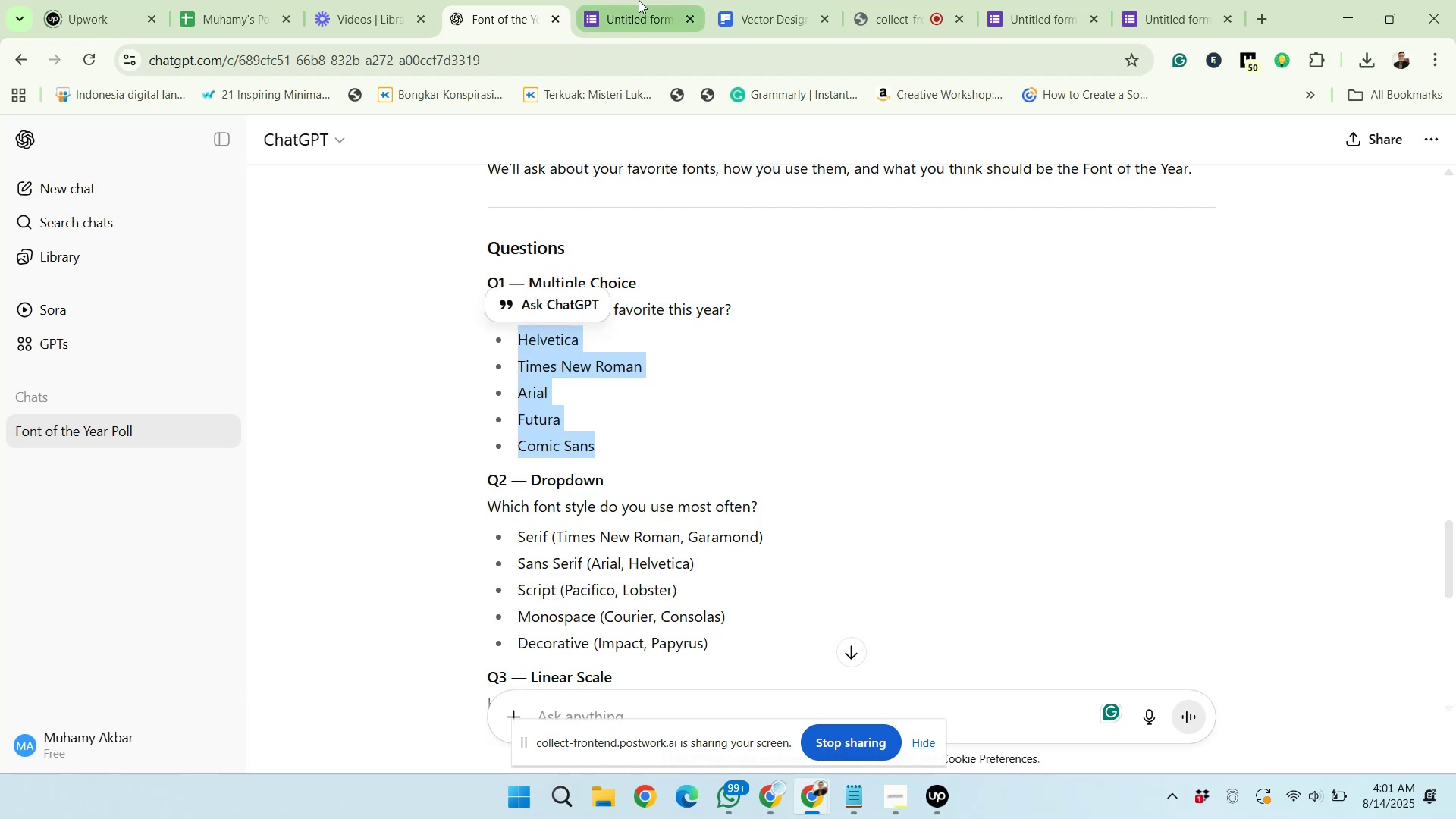 
left_click([639, 0])
 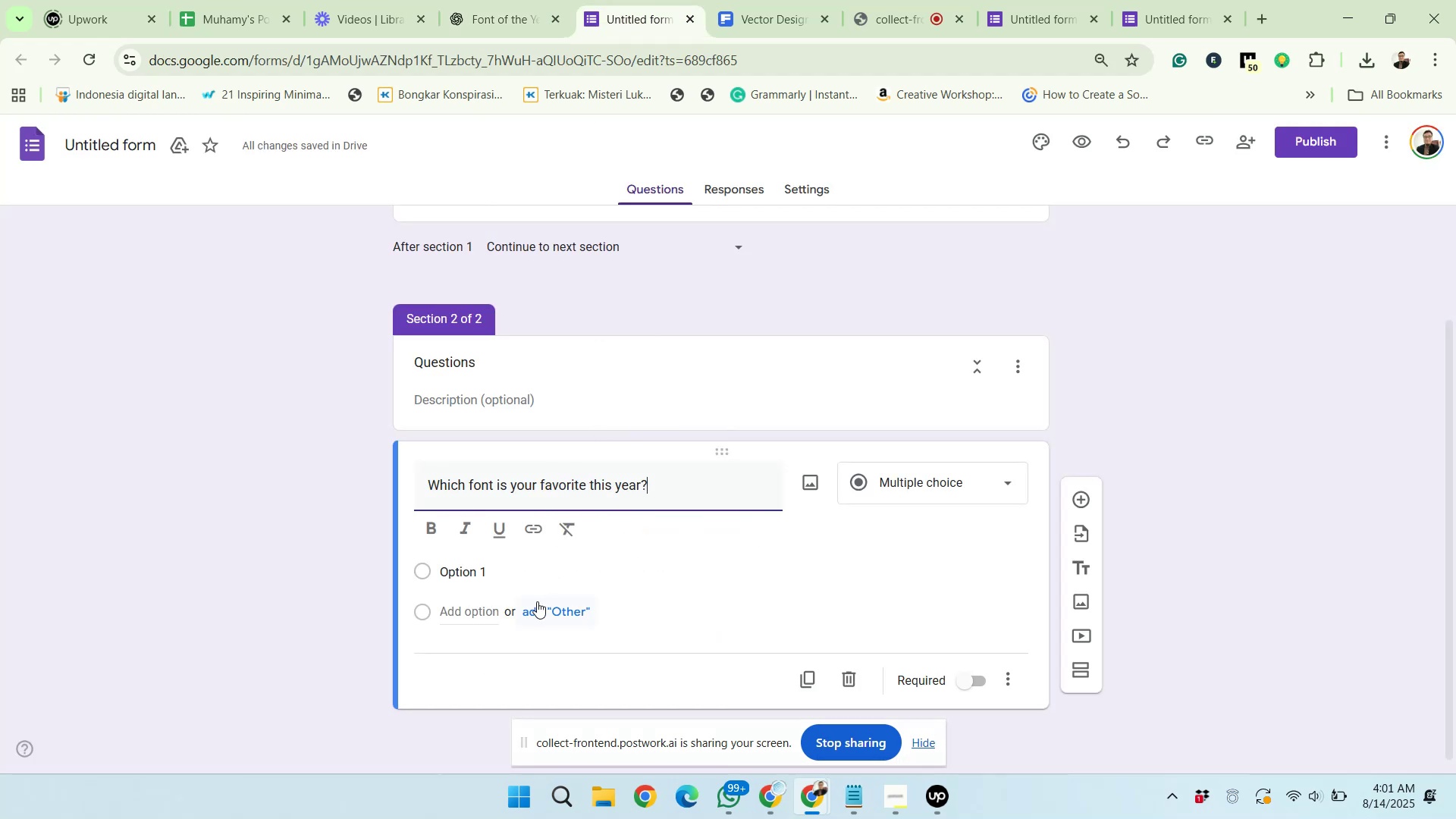 
left_click([526, 568])
 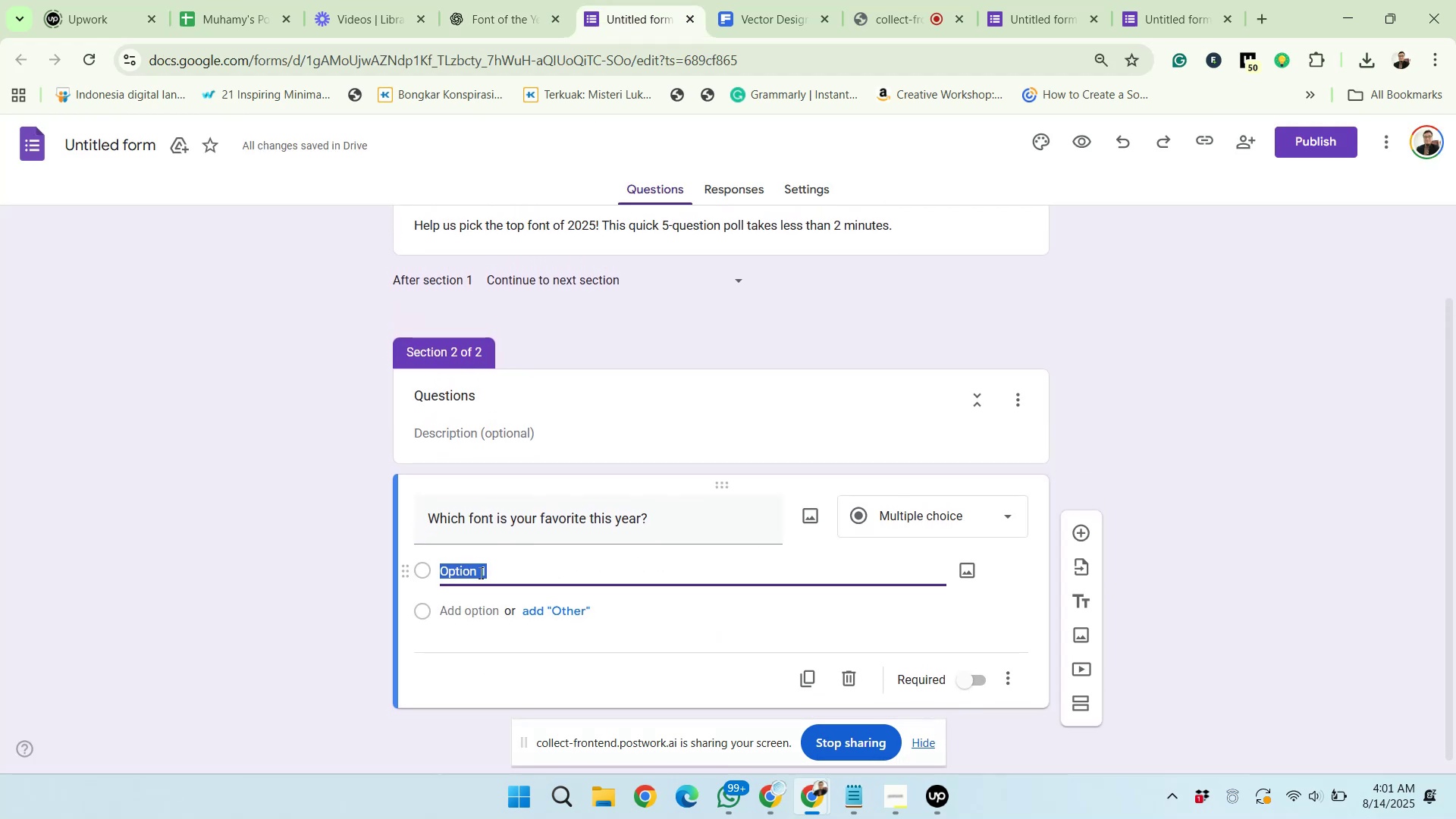 
right_click([479, 573])
 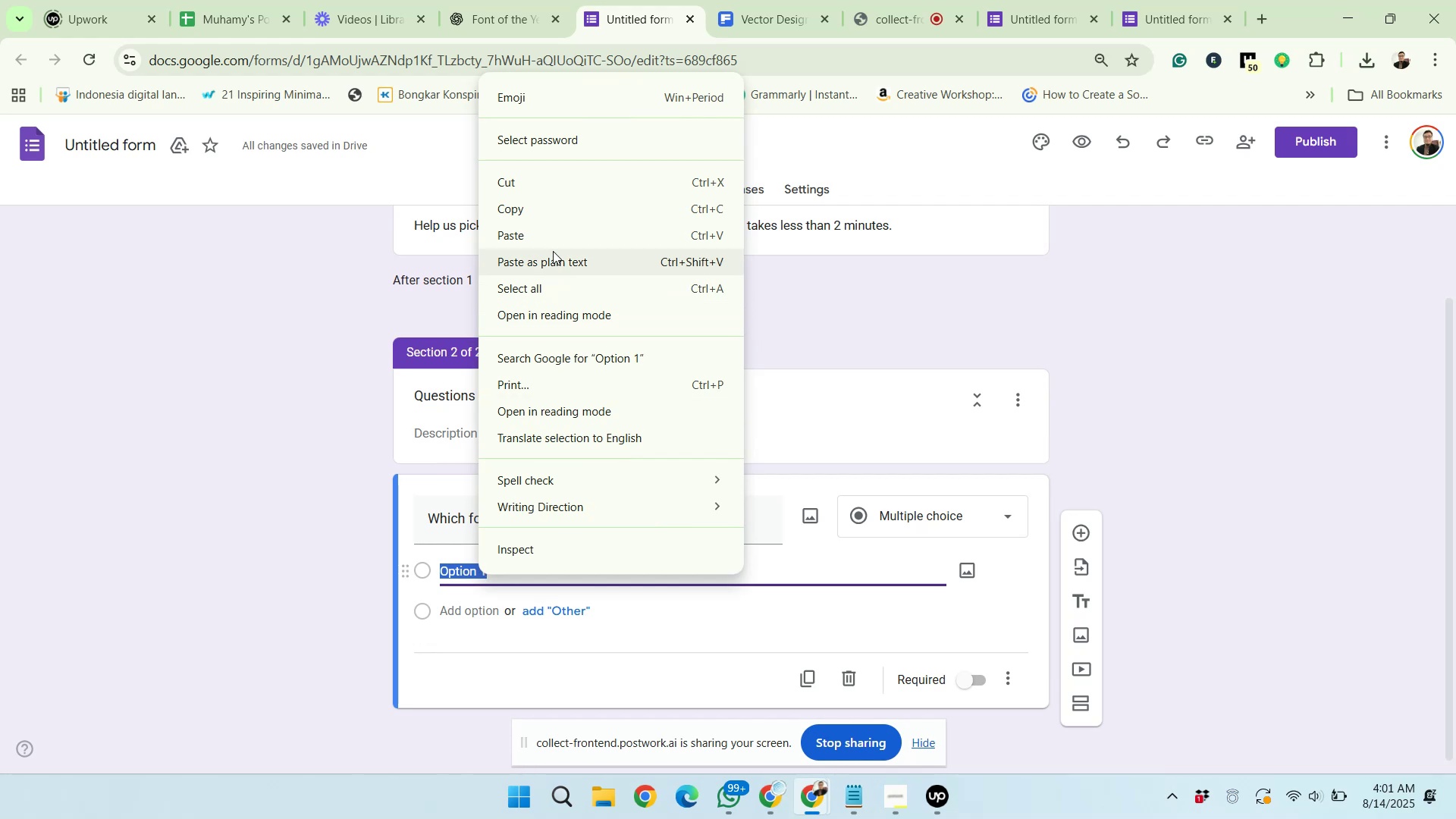 
left_click([551, 239])
 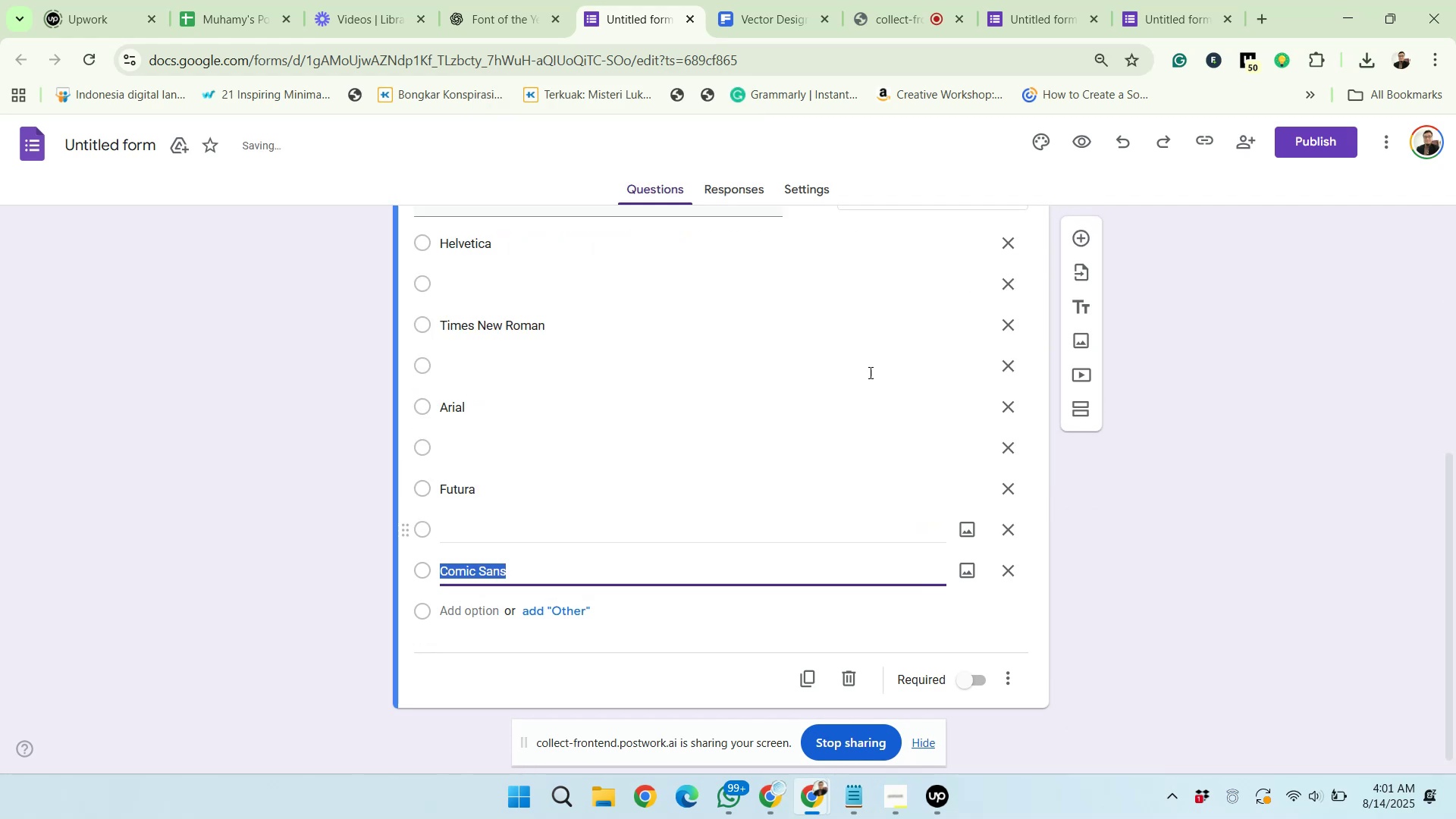 
scroll: coordinate [922, 312], scroll_direction: up, amount: 1.0
 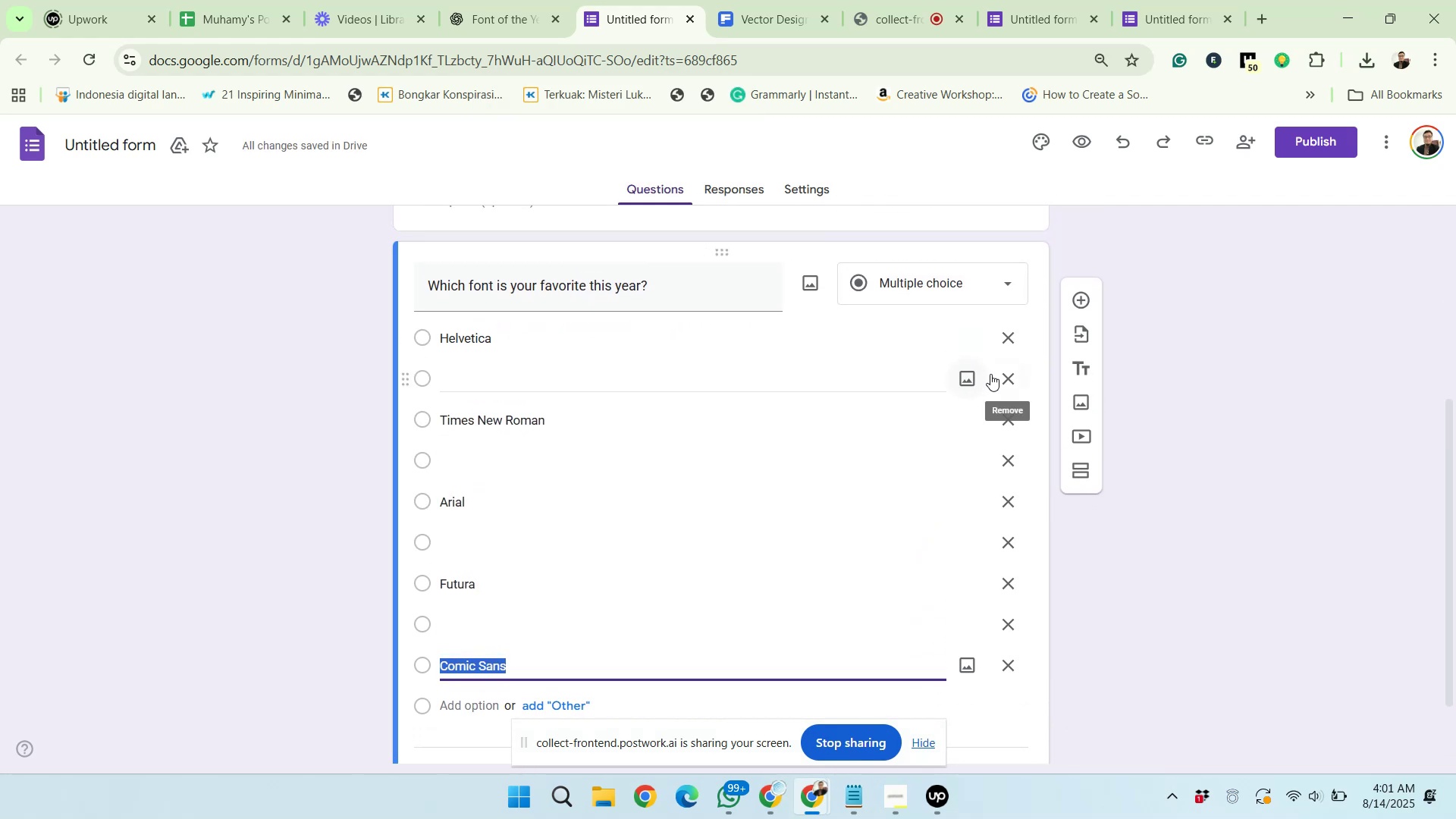 
left_click([997, 375])
 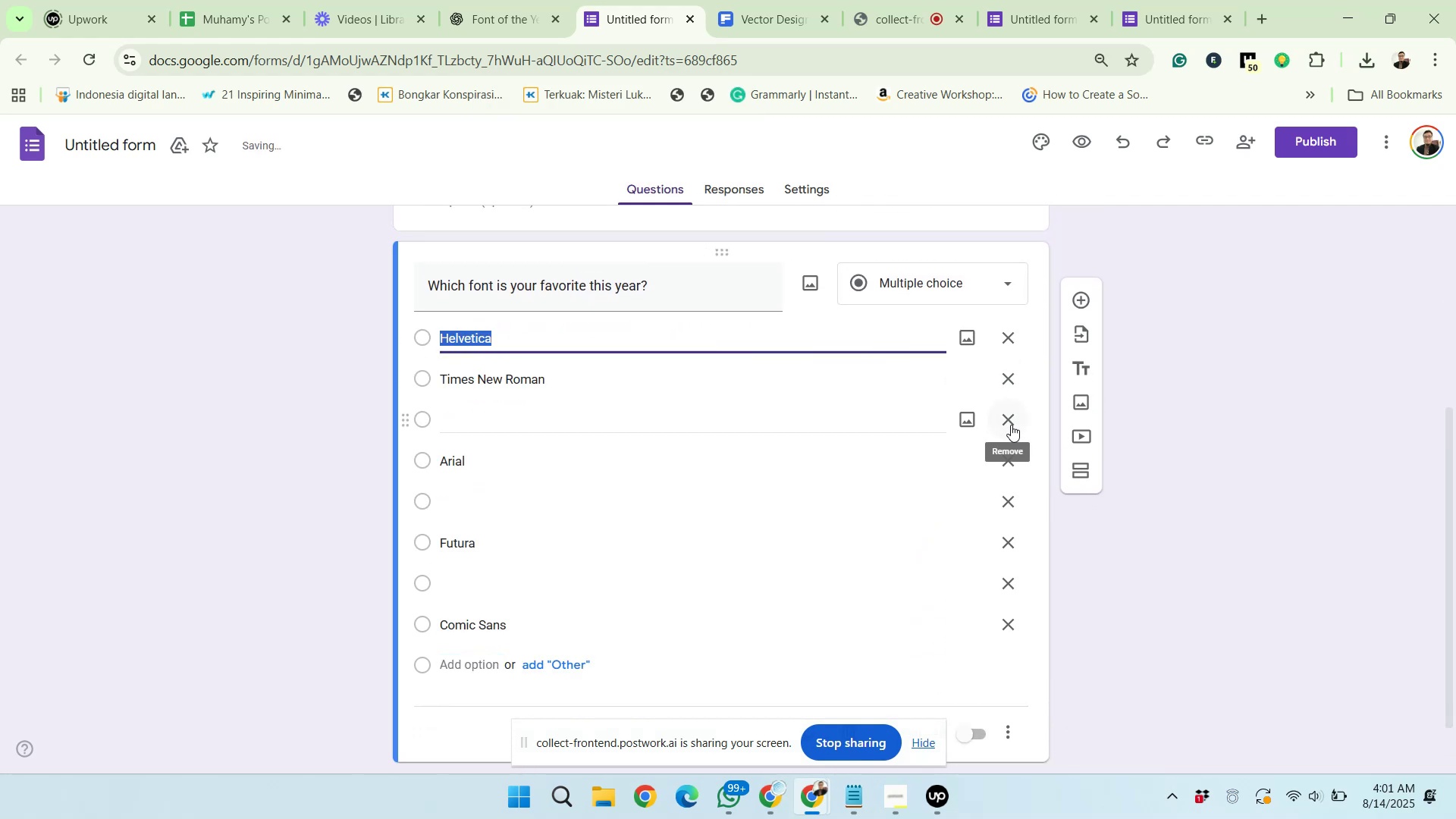 
left_click([1011, 425])
 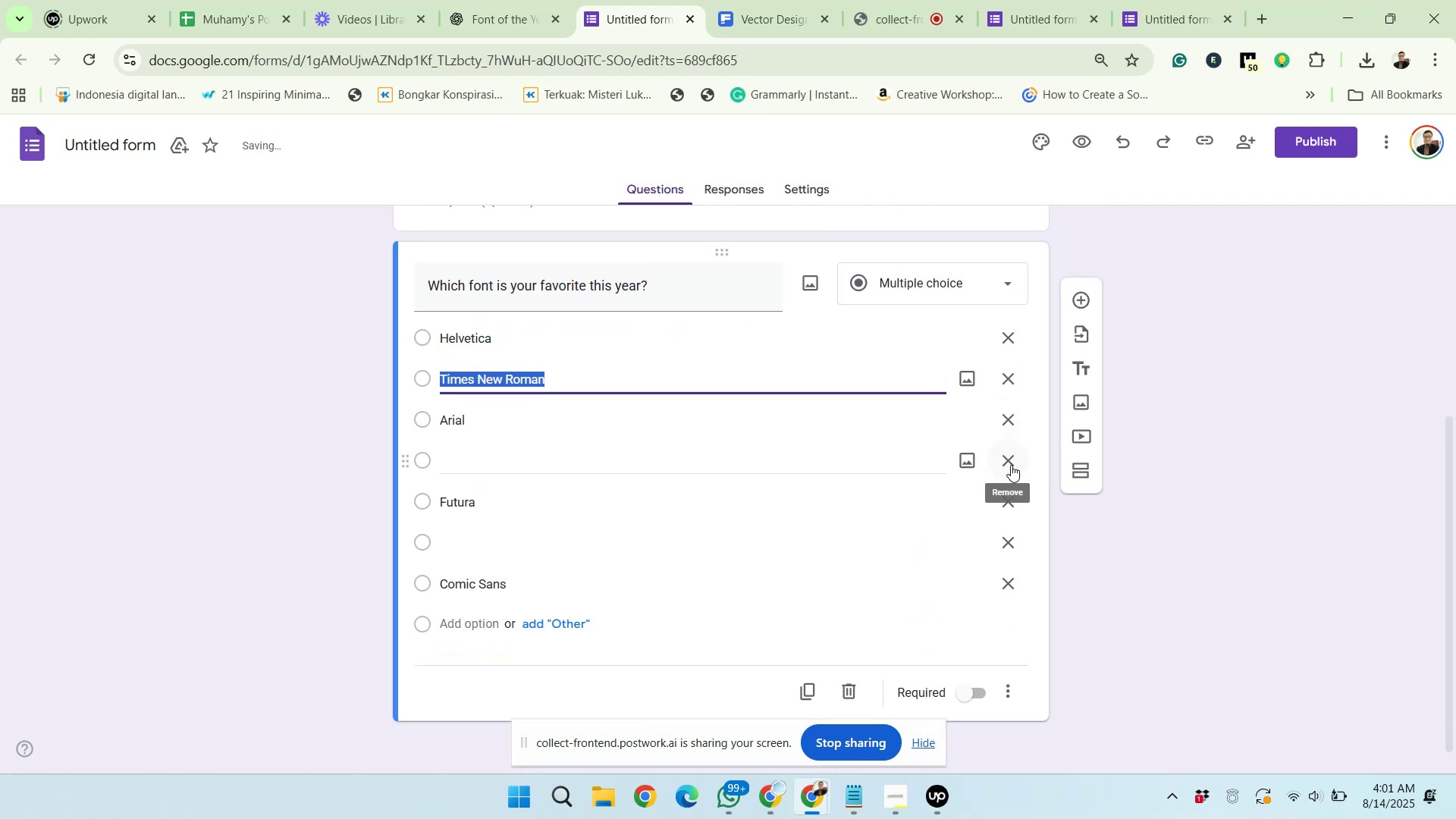 
left_click([1011, 465])
 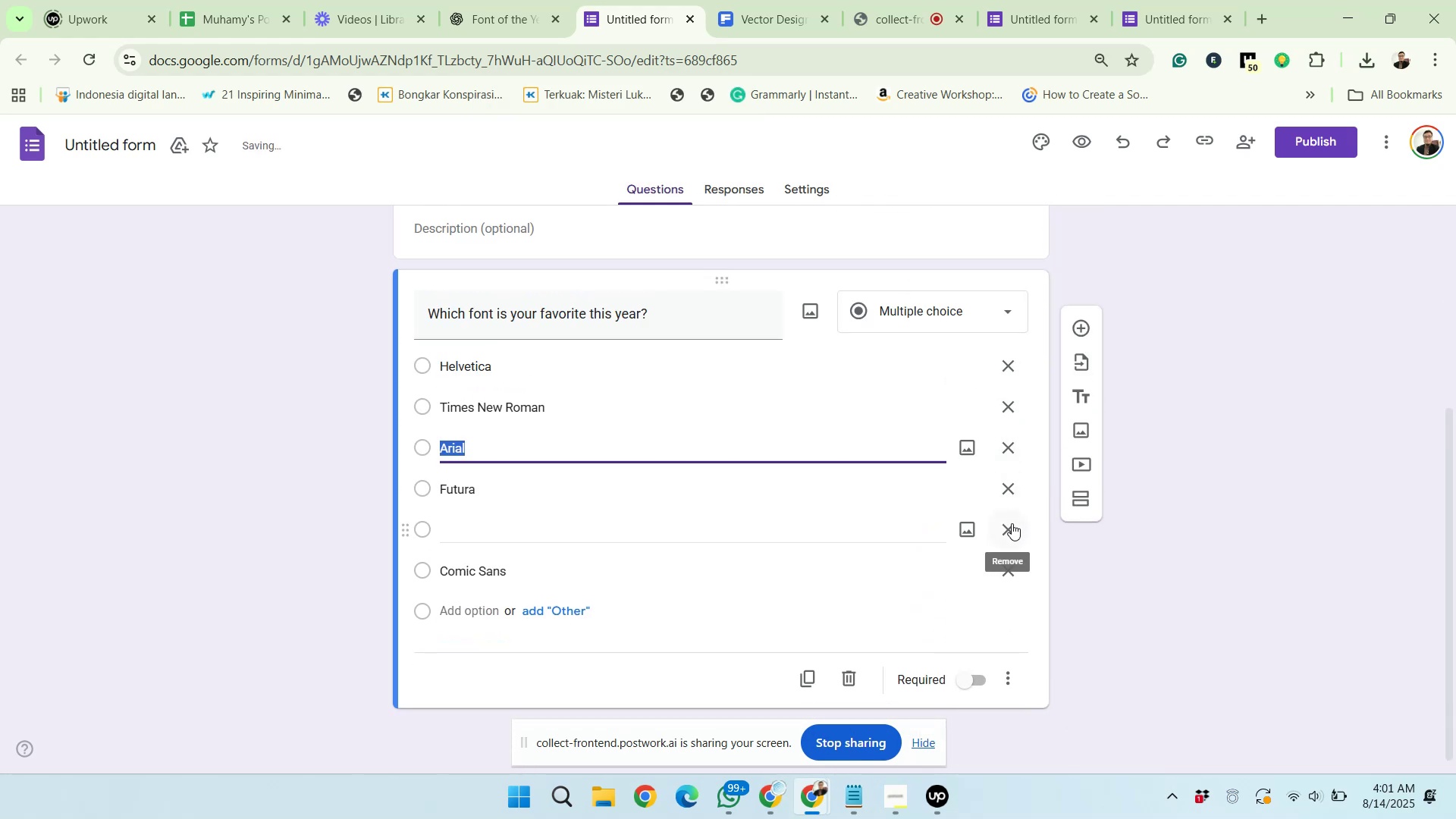 
left_click([1012, 534])
 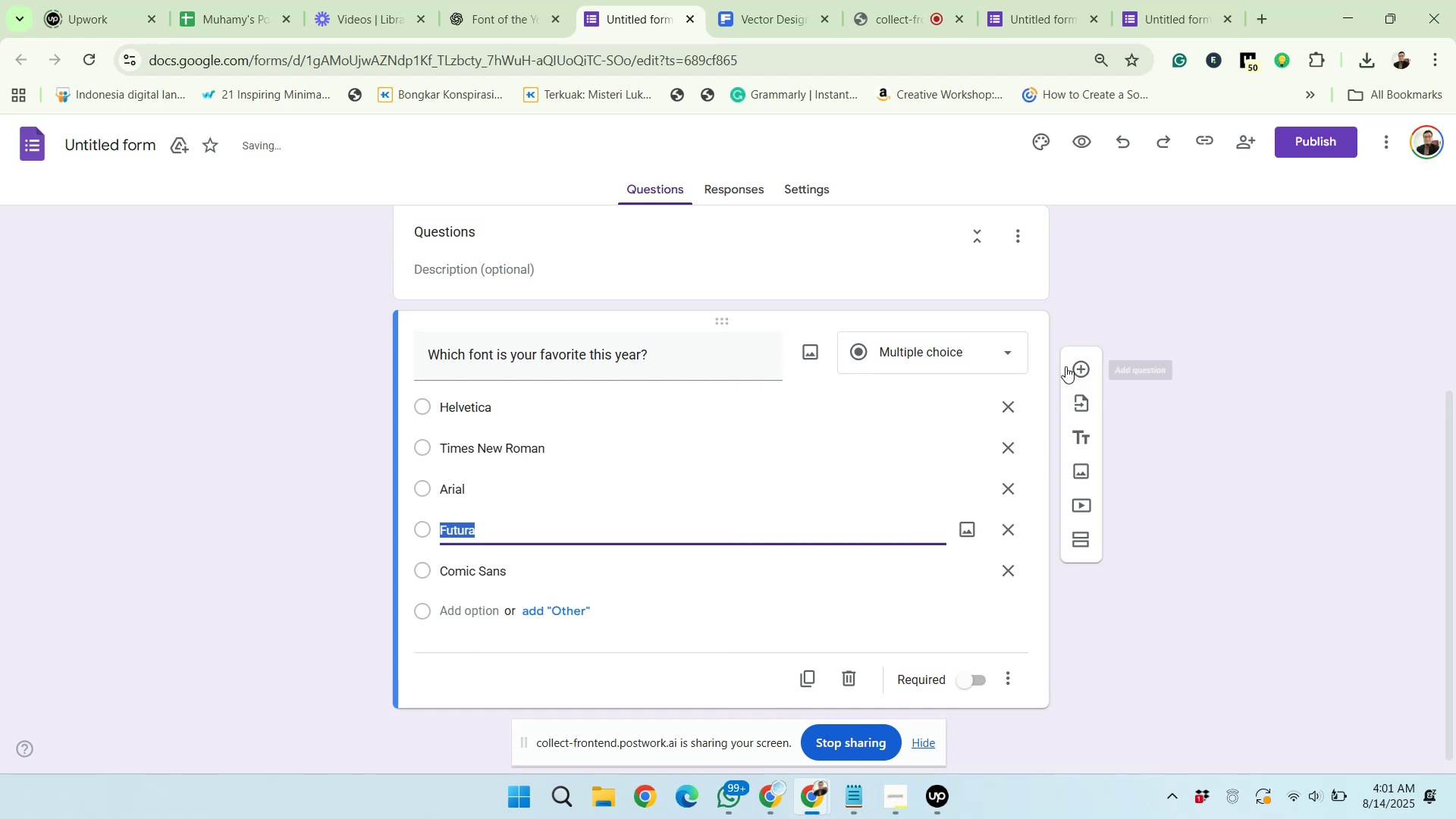 
left_click([1070, 368])
 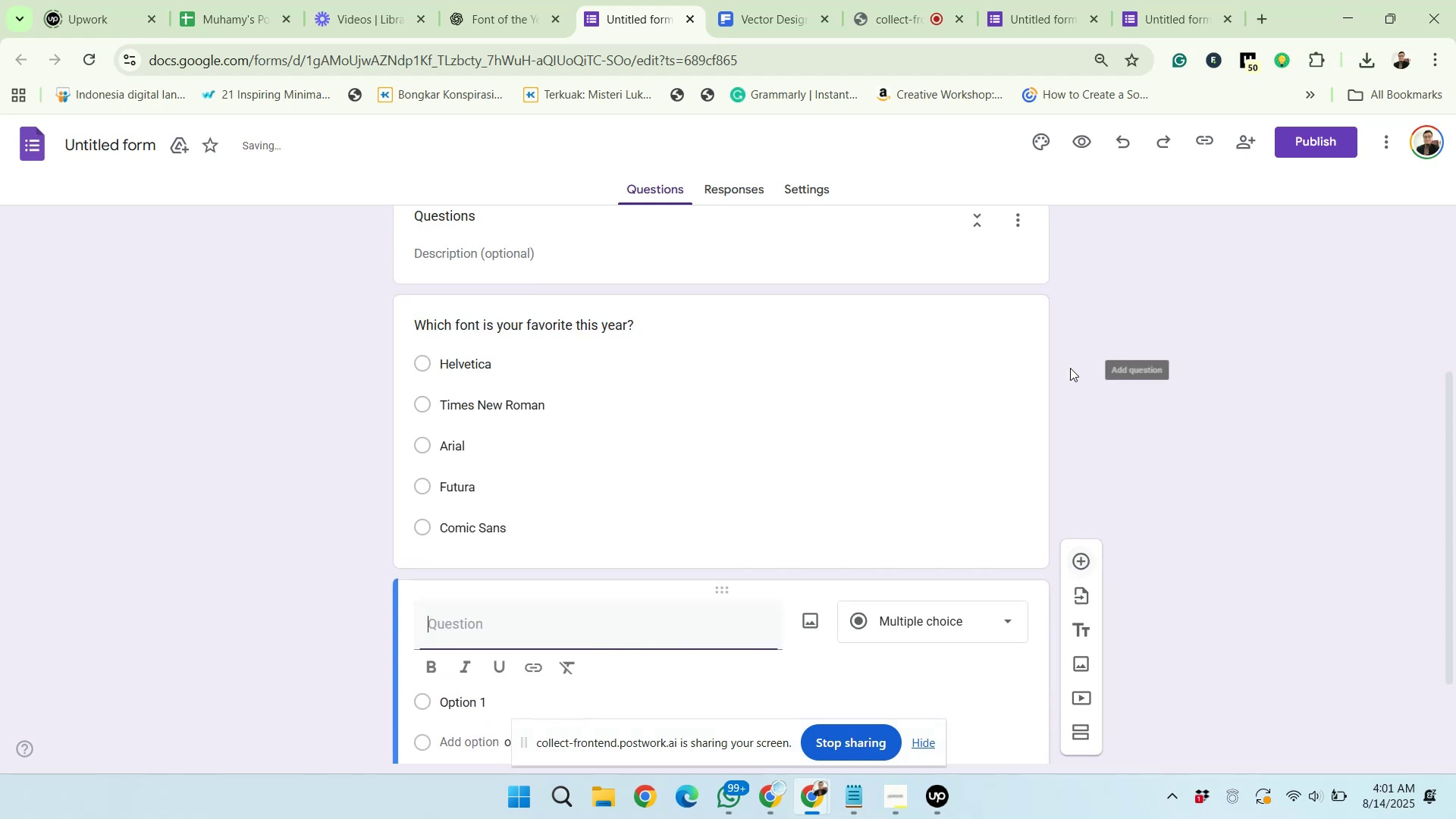 
scroll: coordinate [1040, 507], scroll_direction: down, amount: 3.0
 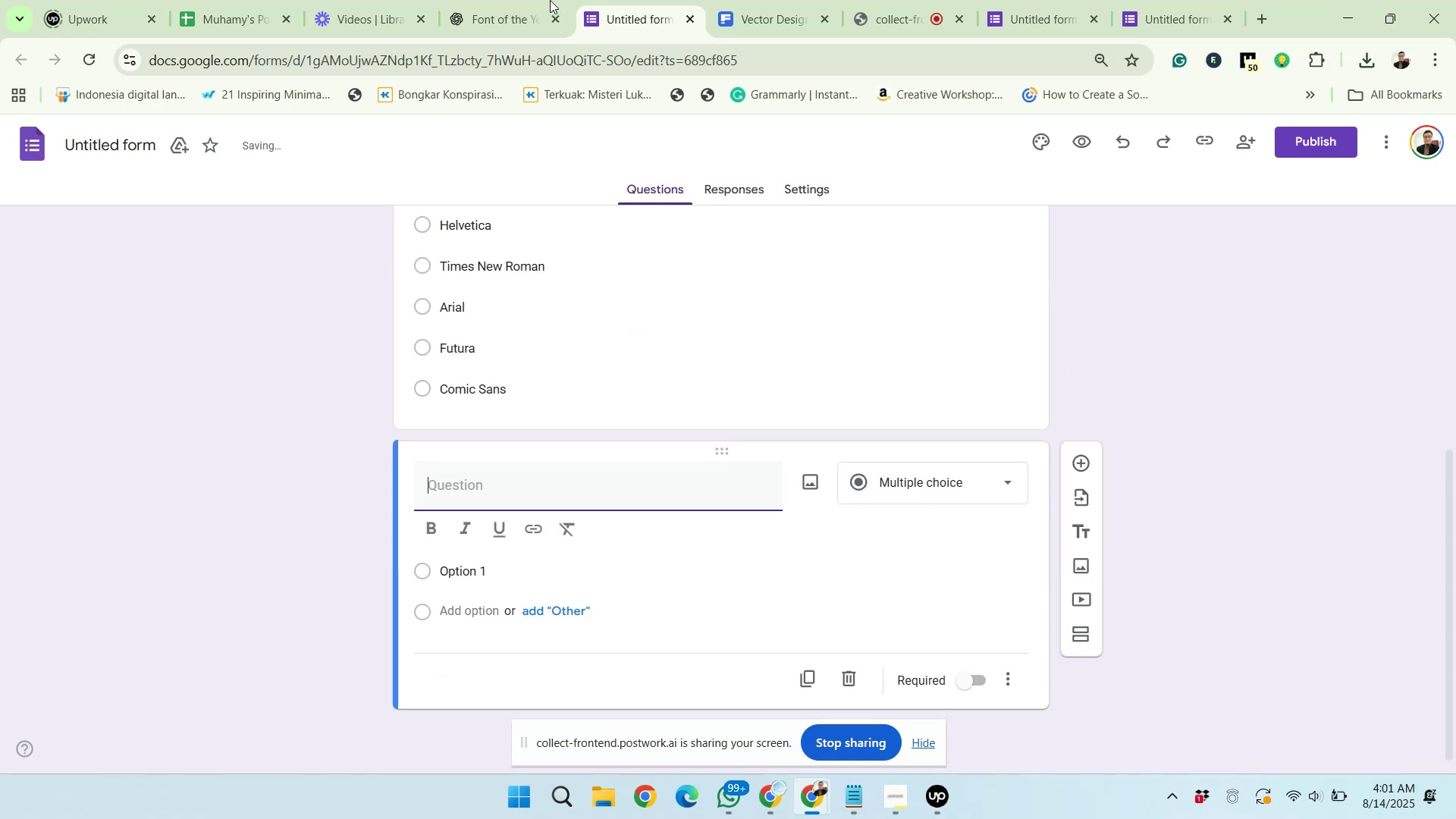 
left_click([524, 0])
 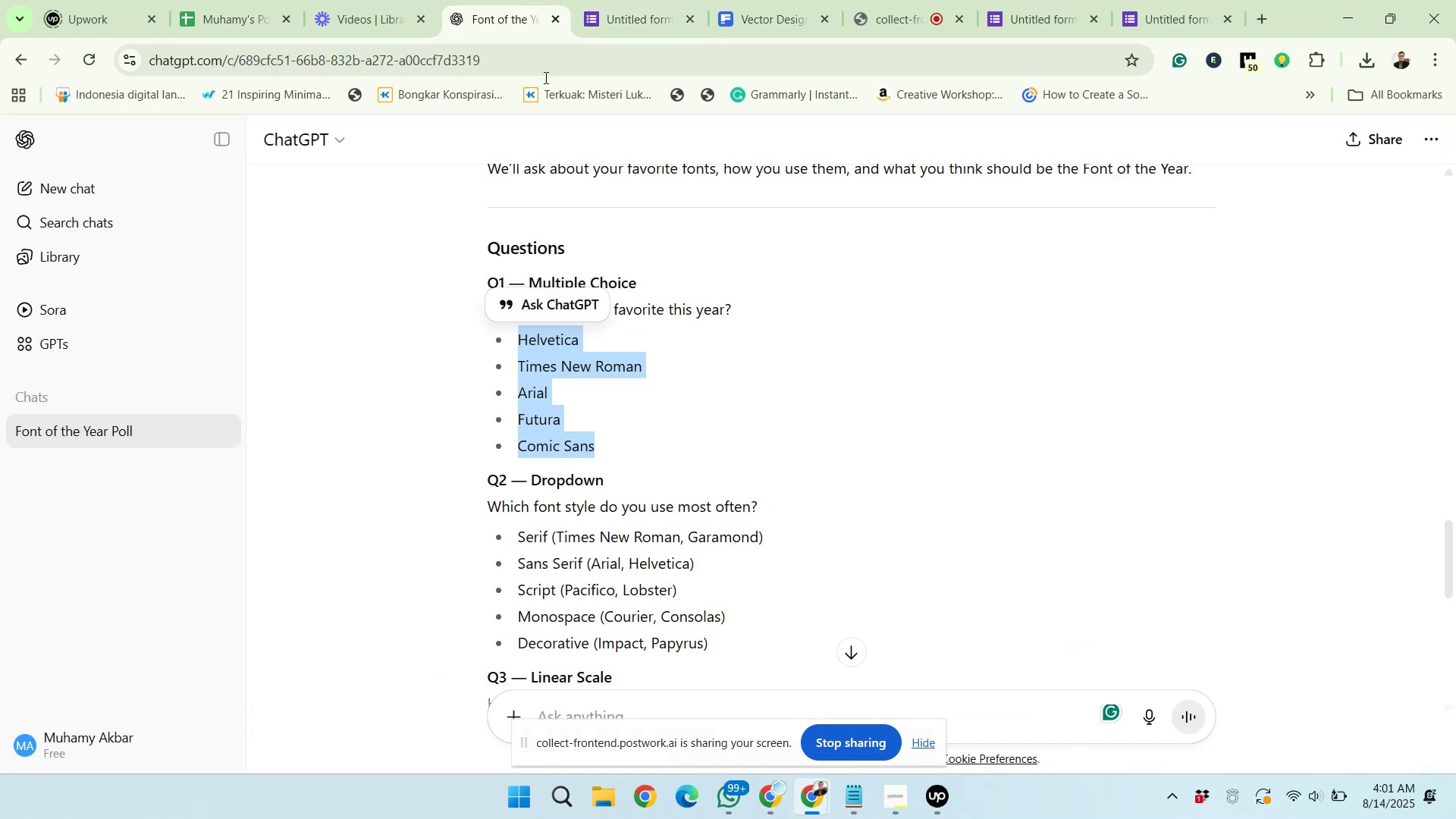 
scroll: coordinate [576, 385], scroll_direction: down, amount: 2.0
 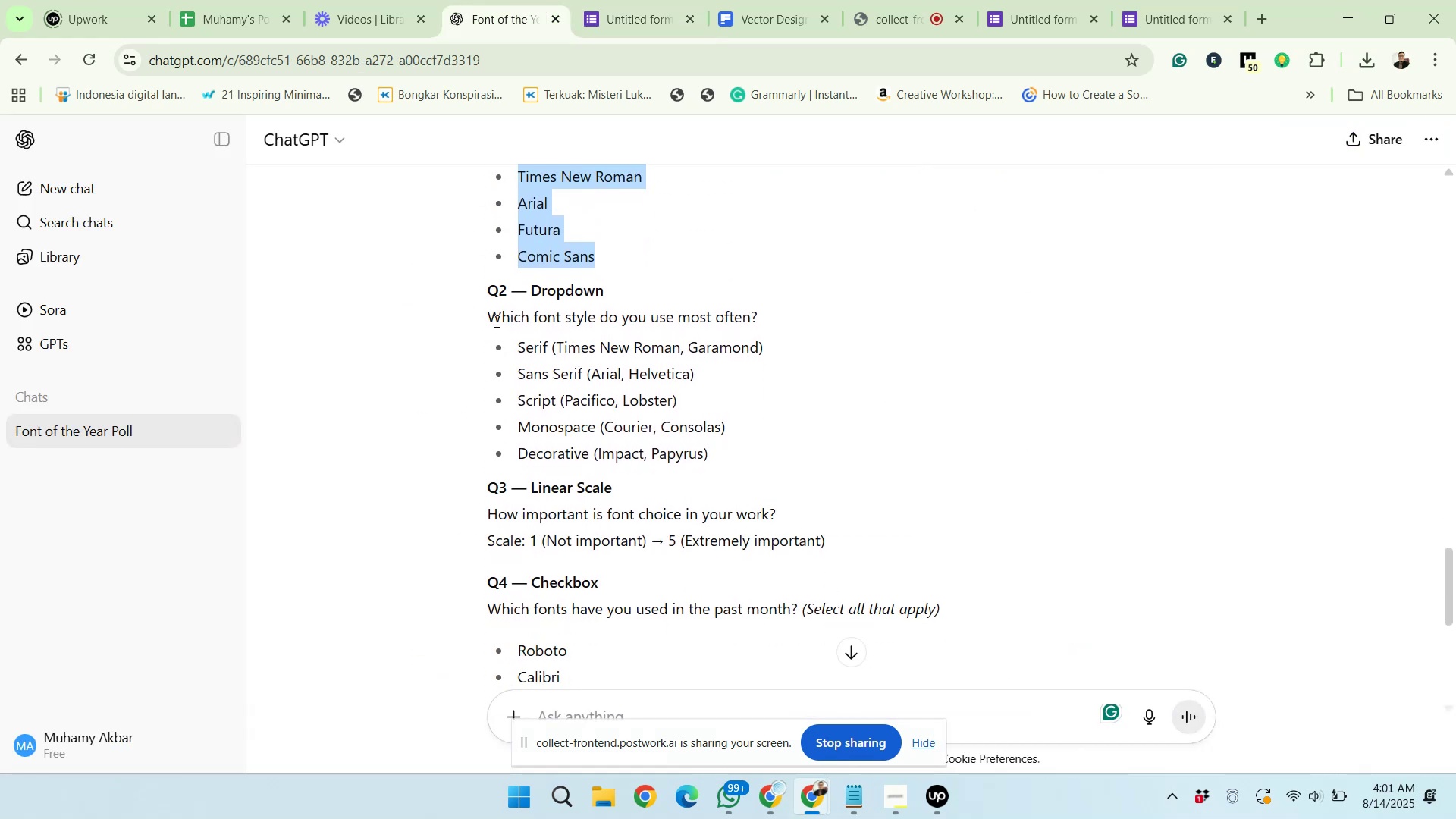 
left_click_drag(start_coordinate=[488, 312], to_coordinate=[763, 320])
 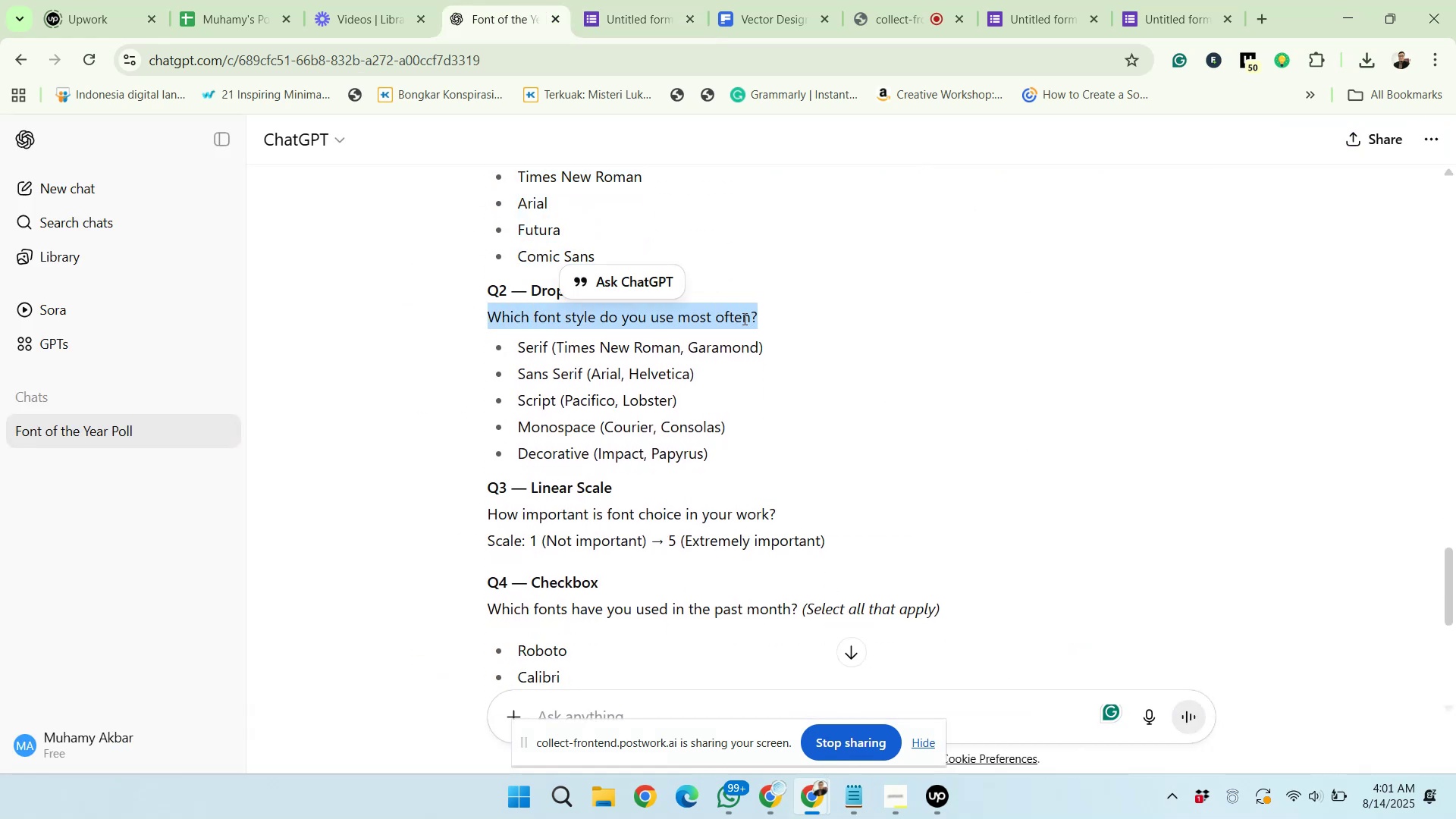 
right_click([743, 318])
 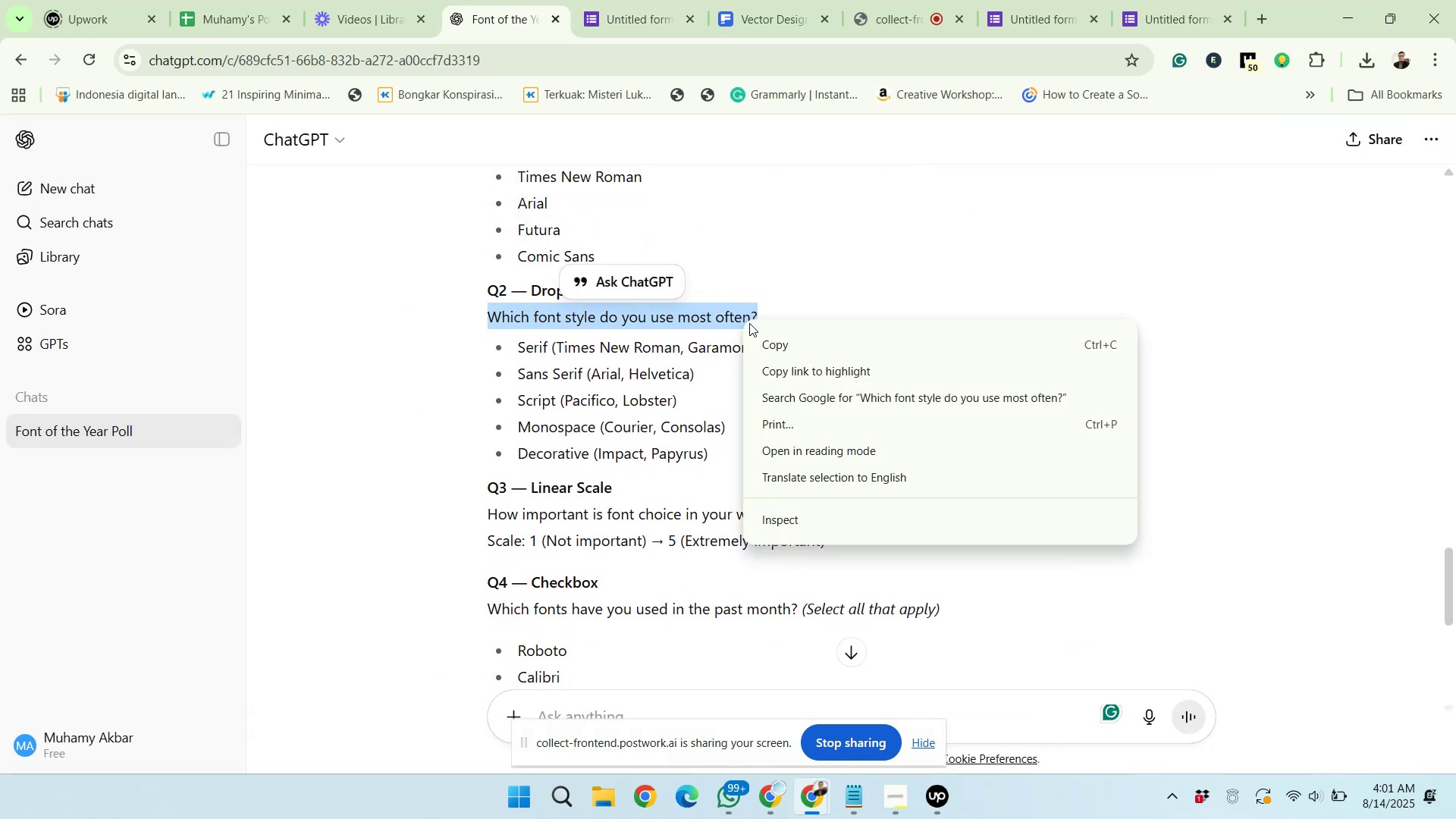 
left_click([764, 336])
 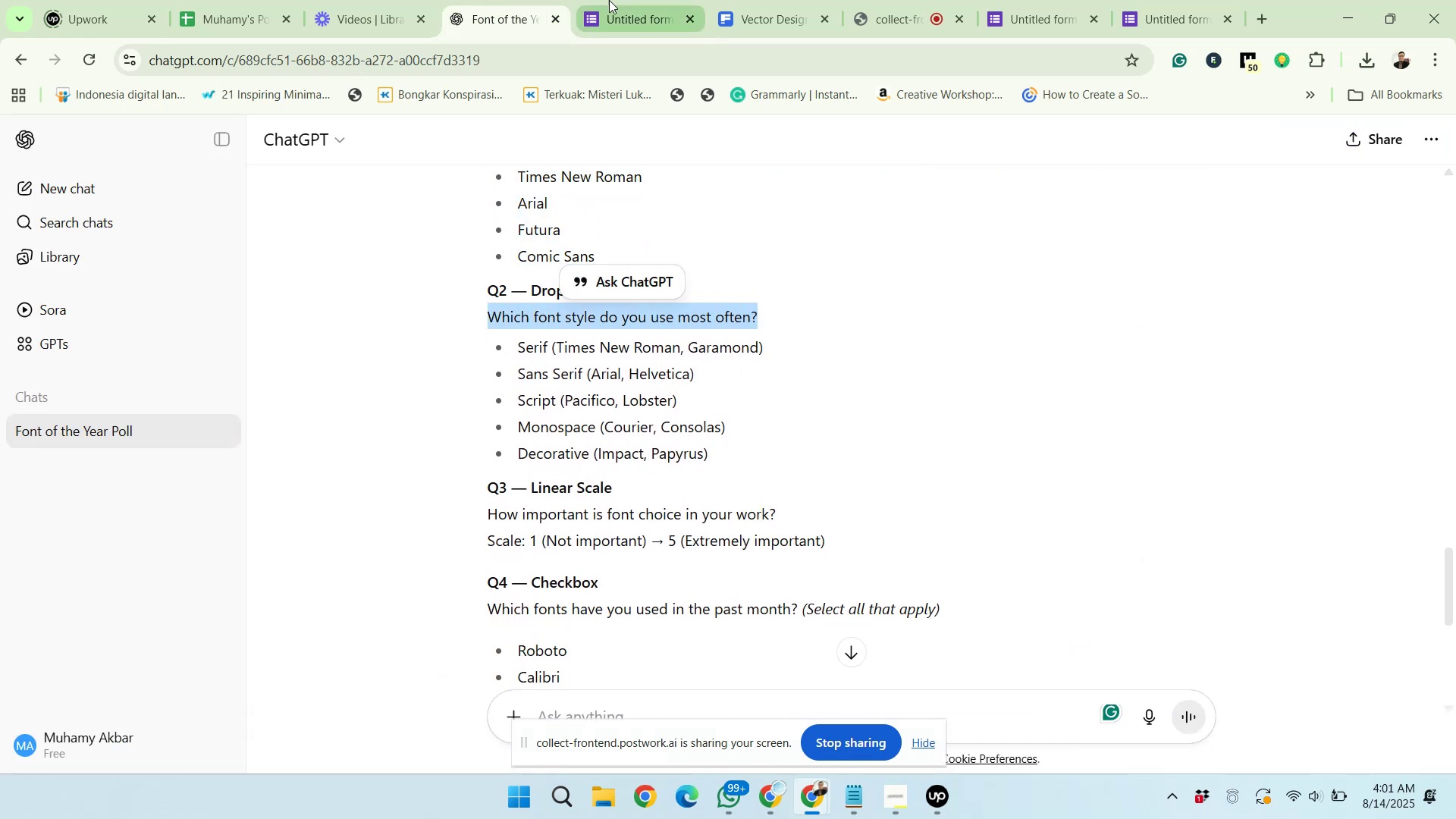 
left_click([609, 0])
 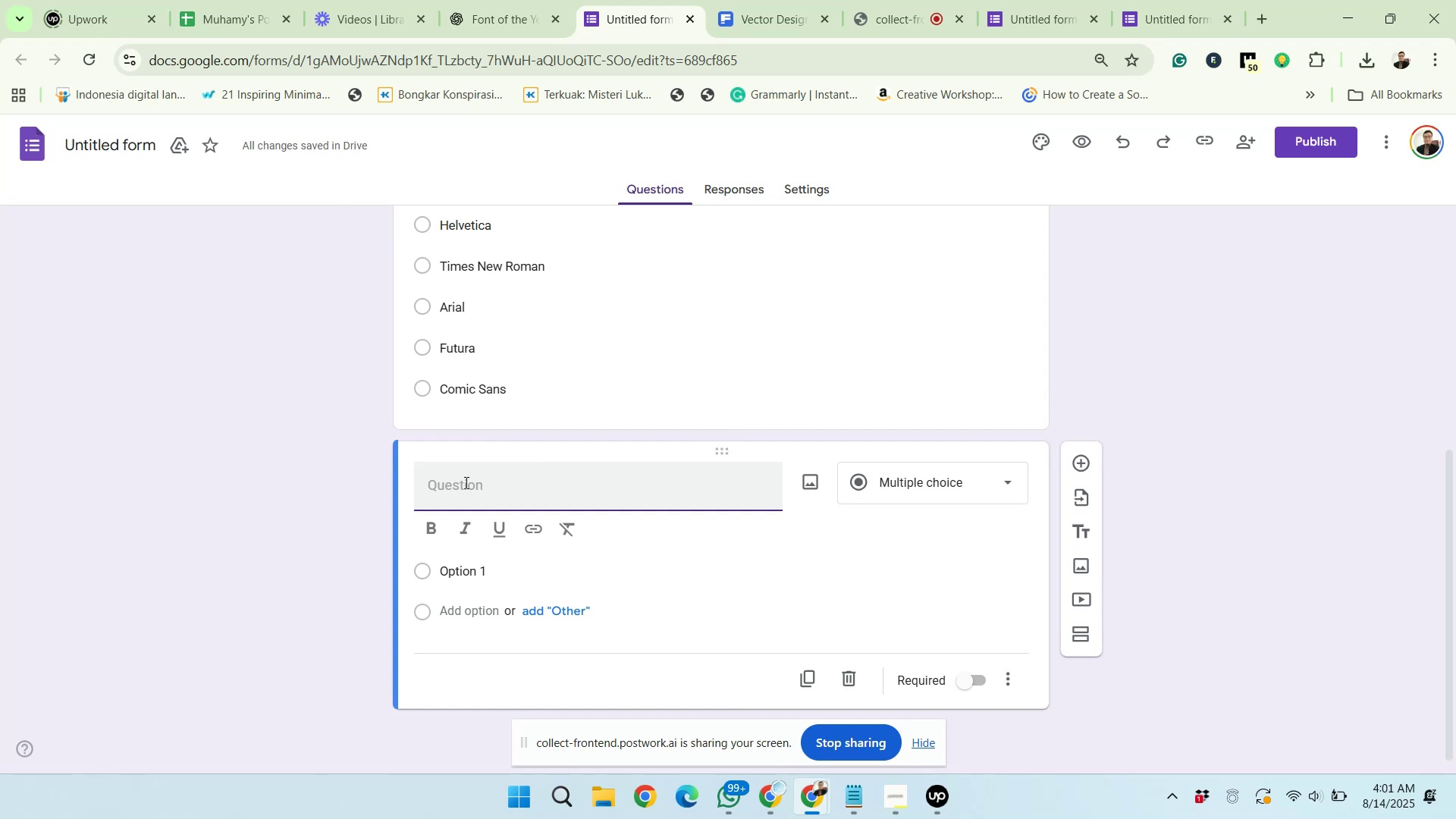 
right_click([464, 482])
 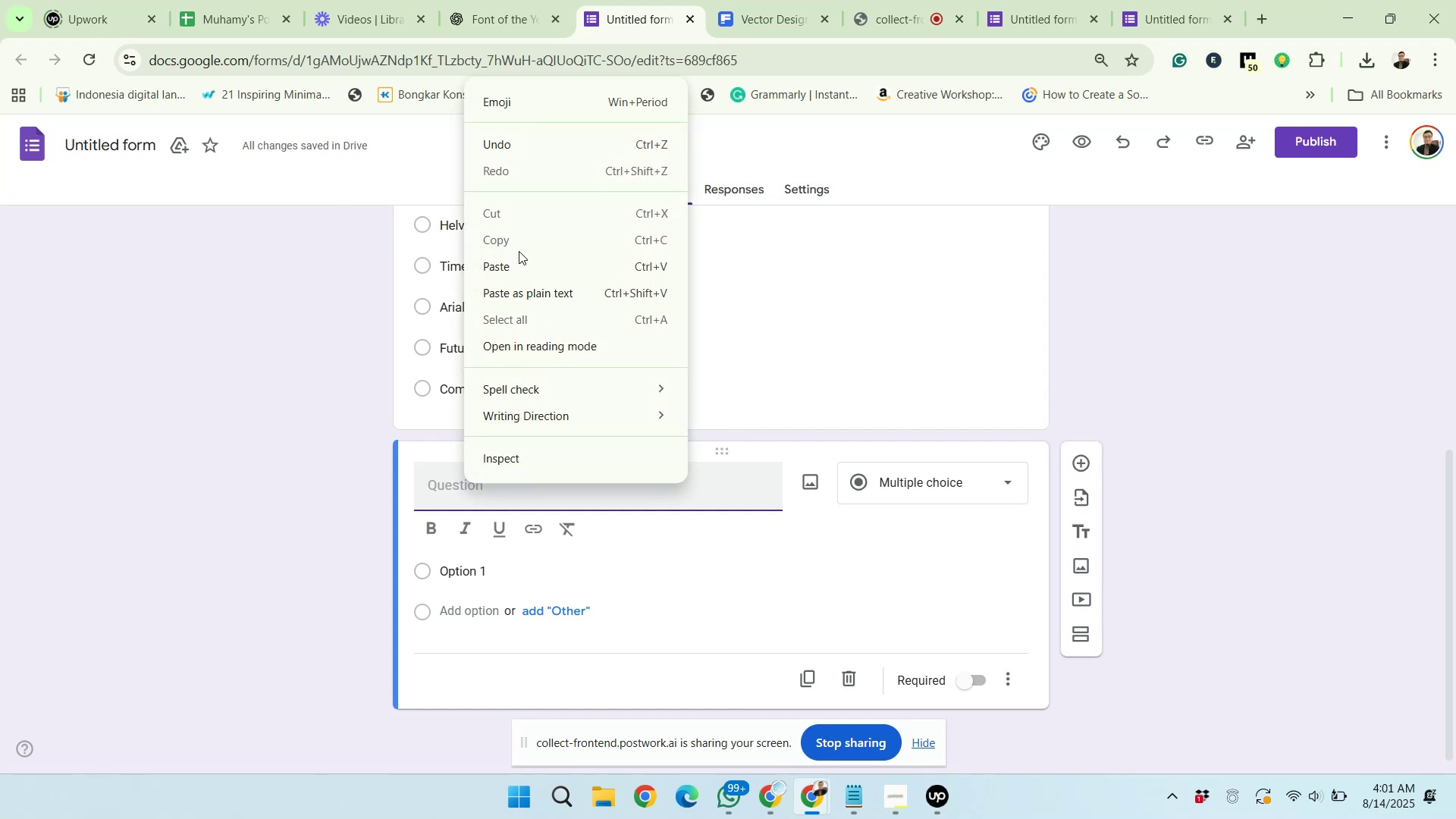 
left_click([519, 264])
 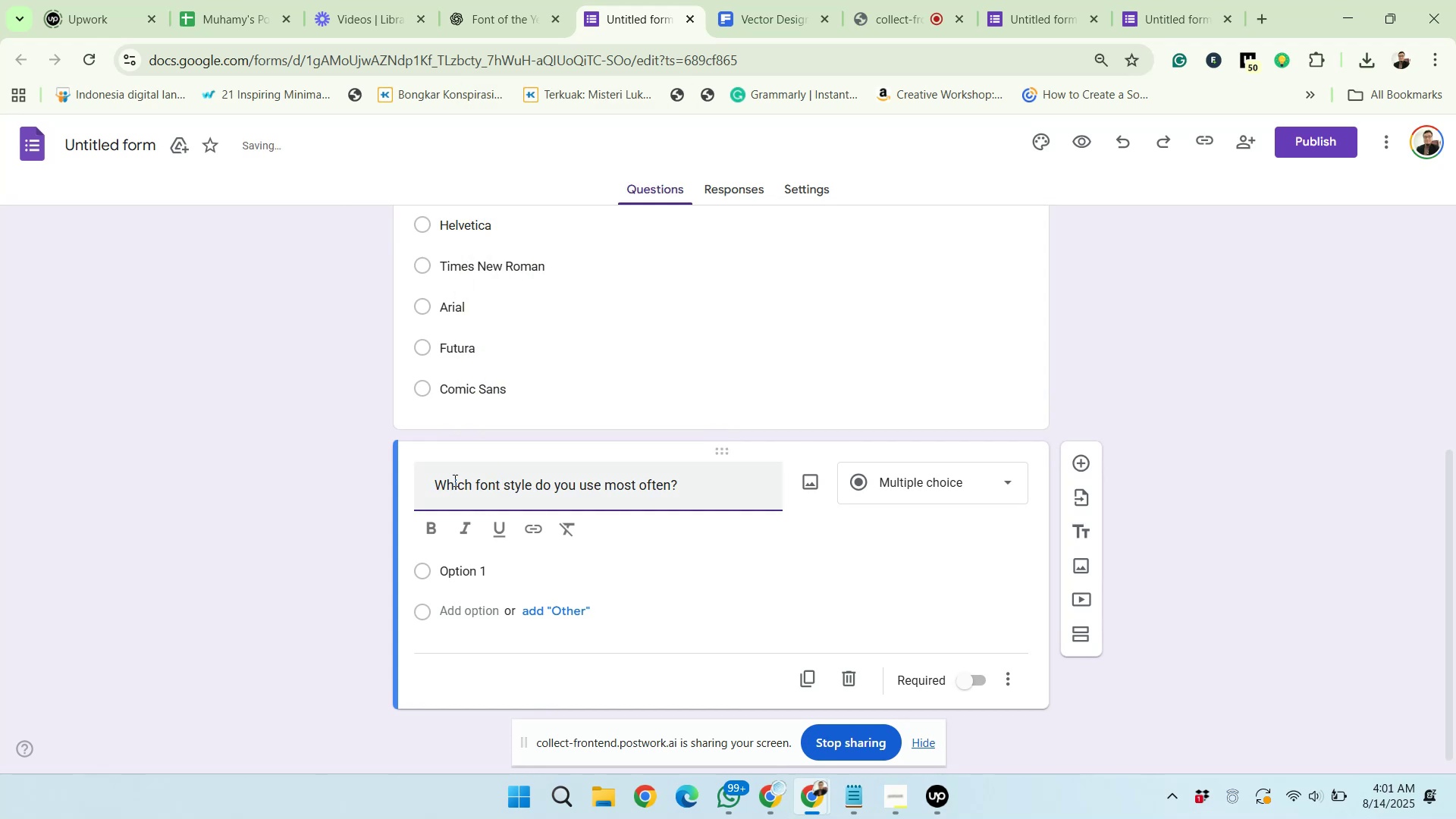 
left_click_drag(start_coordinate=[438, 481], to_coordinate=[422, 481])
 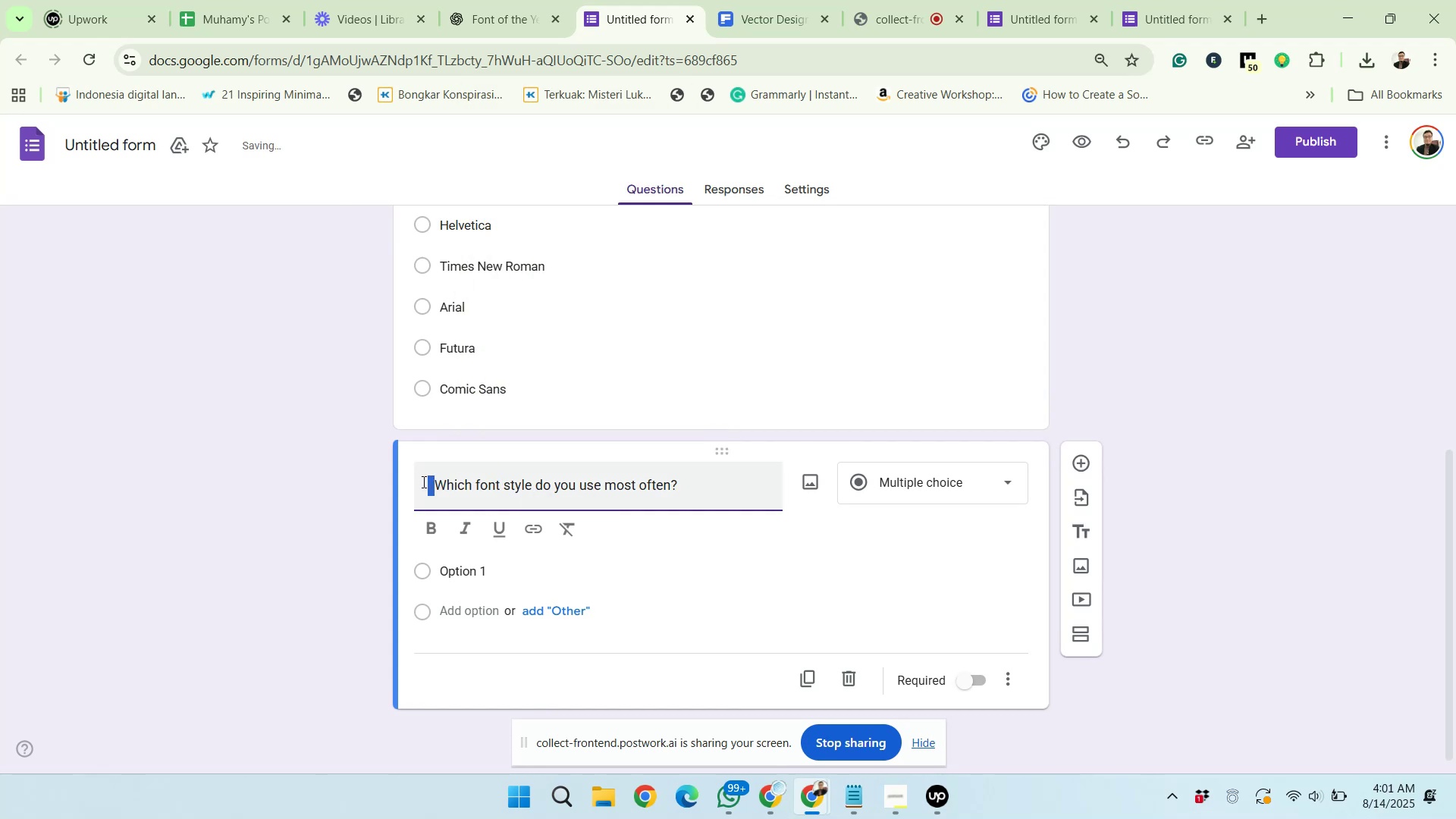 
key(Backspace)
 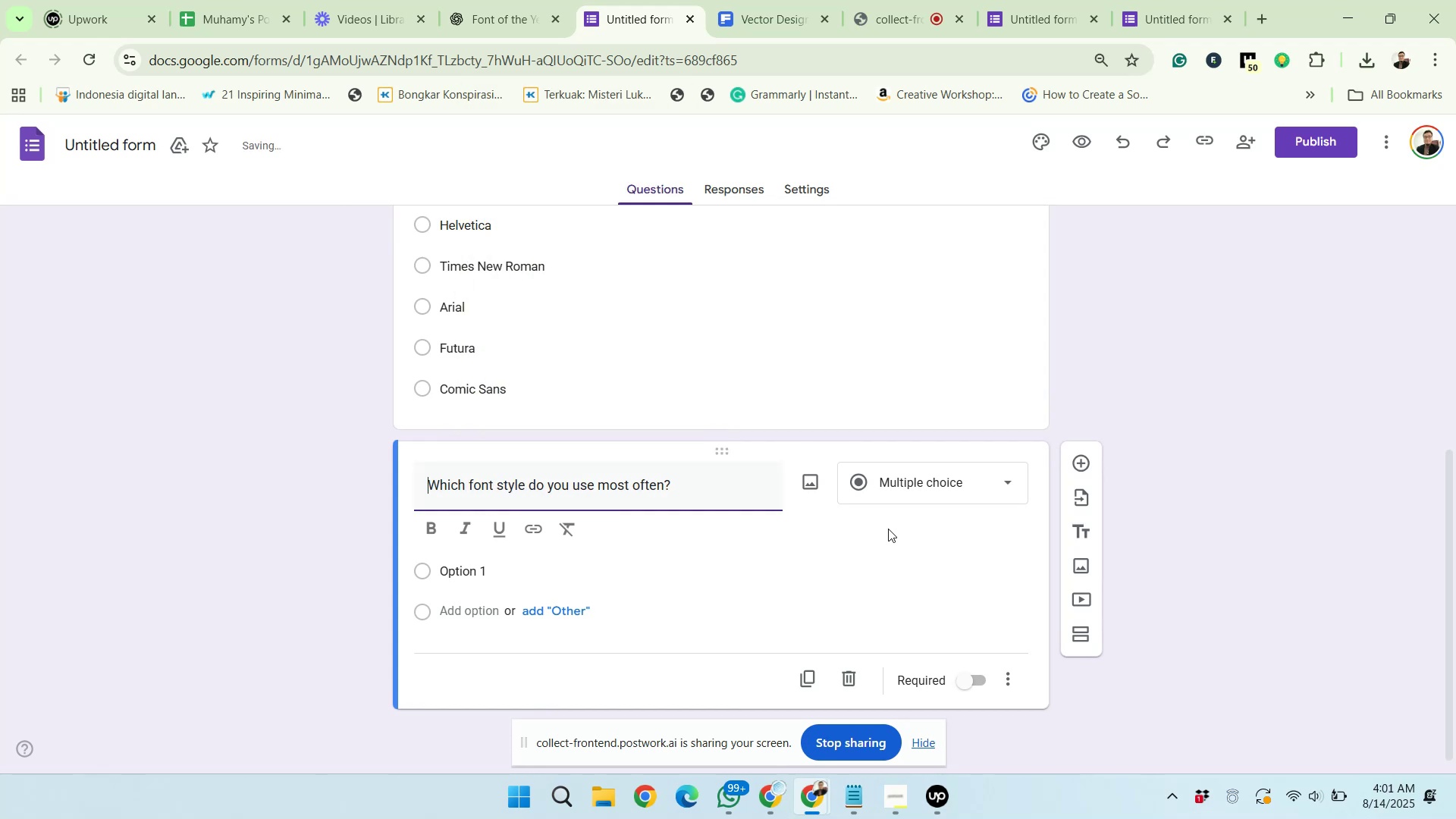 
left_click([881, 489])
 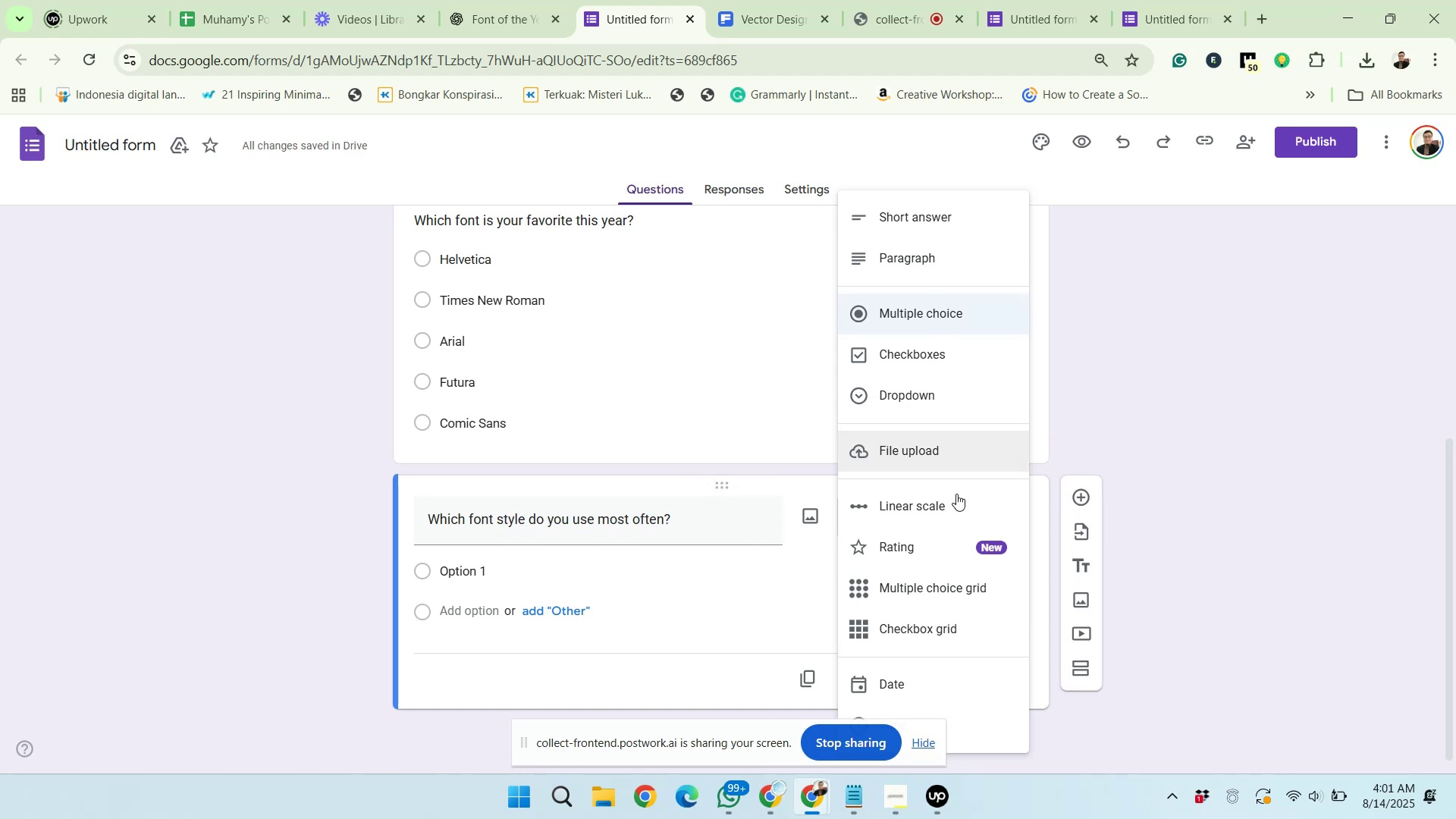 
left_click([941, 389])
 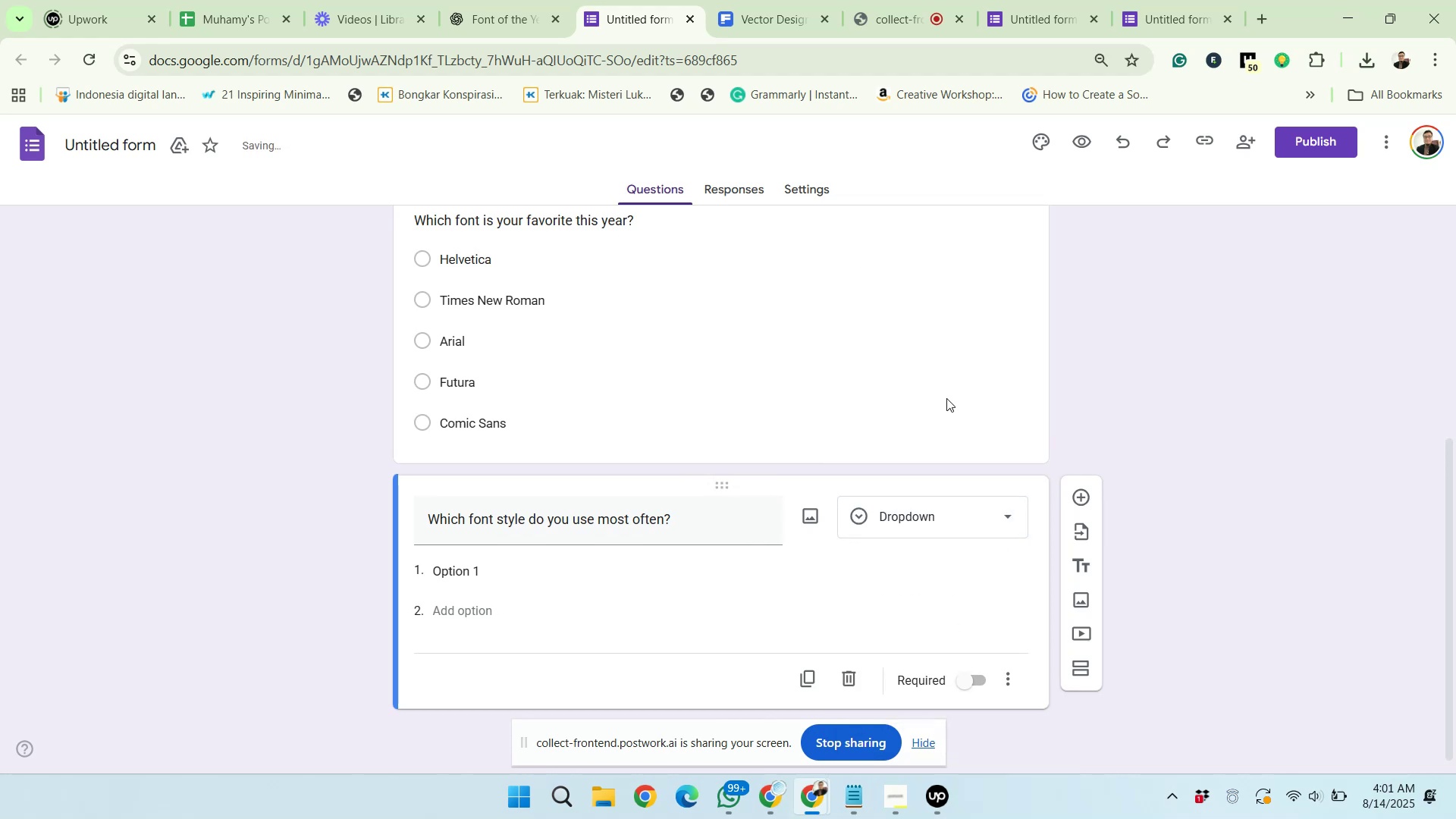 
scroll: coordinate [896, 472], scroll_direction: down, amount: 1.0
 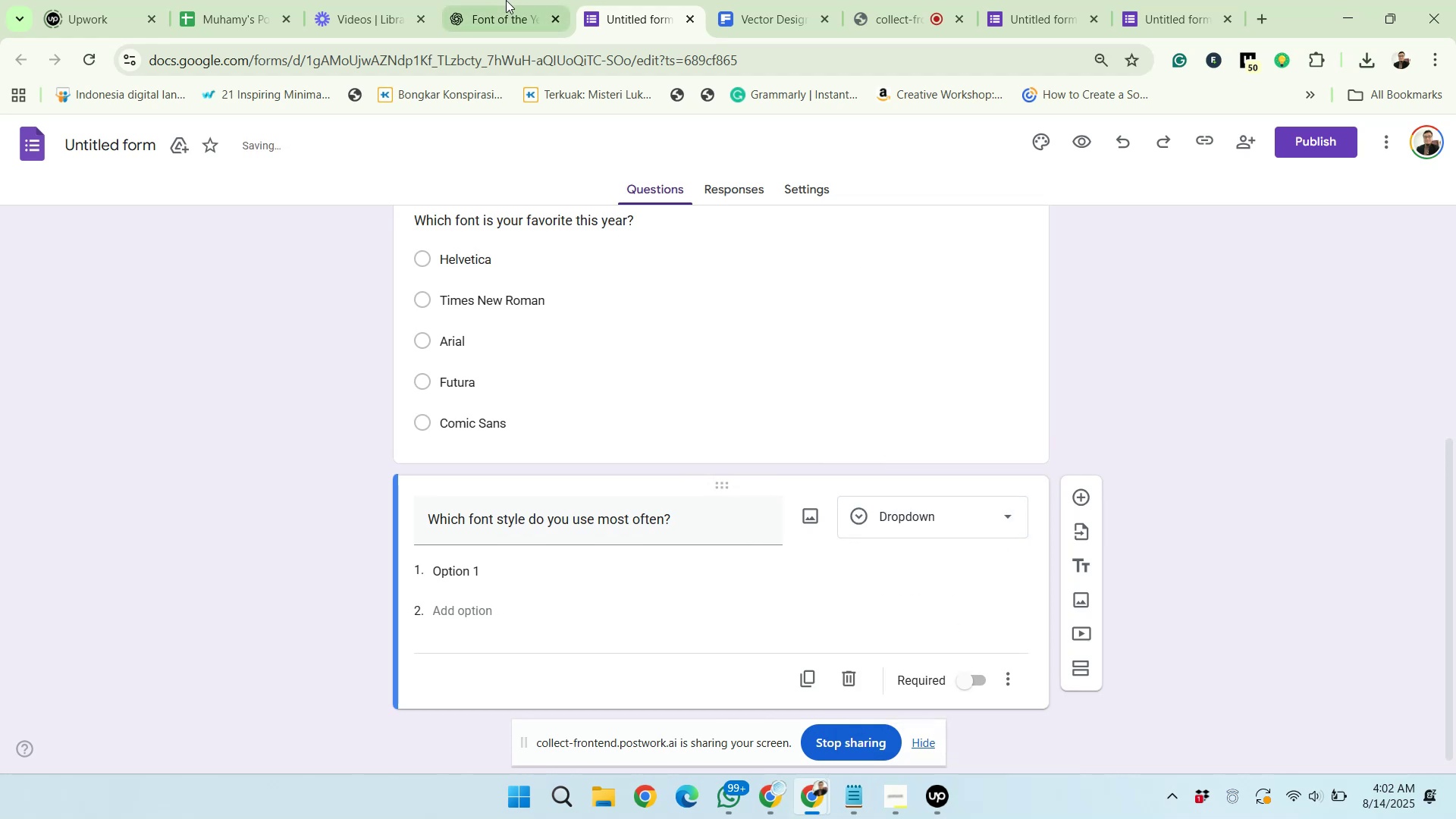 
left_click([489, 0])
 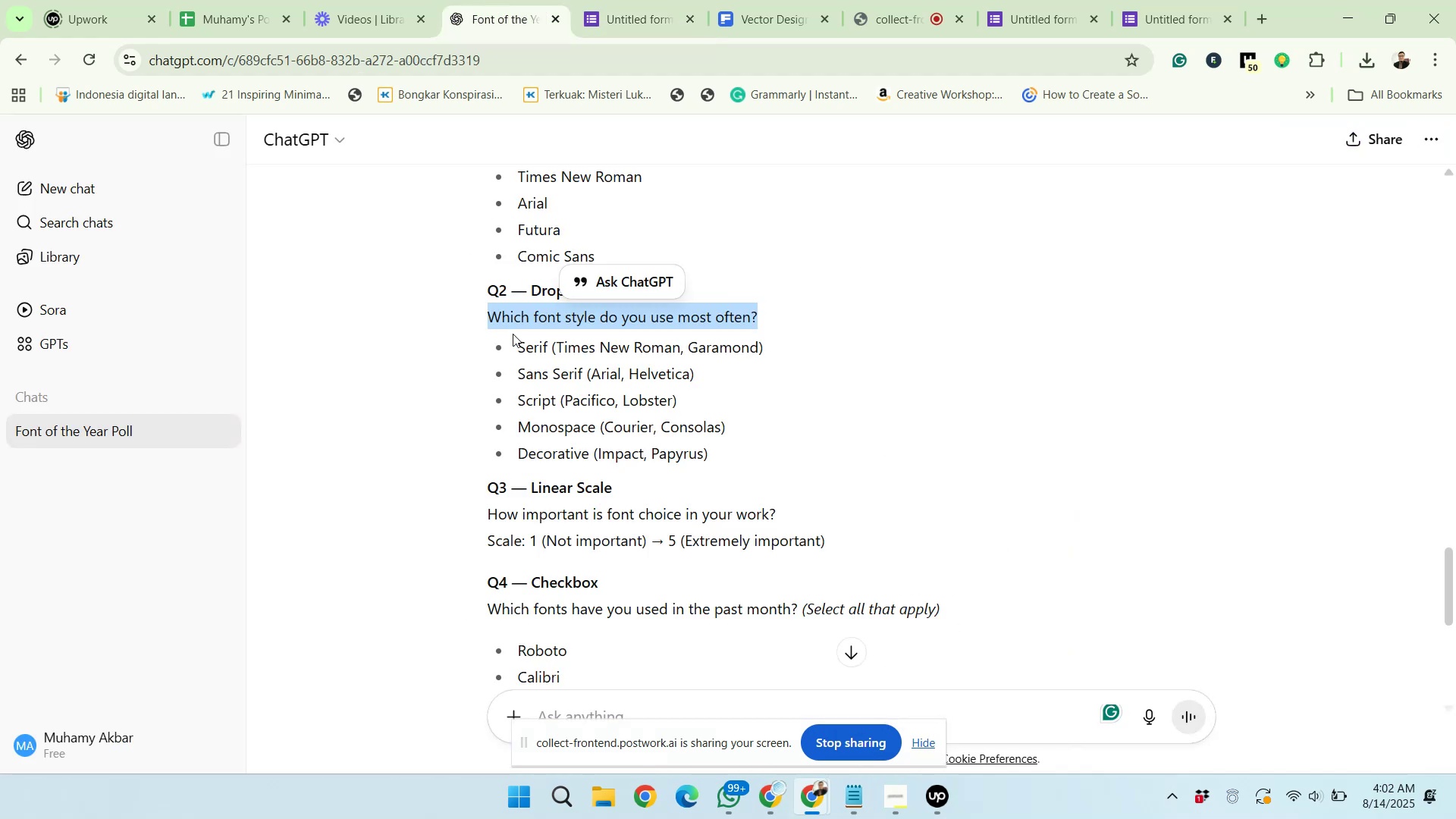 
left_click_drag(start_coordinate=[519, 344], to_coordinate=[727, 442])
 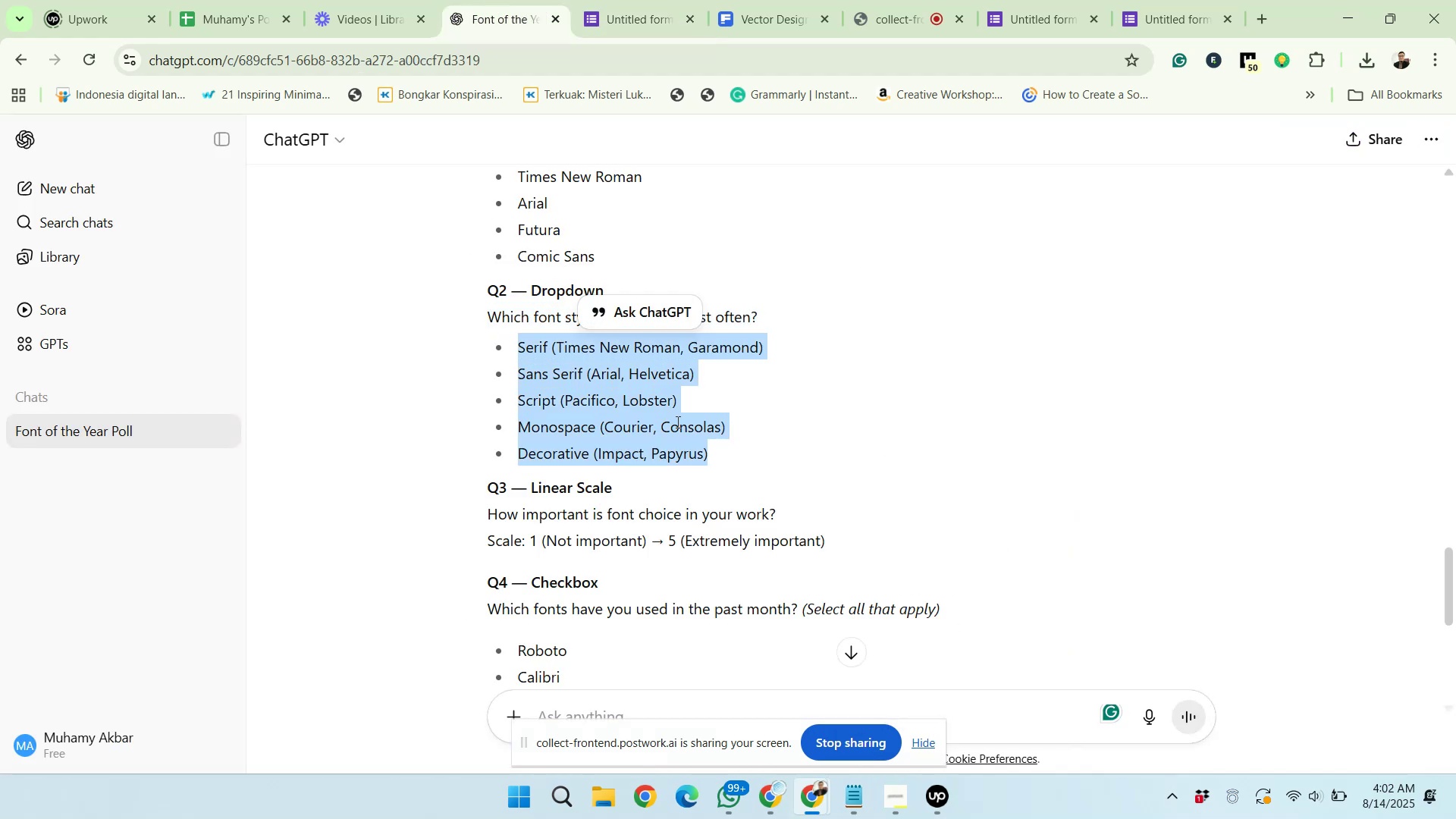 
right_click([668, 428])
 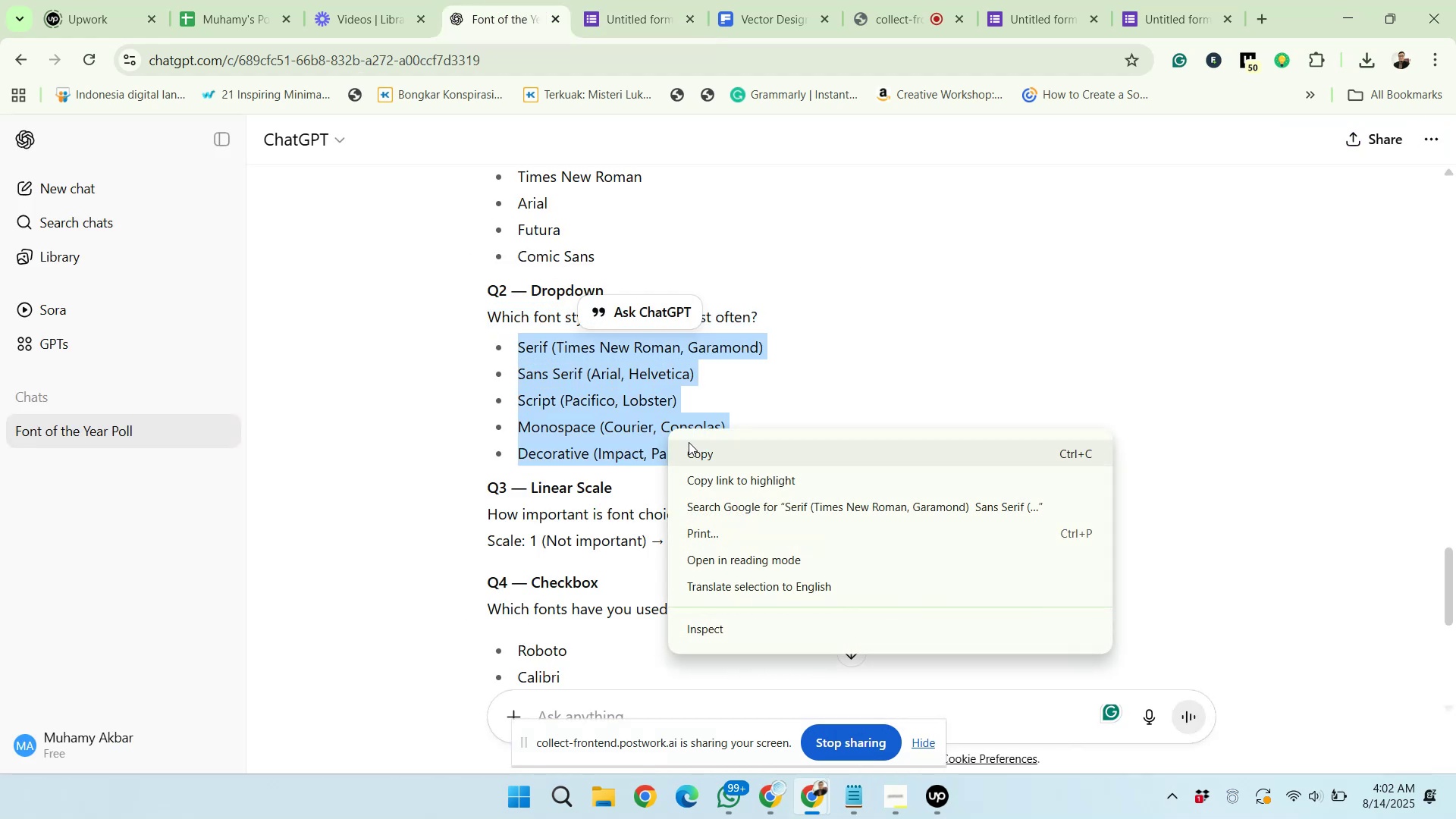 
left_click([692, 446])
 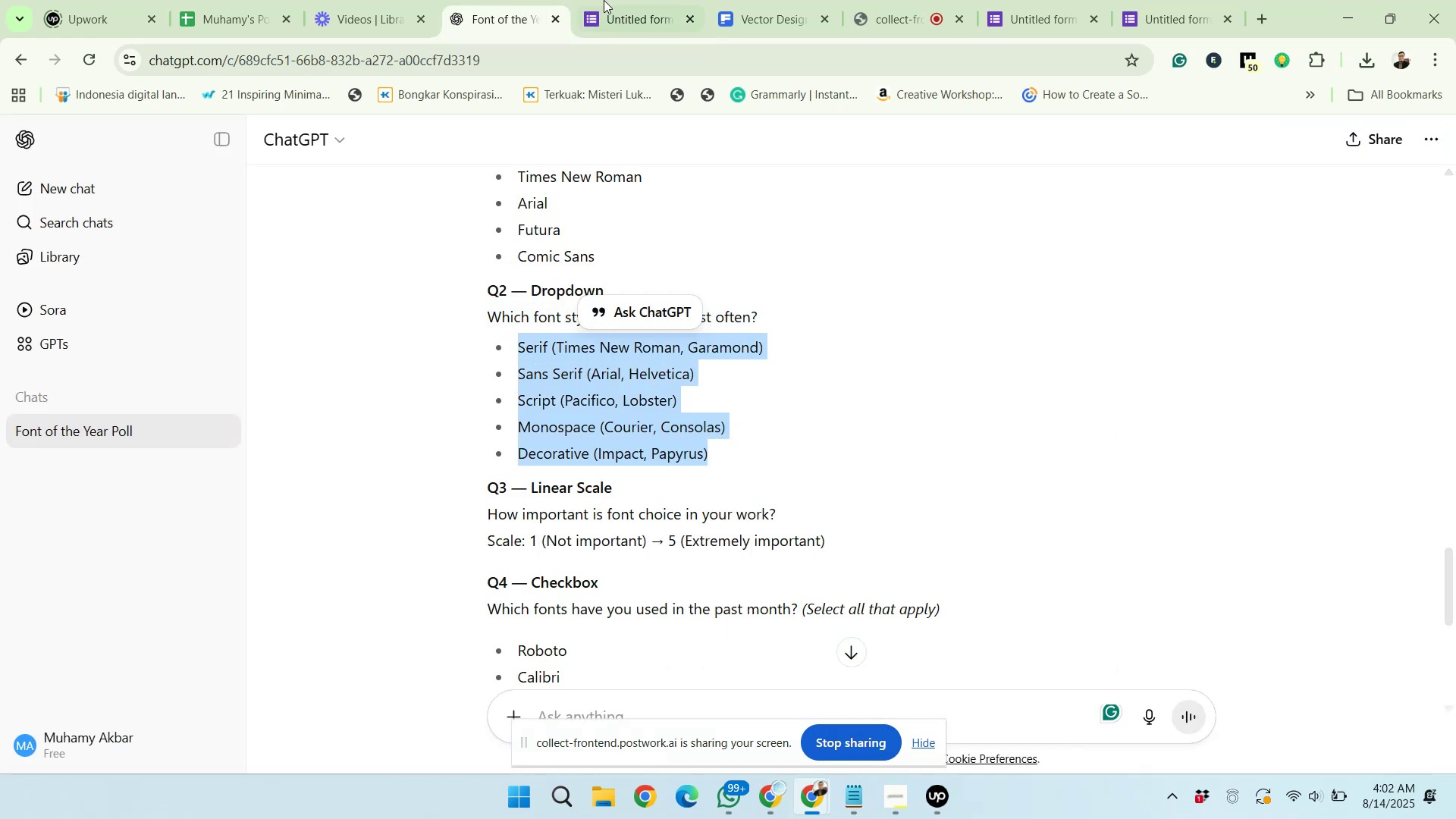 
left_click([604, 0])
 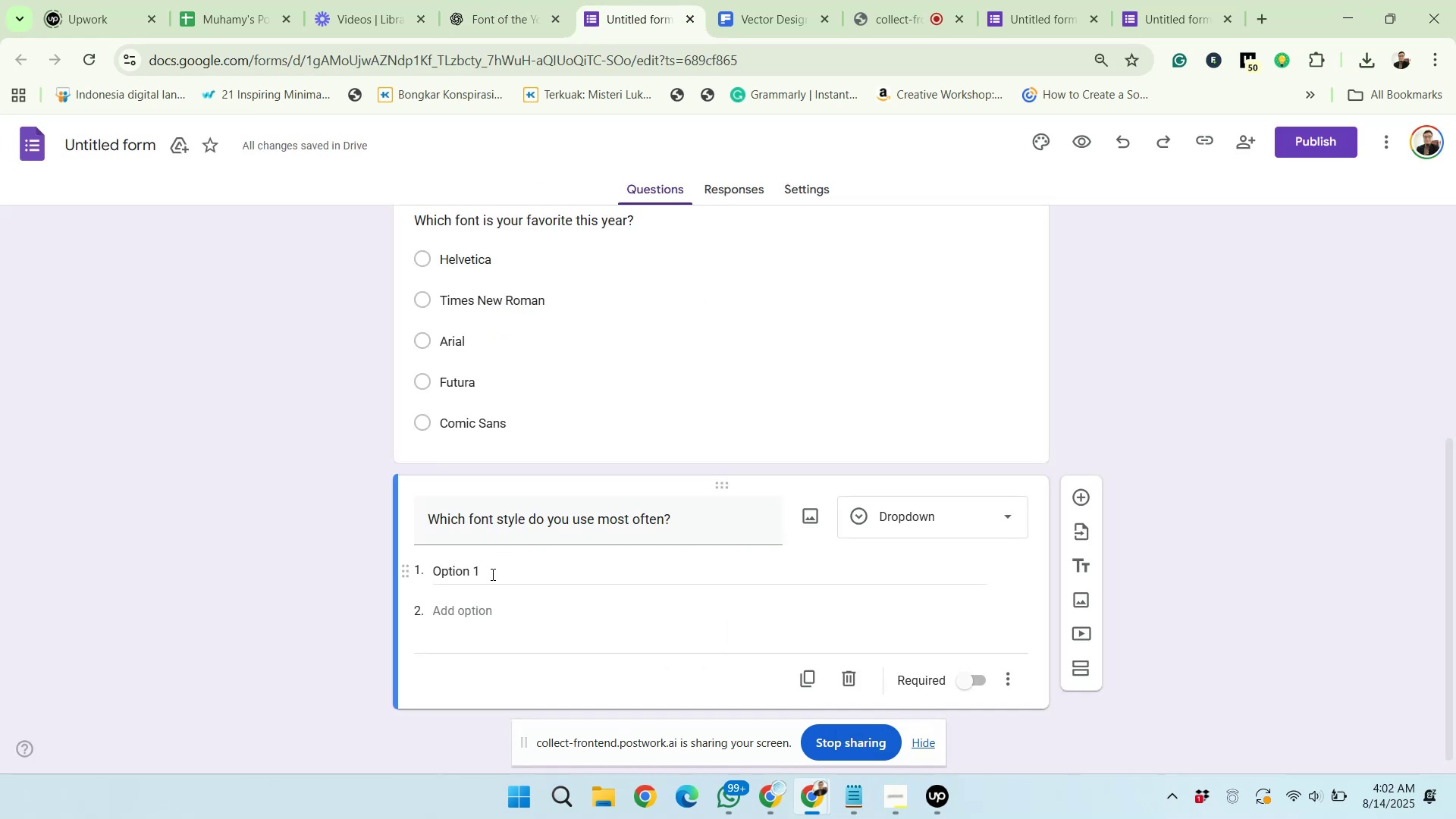 
left_click([488, 579])
 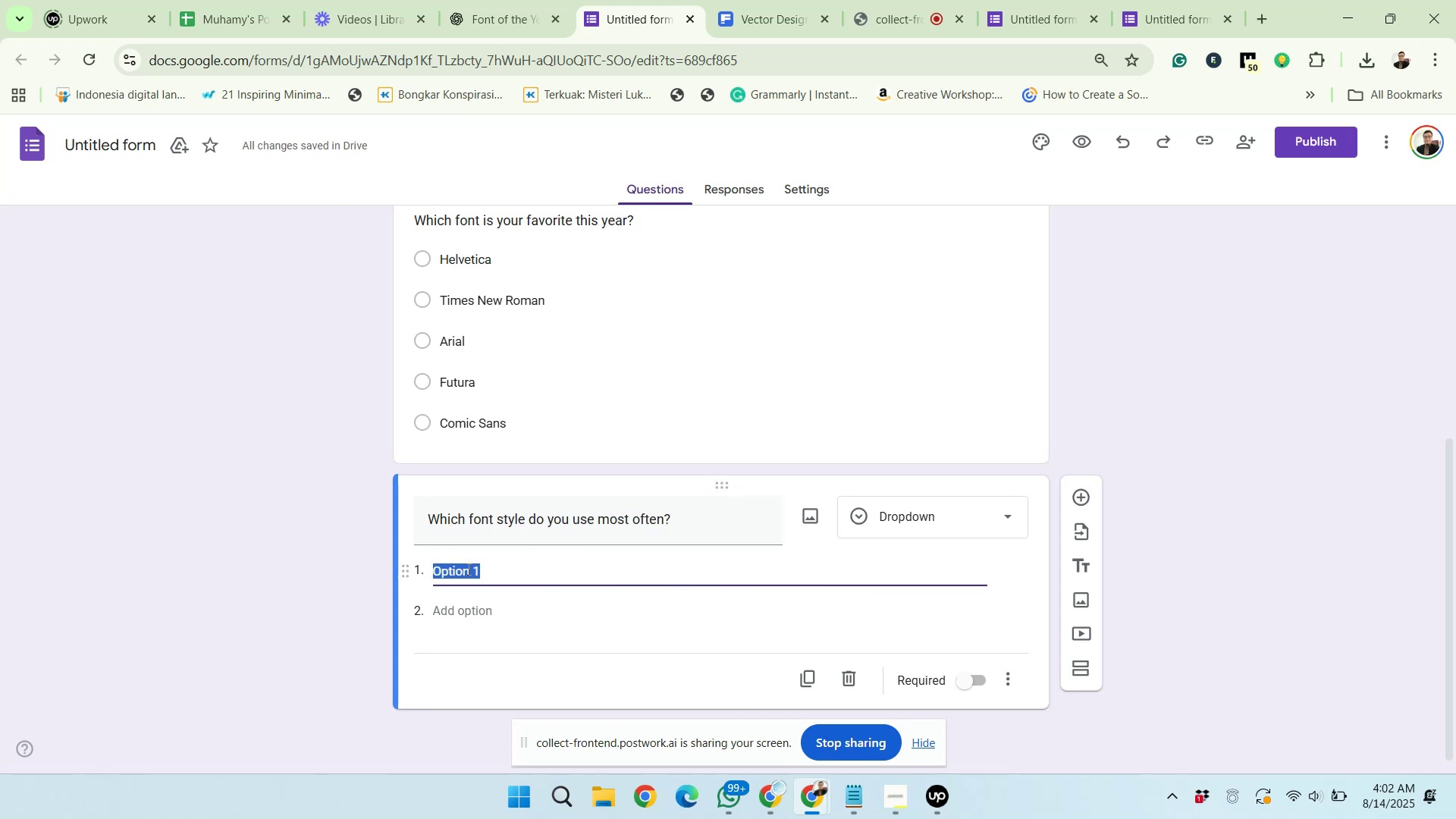 
right_click([467, 569])
 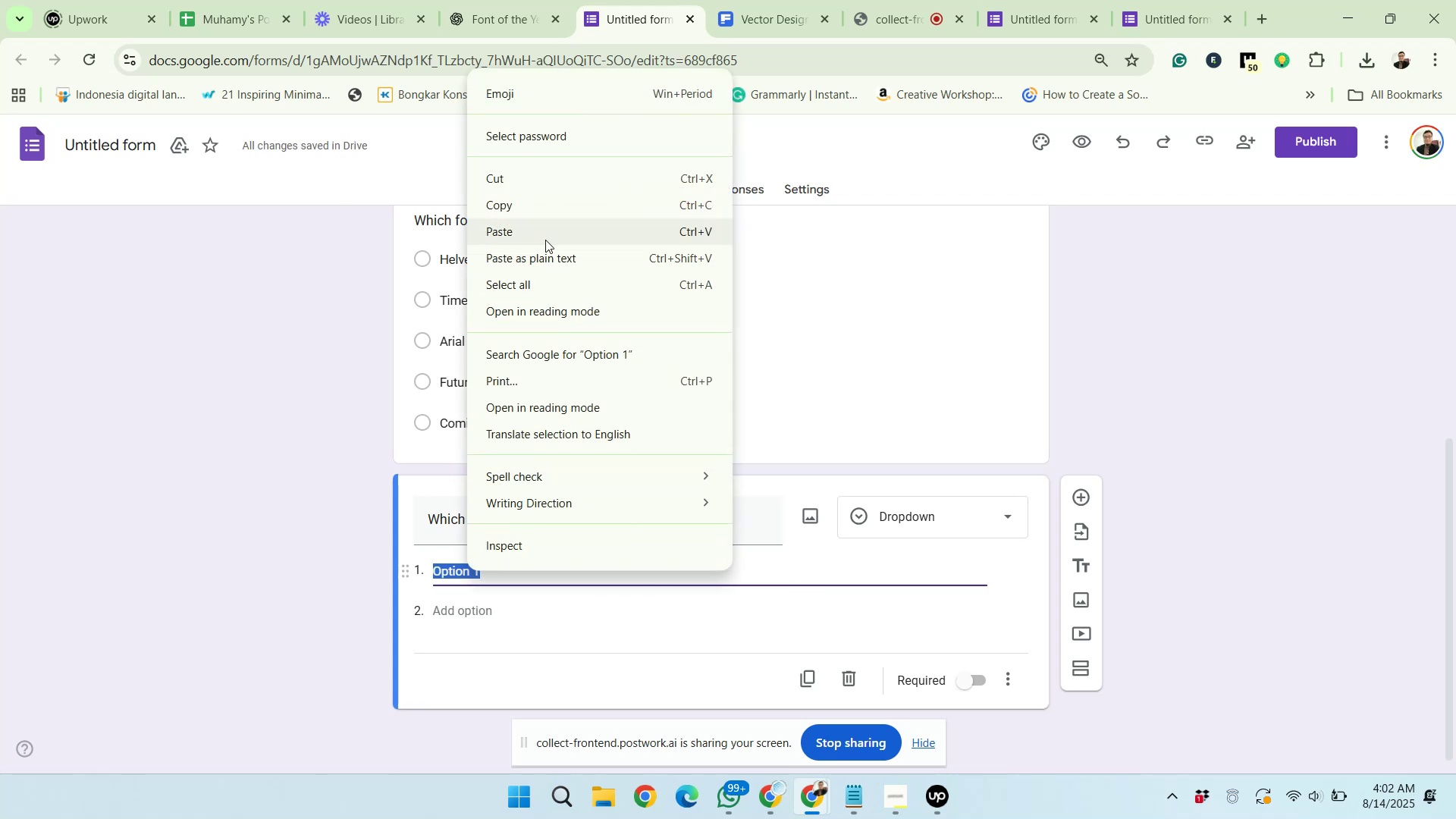 
left_click([545, 236])
 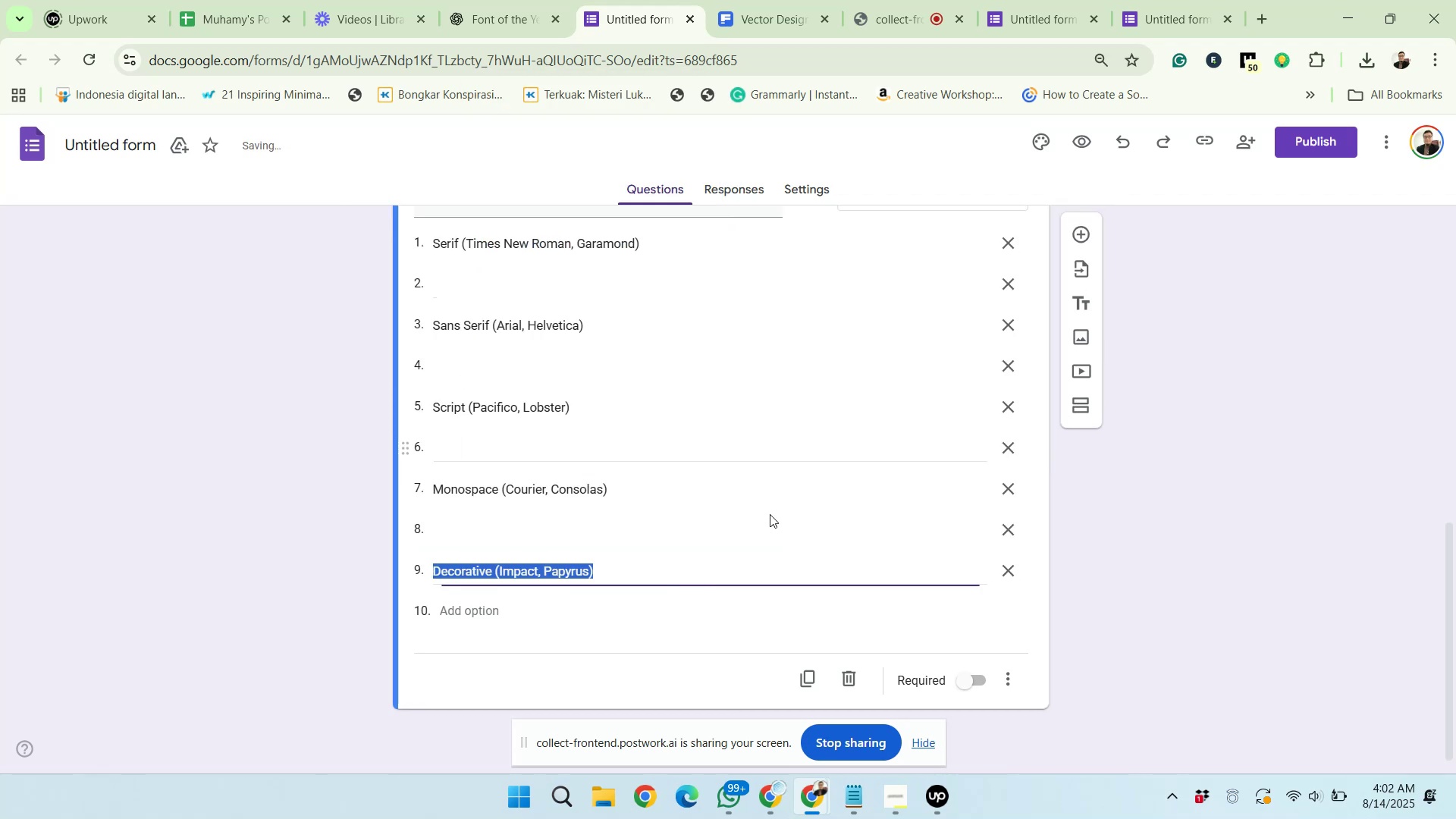 
scroll: coordinate [772, 516], scroll_direction: up, amount: 1.0
 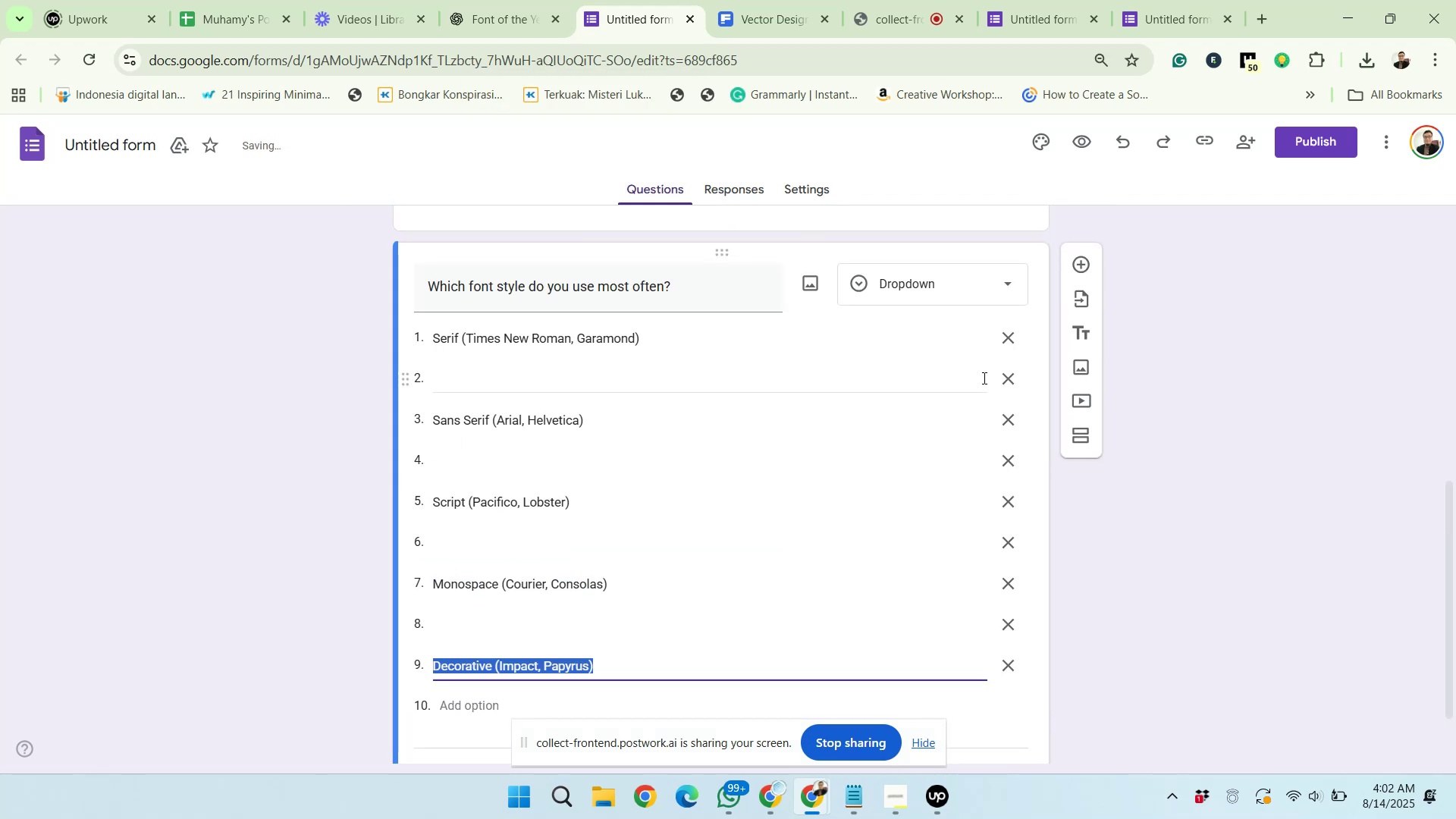 
left_click([1008, 377])
 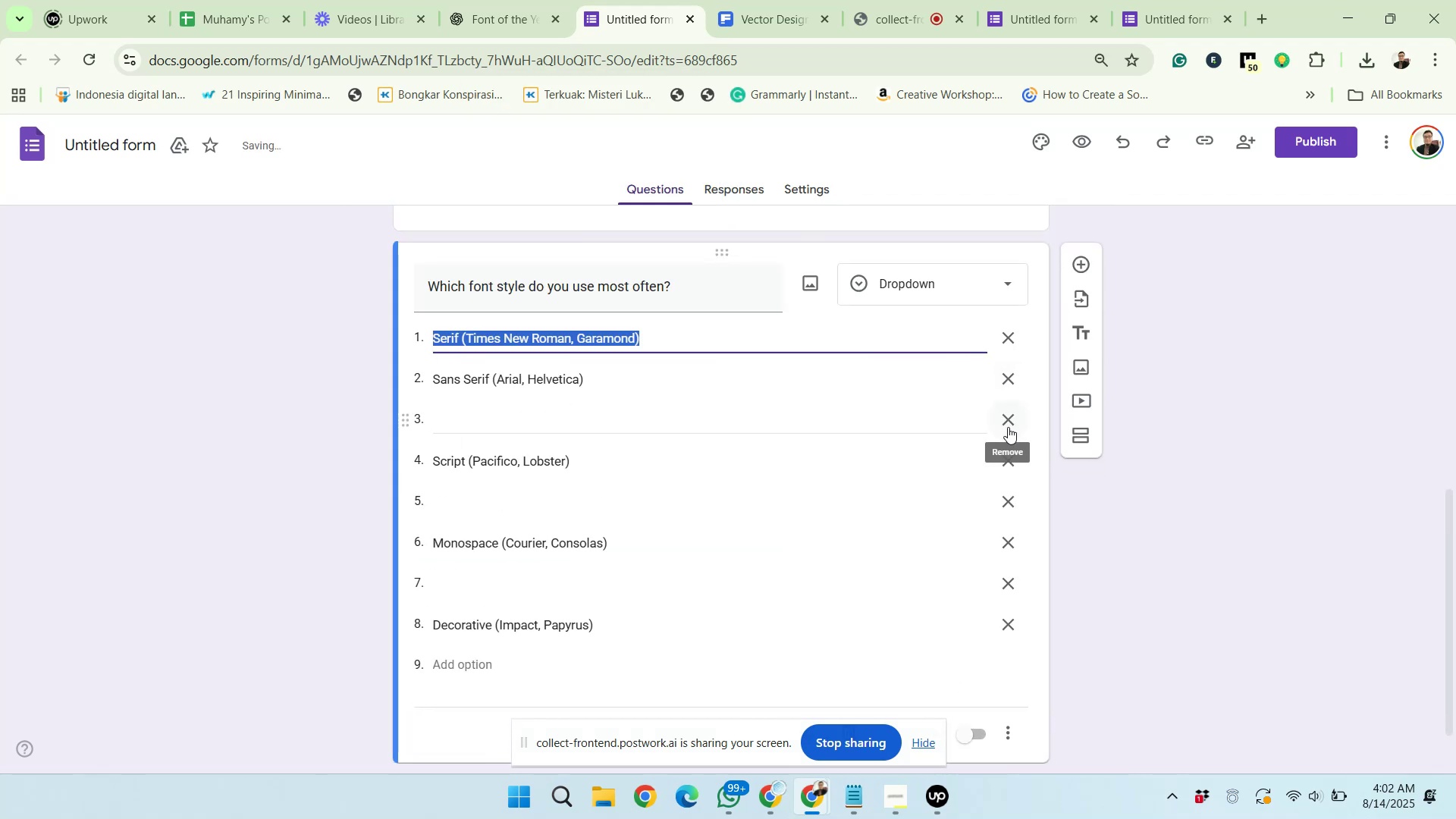 
left_click([1008, 427])
 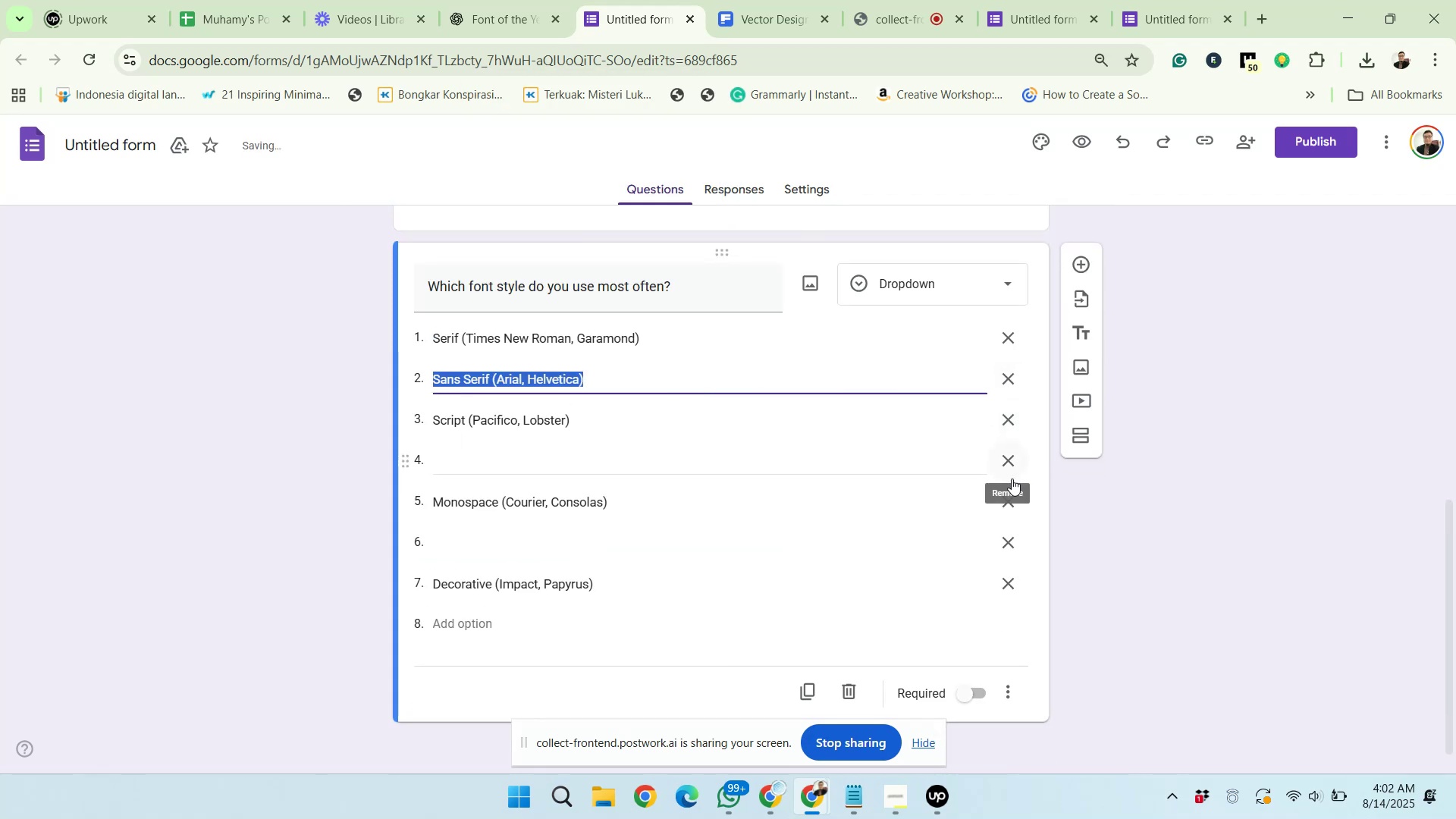 
left_click([1007, 464])
 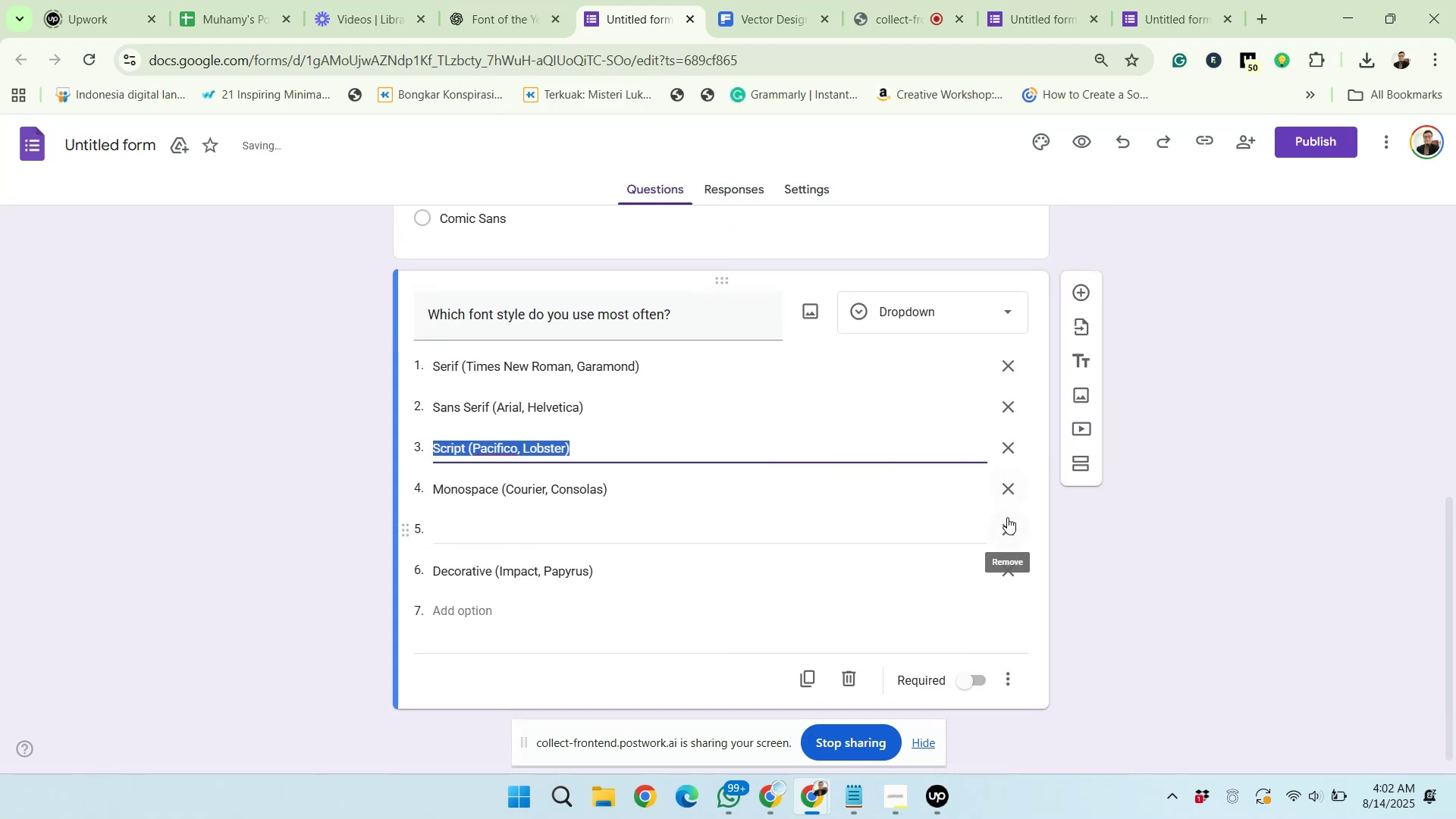 
left_click([1006, 520])
 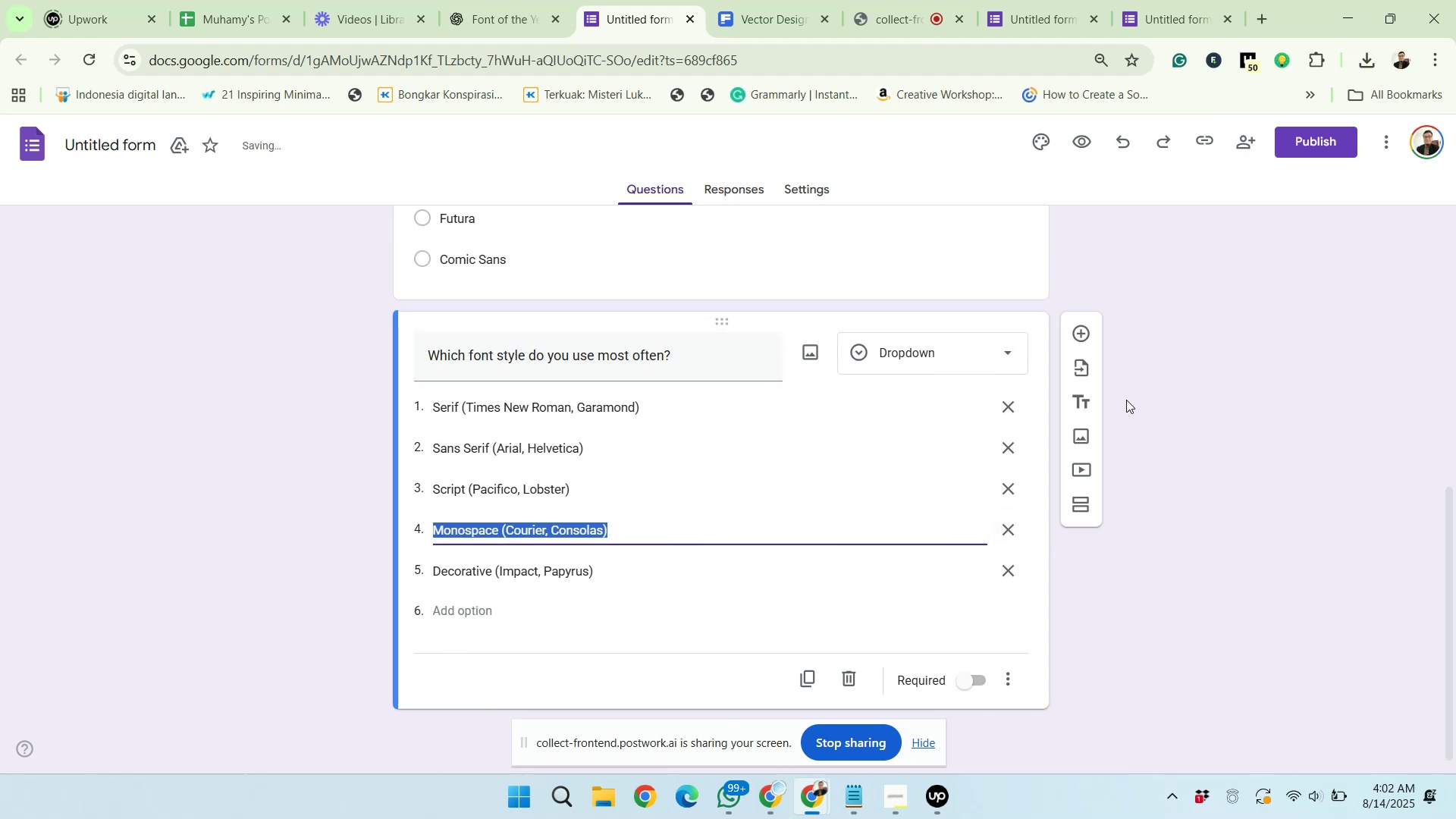 
left_click([1084, 336])
 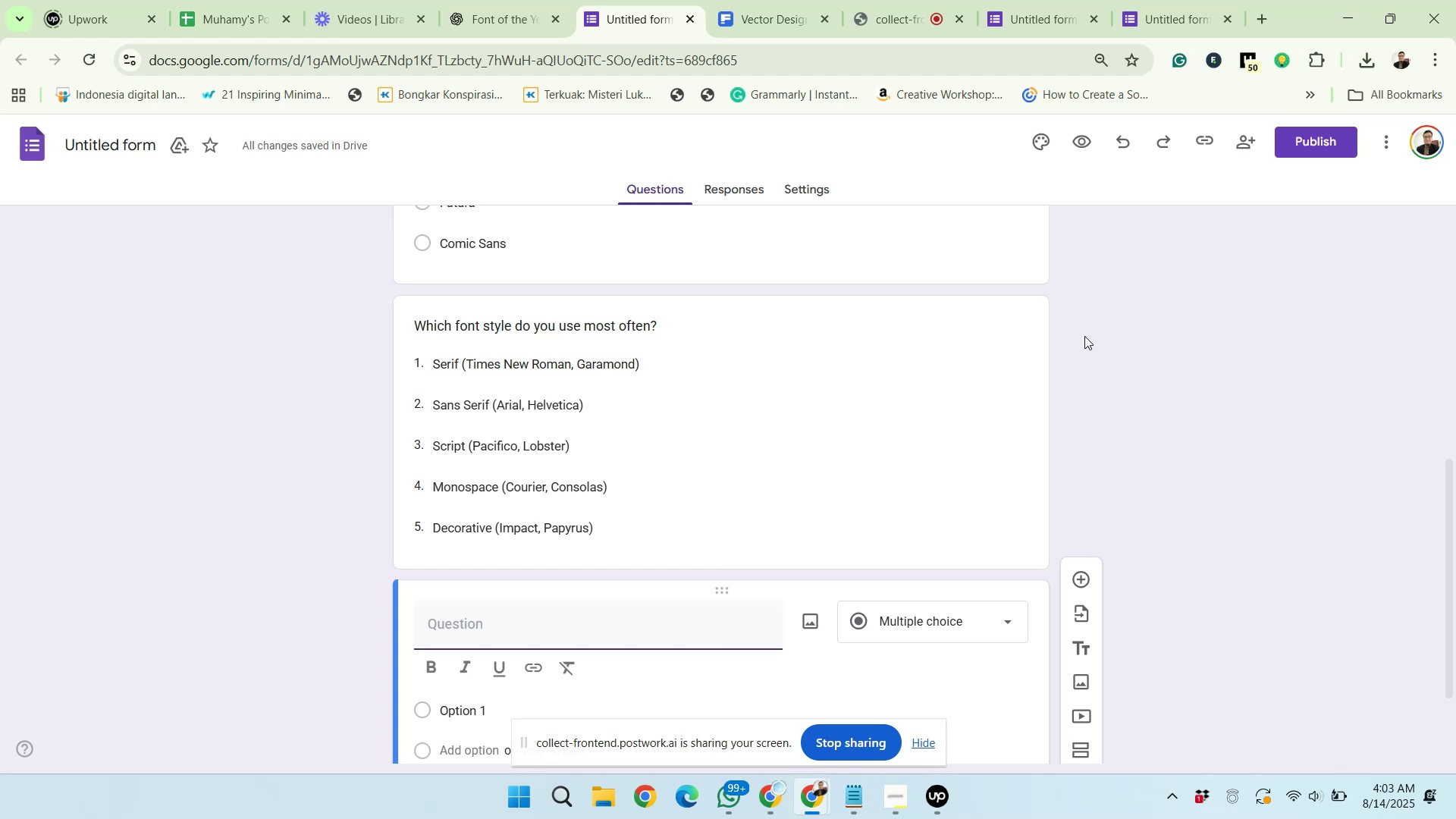 
wait(99.38)
 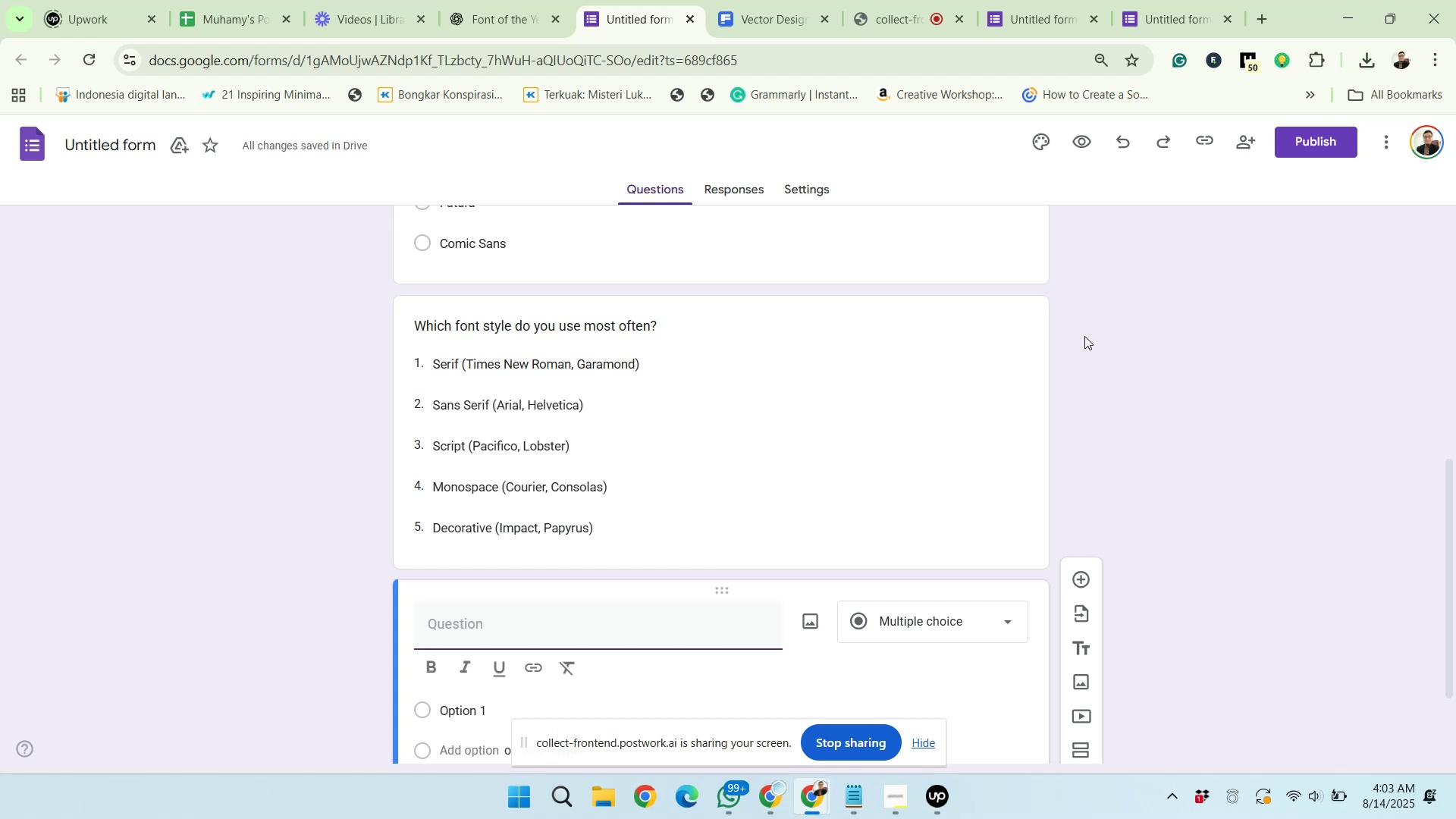 
scroll: coordinate [834, 473], scroll_direction: down, amount: 2.0
 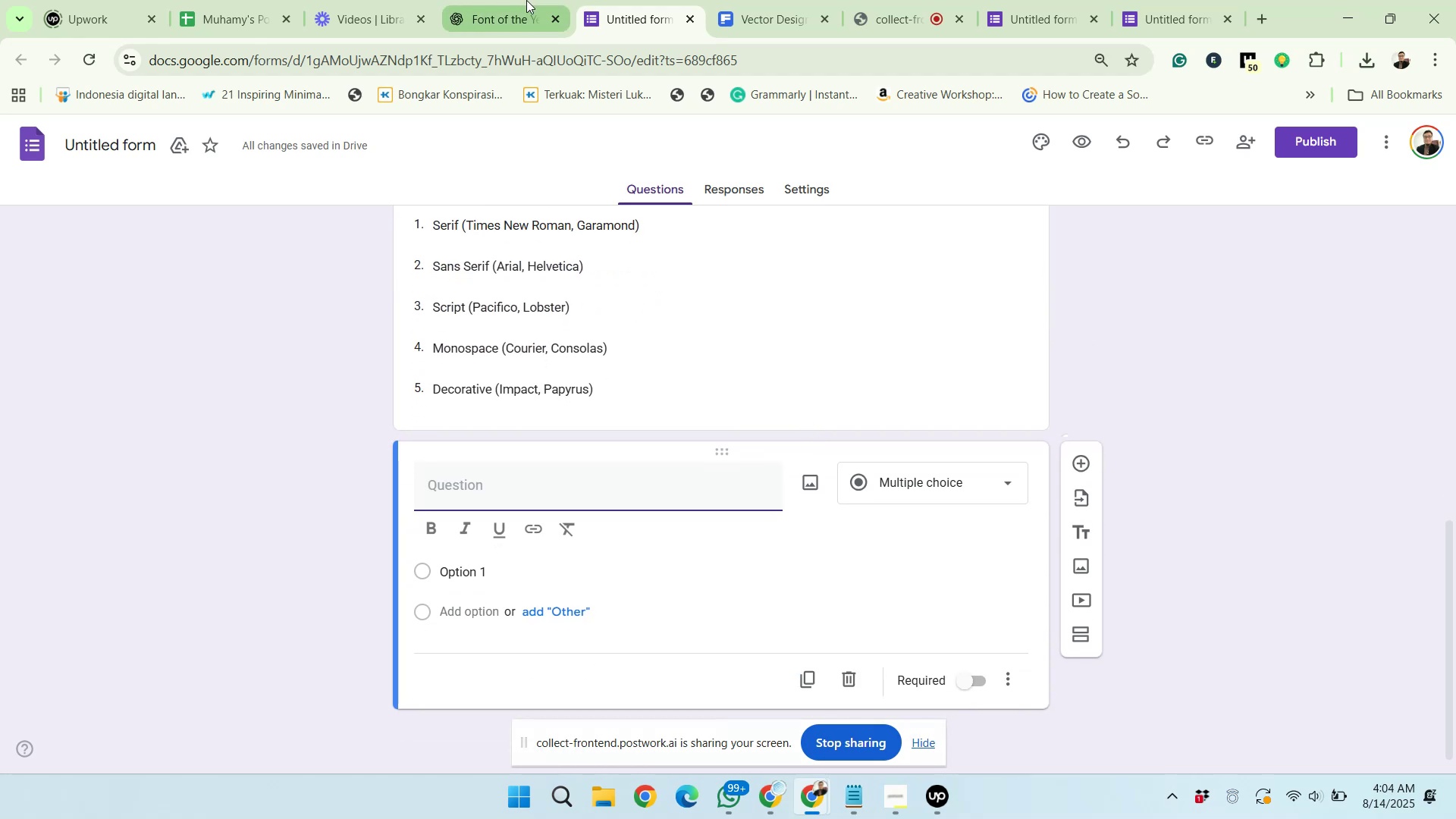 
left_click([524, 0])
 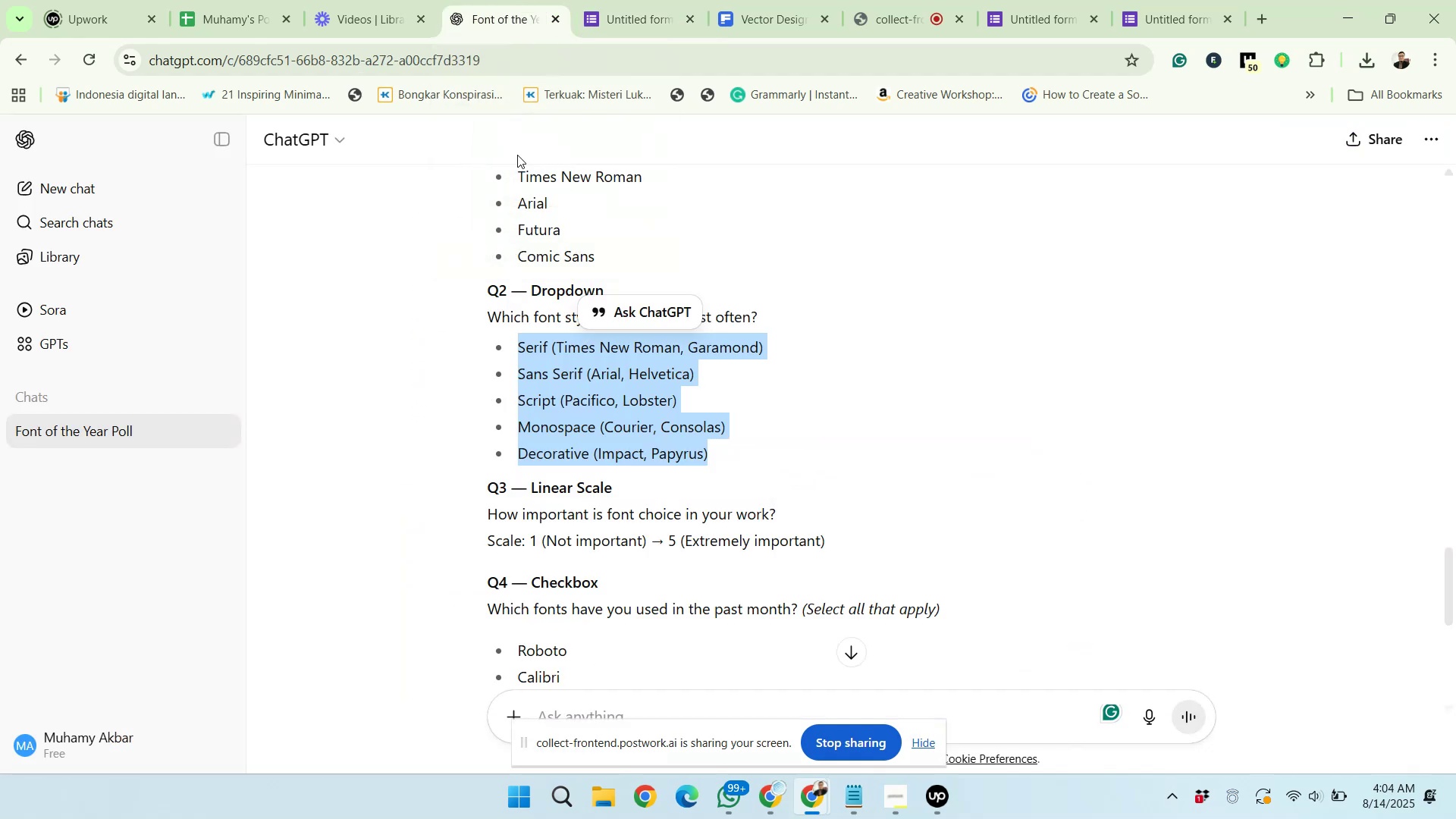 
scroll: coordinate [519, 432], scroll_direction: down, amount: 2.0
 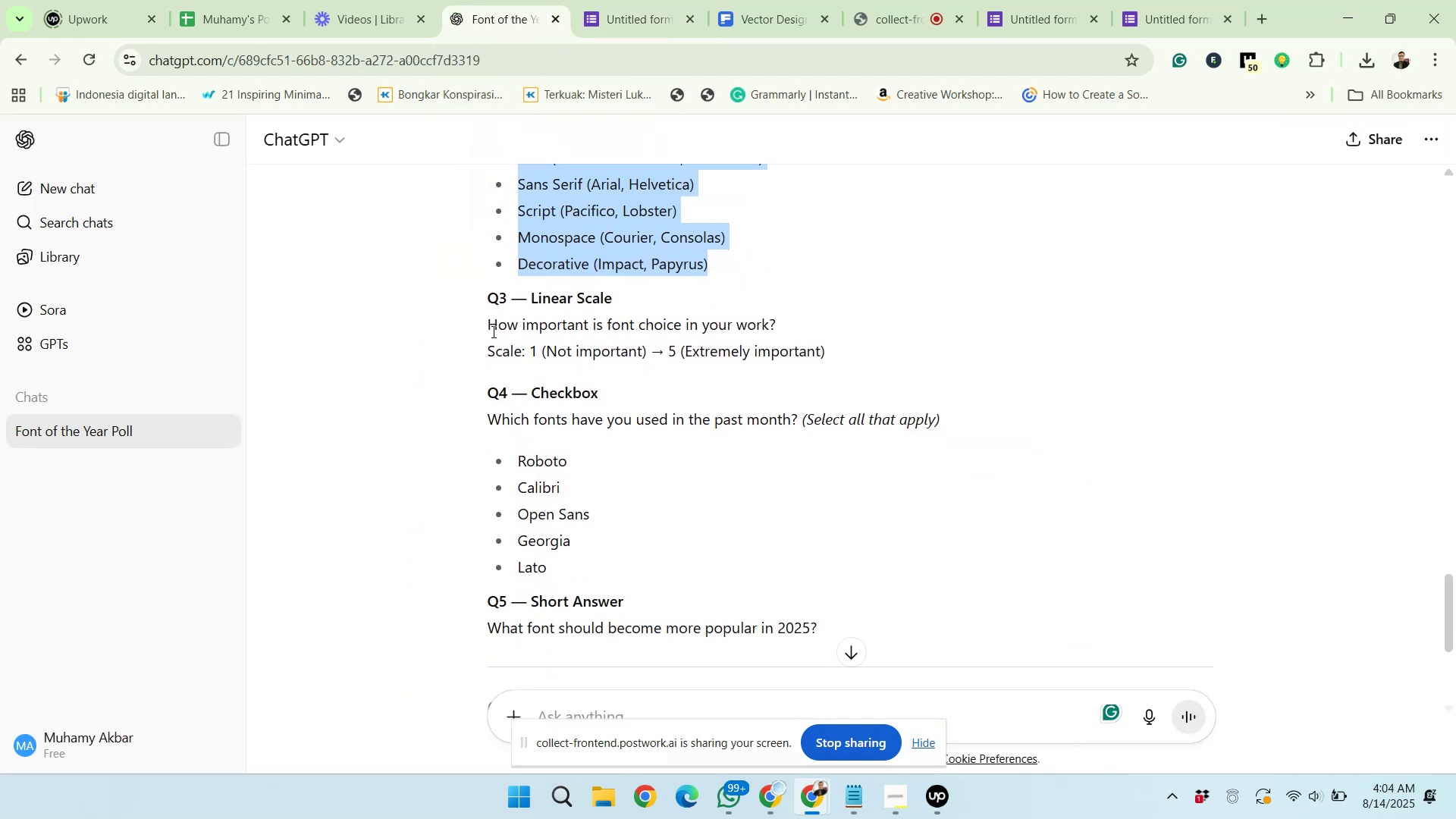 
left_click_drag(start_coordinate=[485, 318], to_coordinate=[781, 316])
 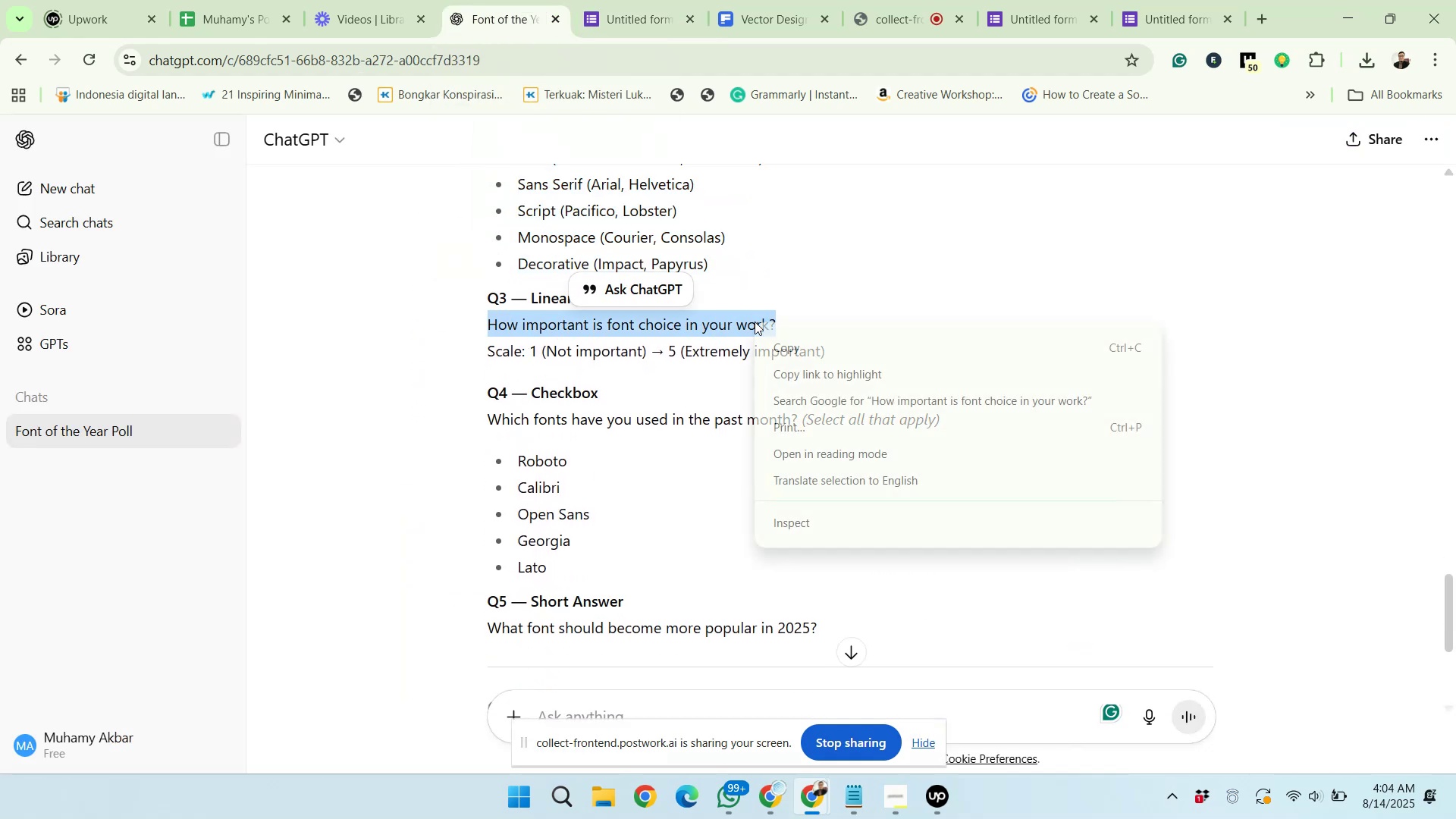 
left_click([784, 348])
 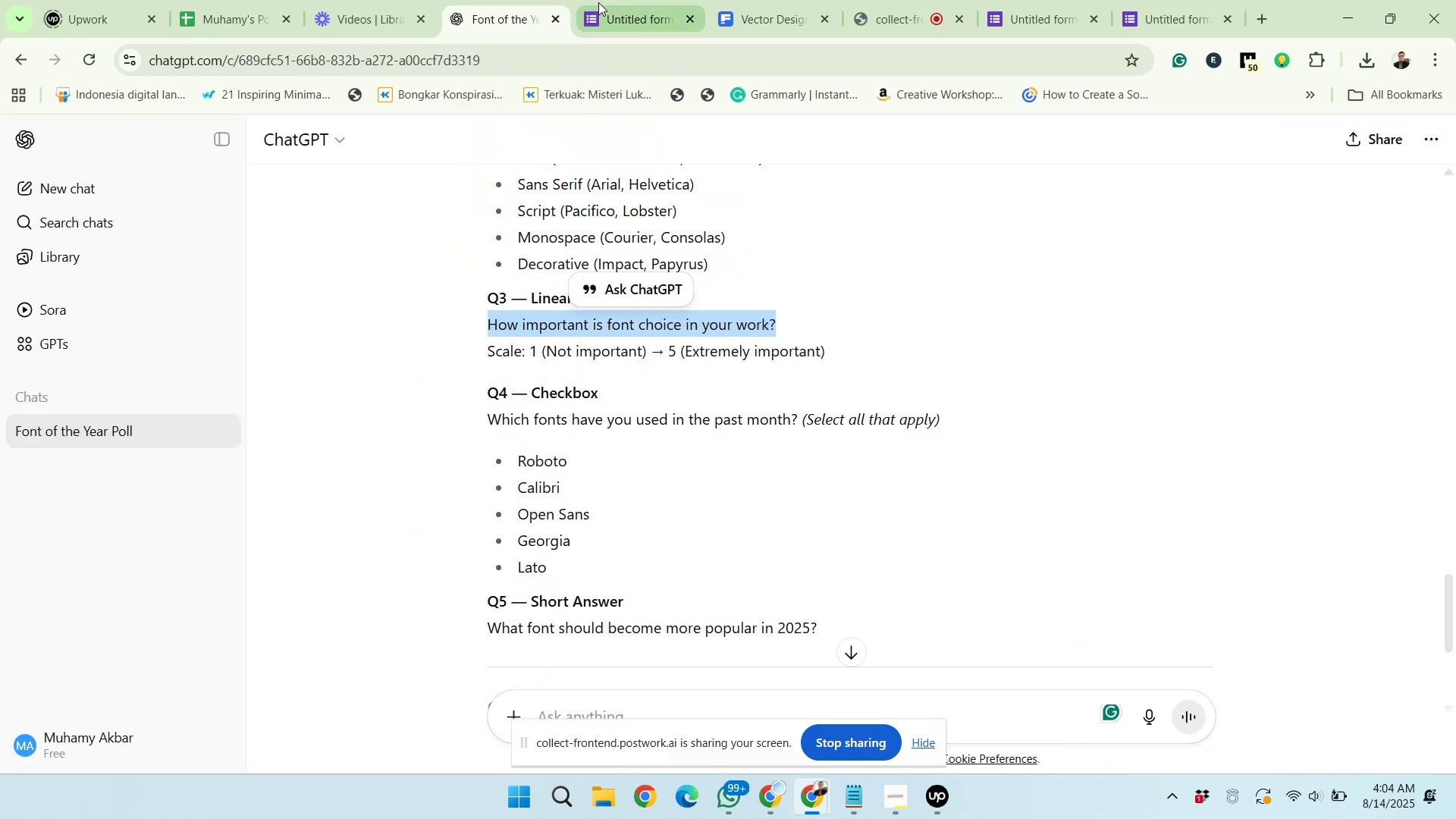 
left_click([598, 2])
 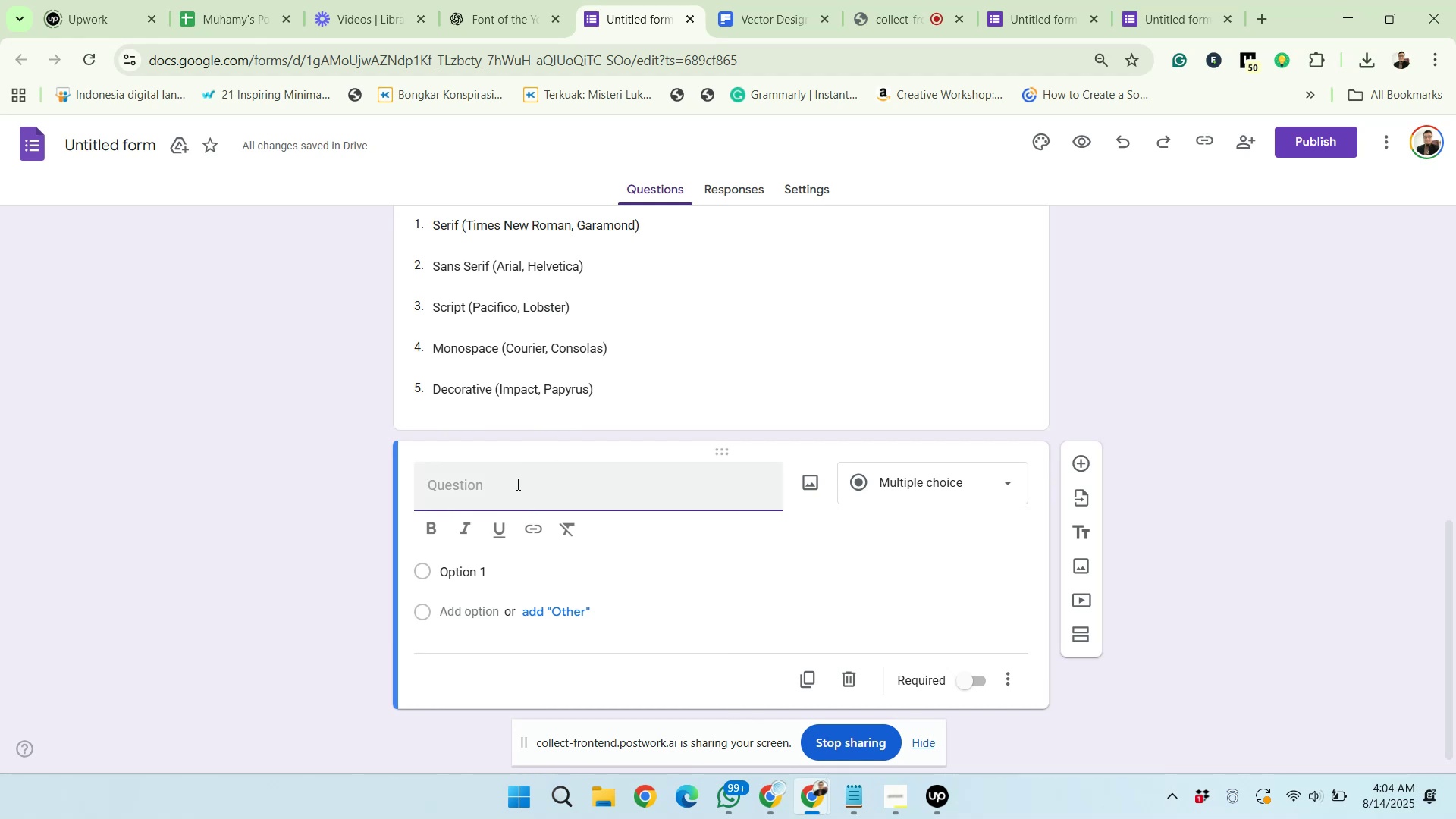 
right_click([516, 485])
 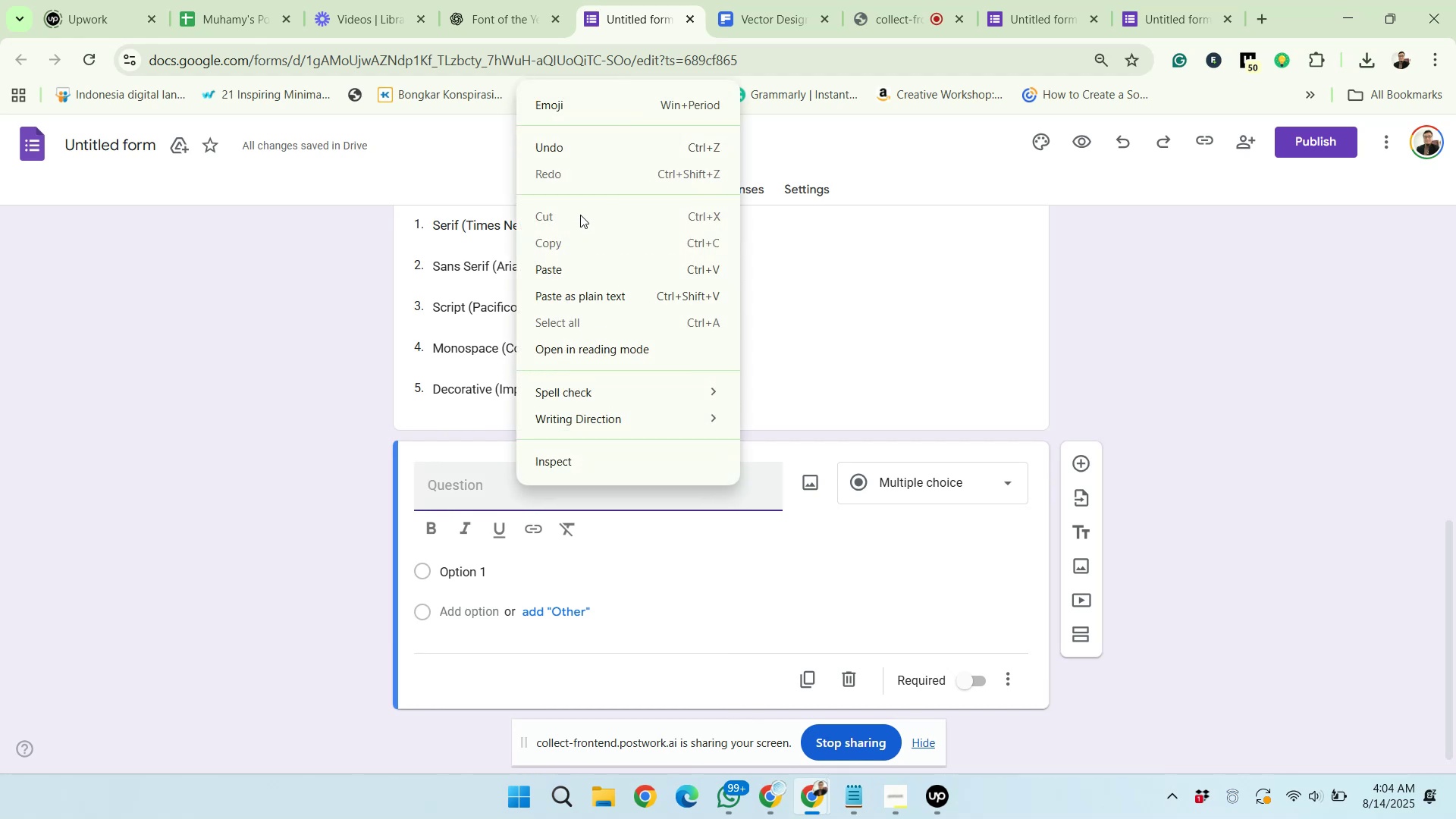 
left_click([580, 272])
 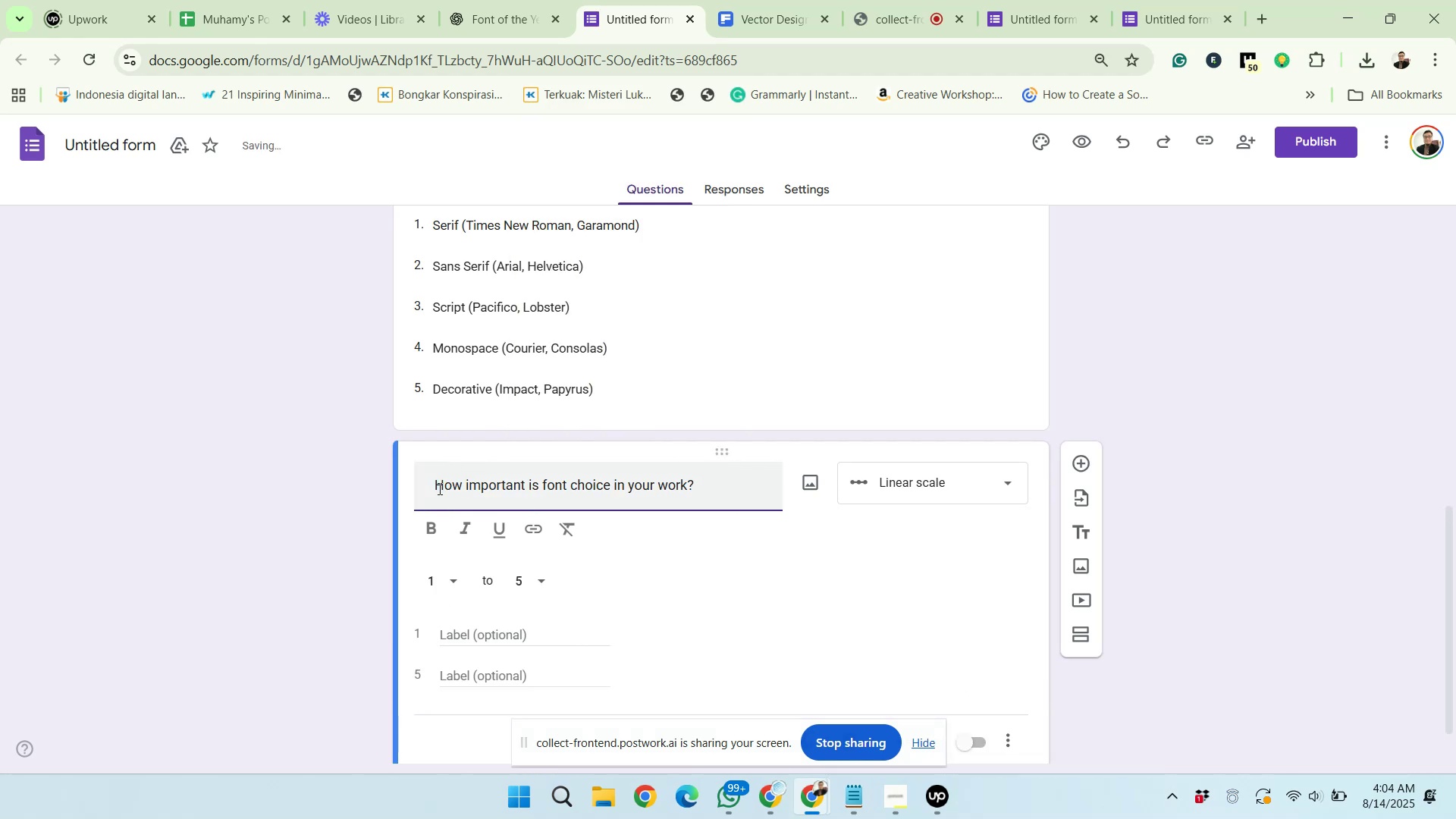 
left_click_drag(start_coordinate=[436, 484], to_coordinate=[418, 482])
 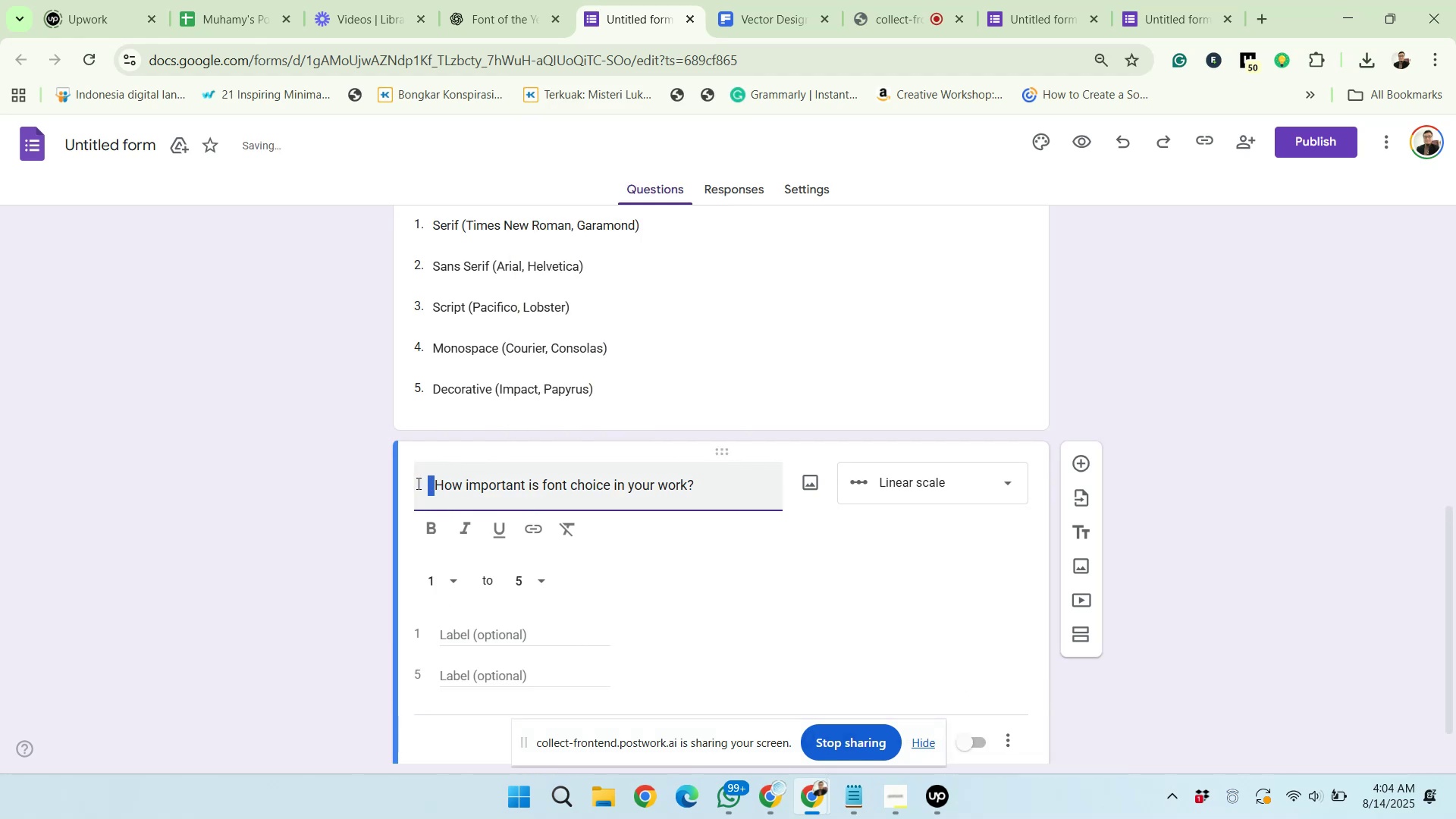 
key(Backspace)
 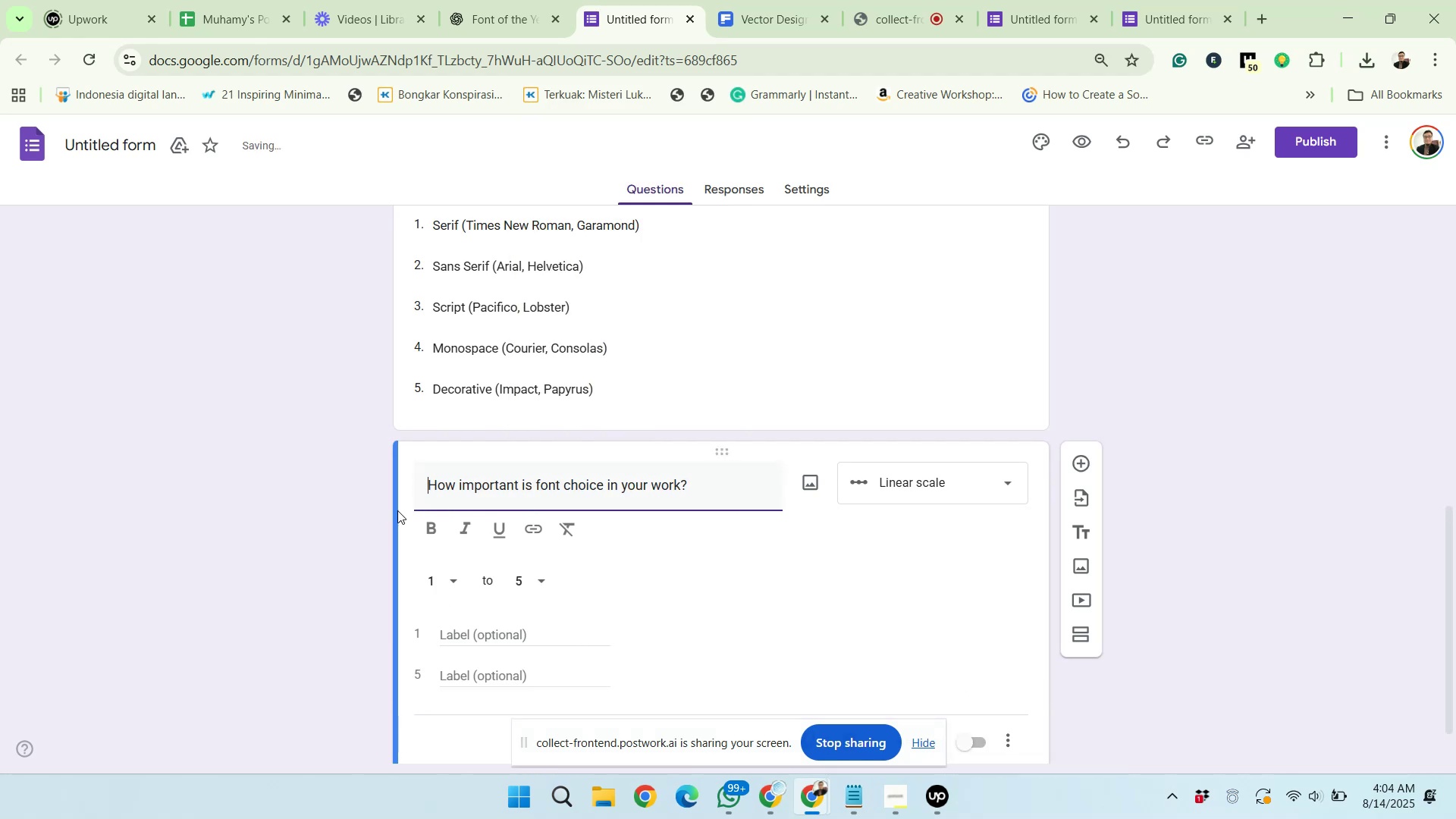 
scroll: coordinate [396, 502], scroll_direction: down, amount: 1.0
 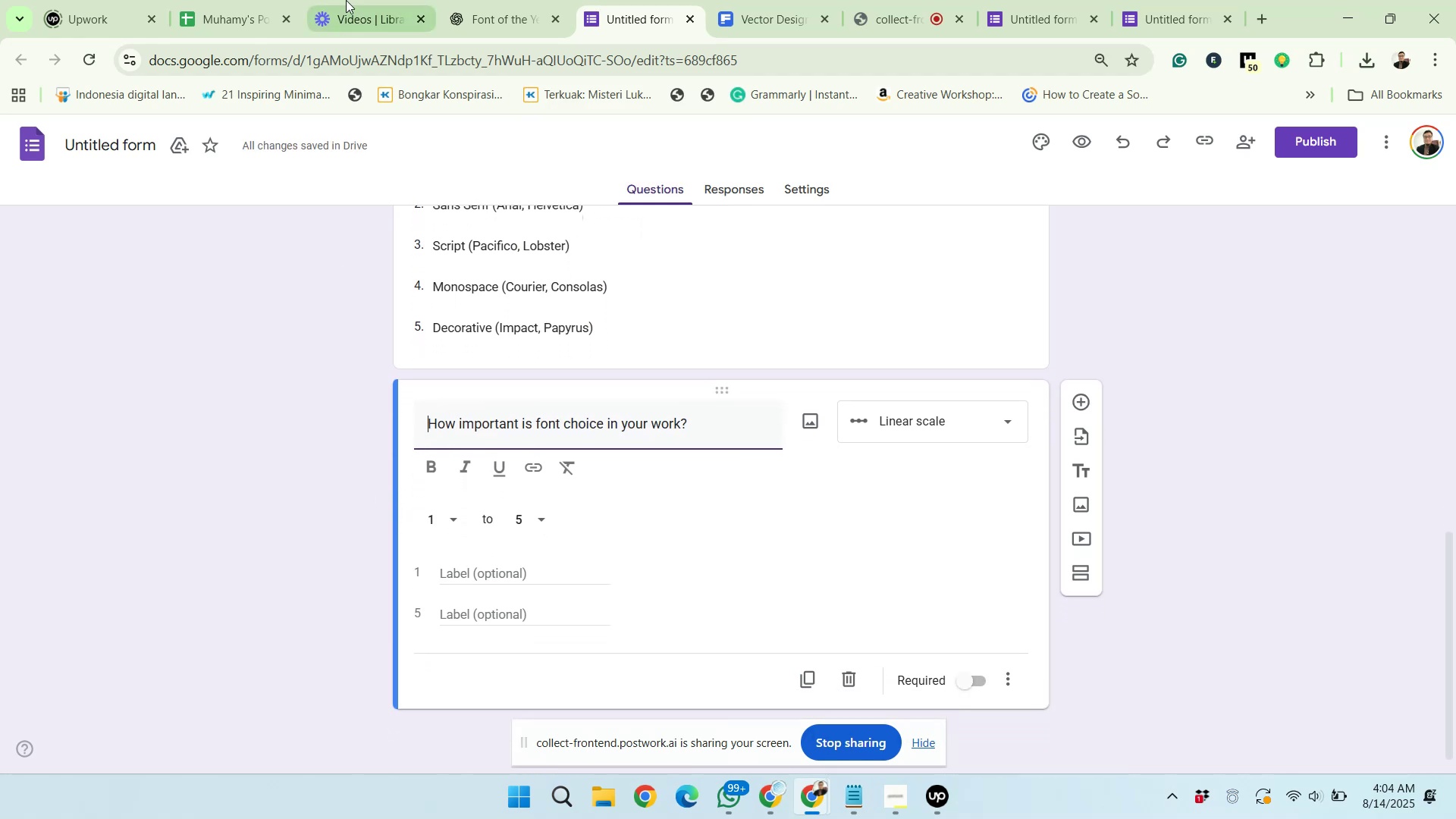 
left_click([470, 0])
 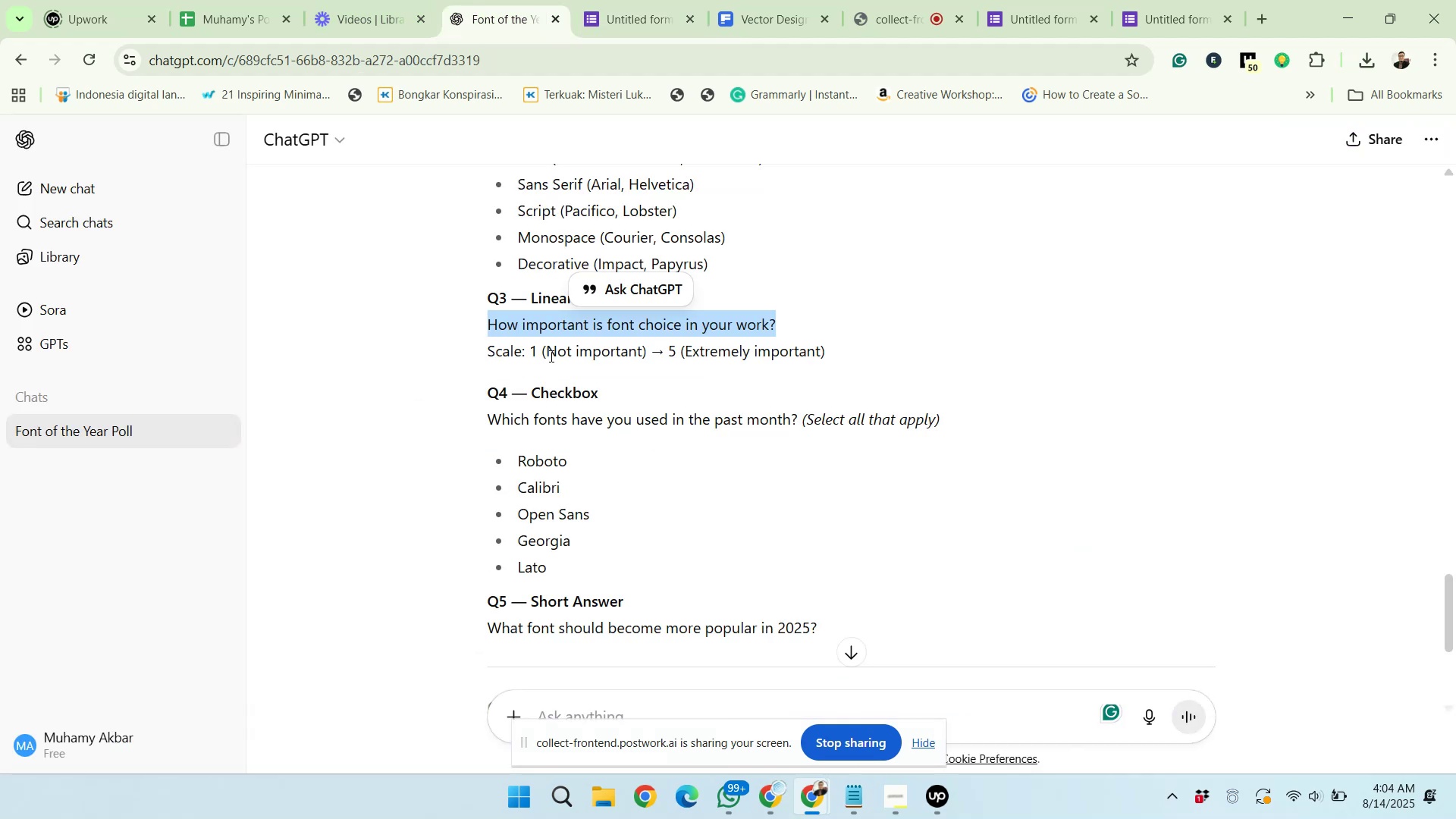 
left_click_drag(start_coordinate=[549, 353], to_coordinate=[643, 346])
 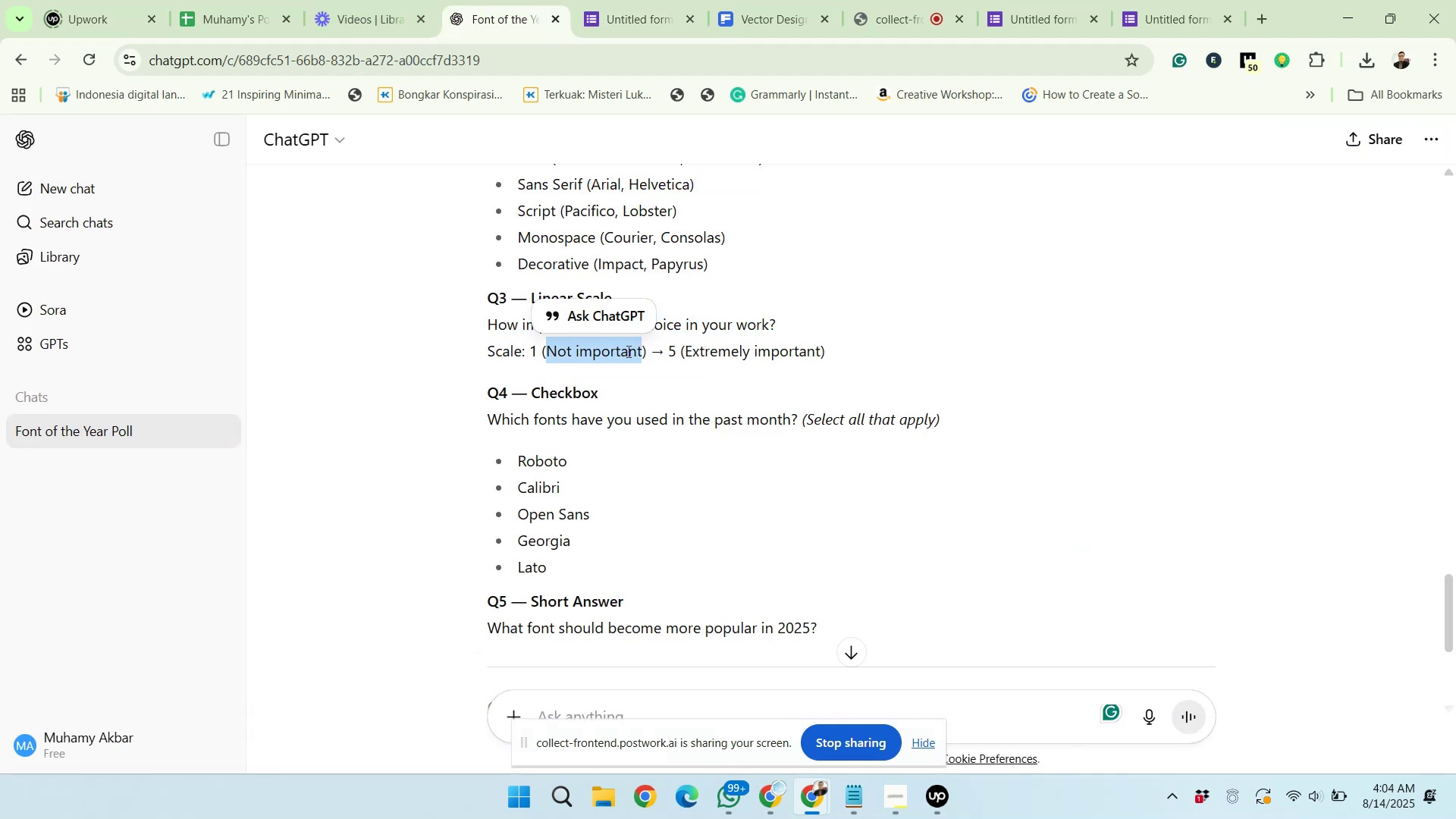 
right_click([627, 351])
 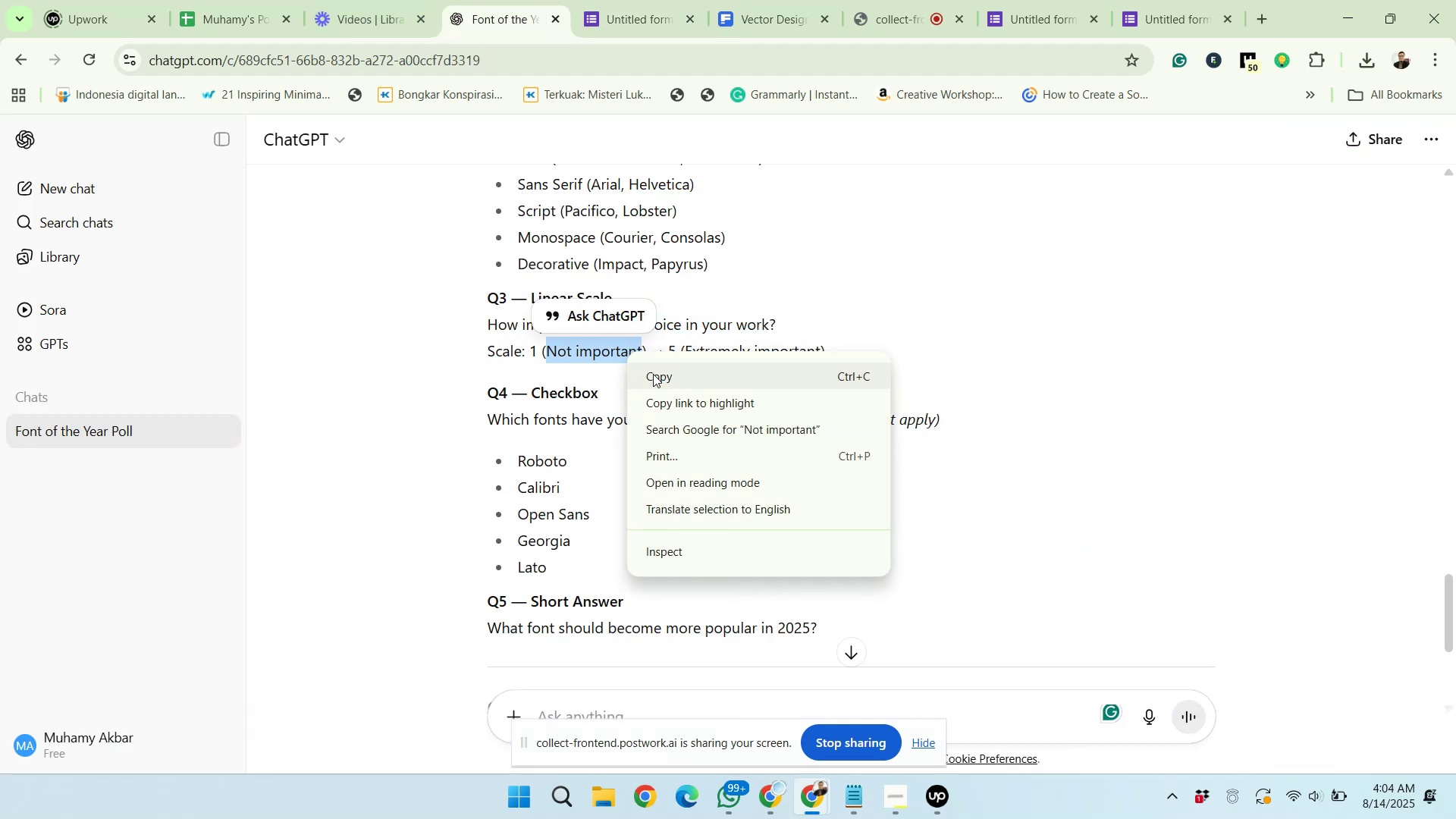 
left_click([654, 374])
 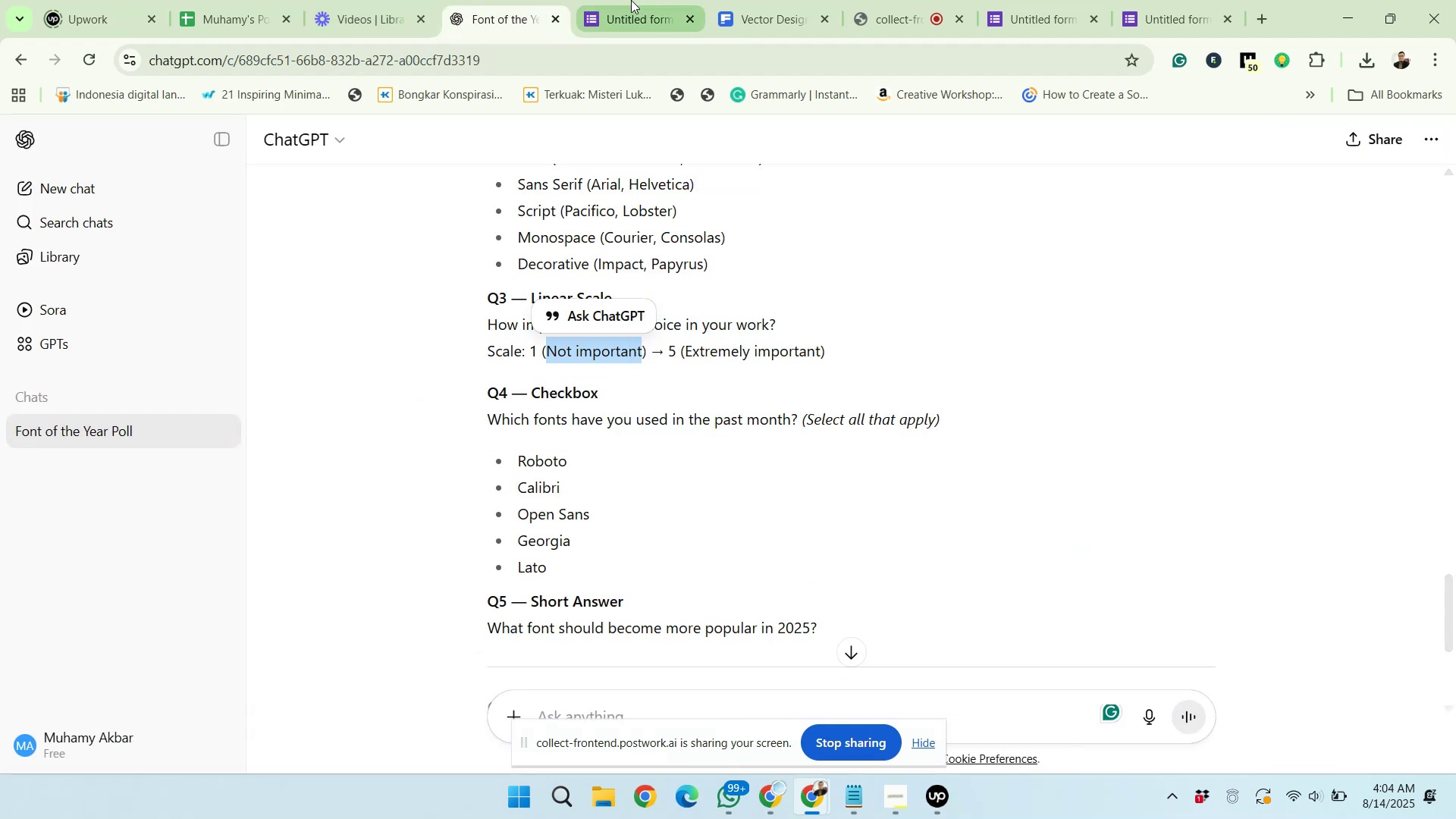 
left_click([629, 0])
 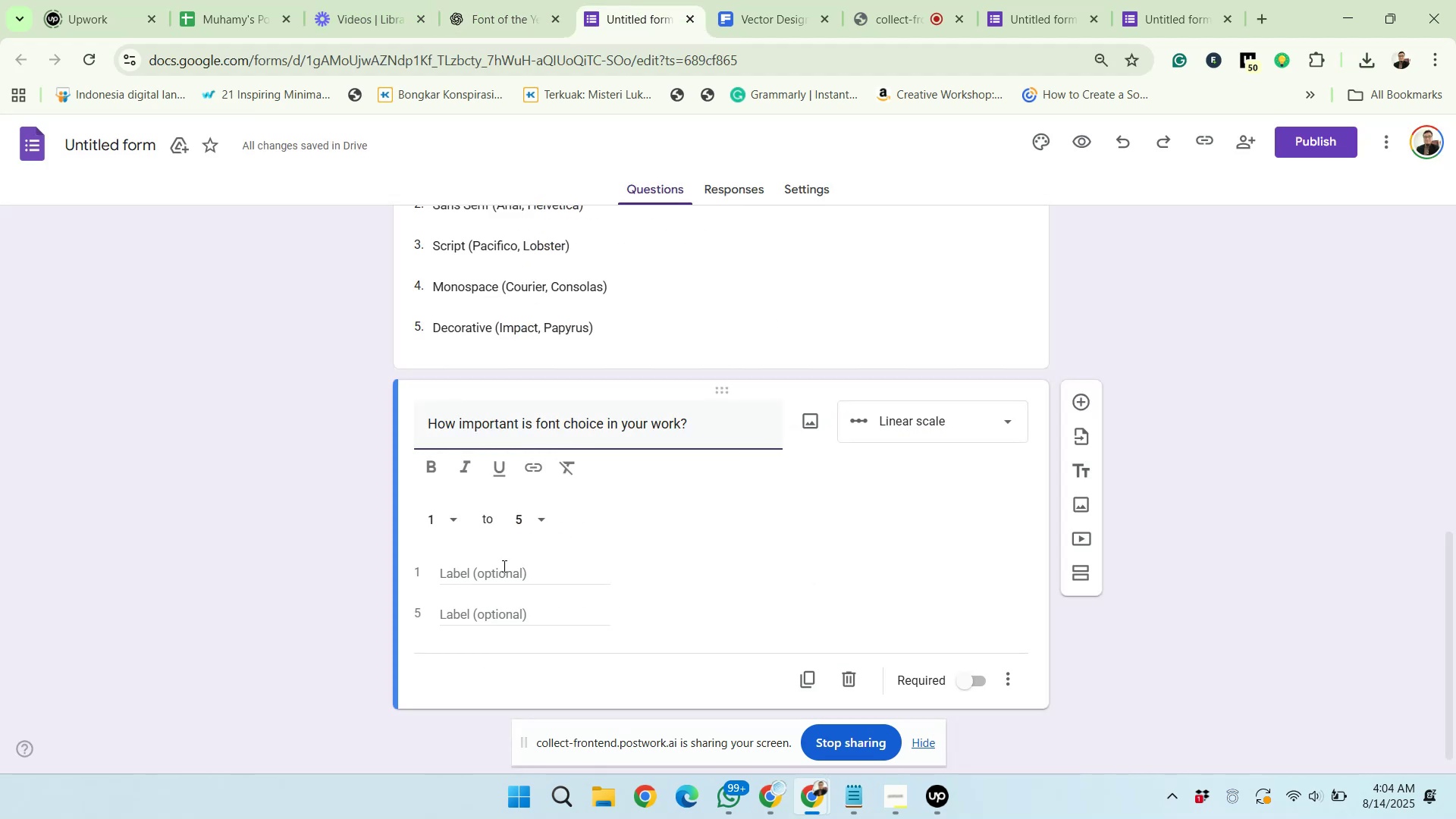 
left_click([503, 566])
 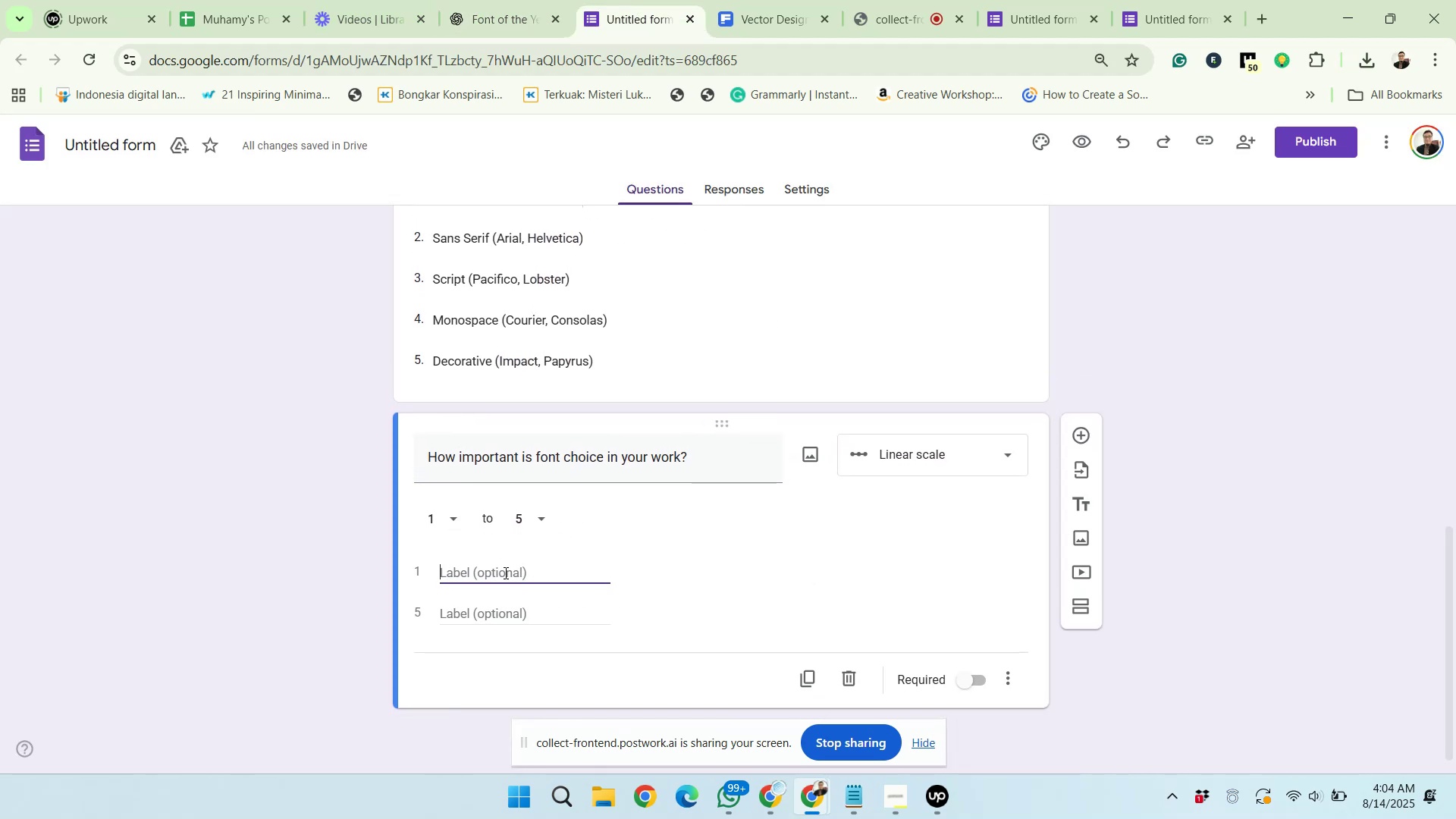 
right_click([504, 573])
 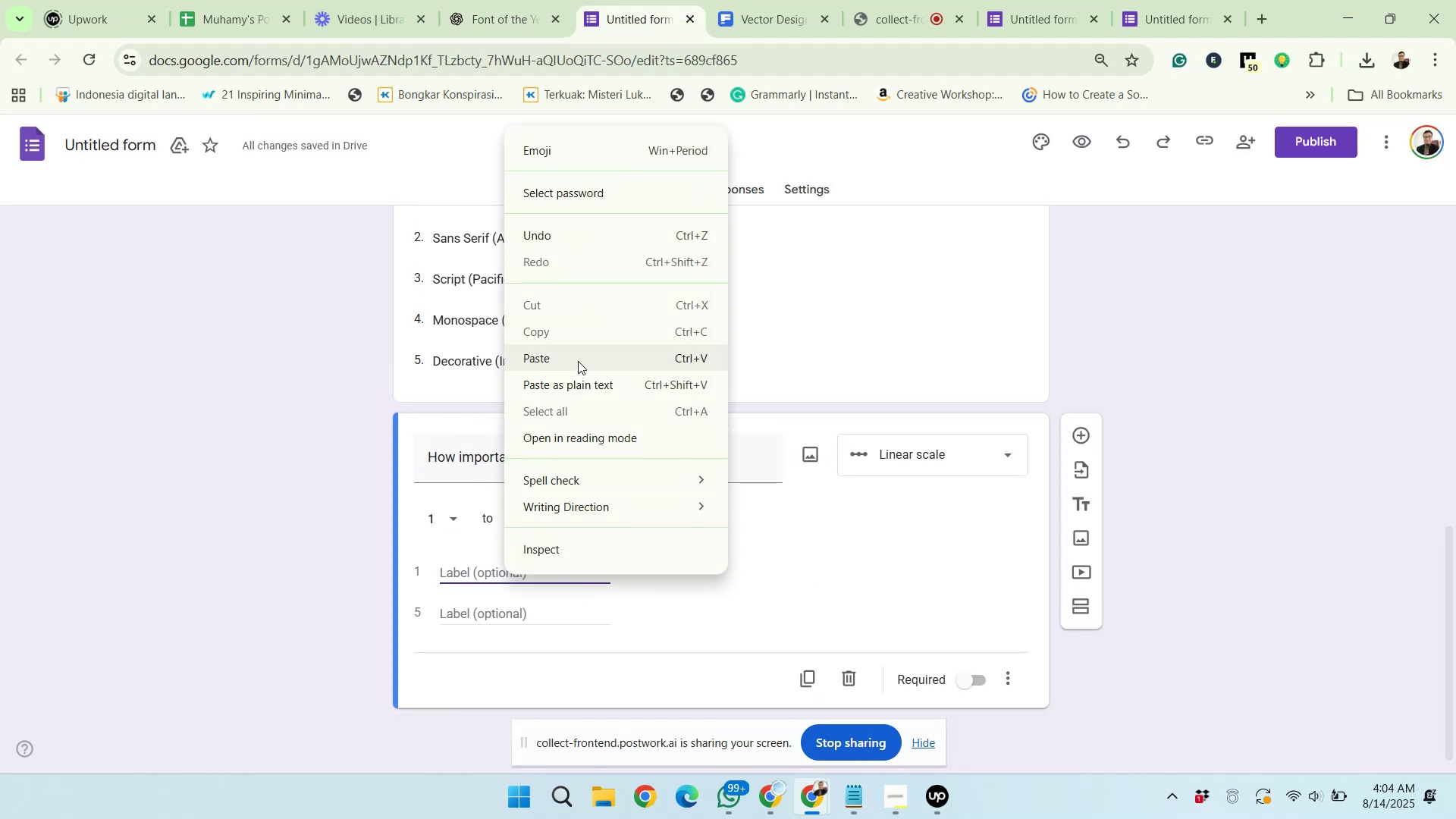 
left_click([578, 361])
 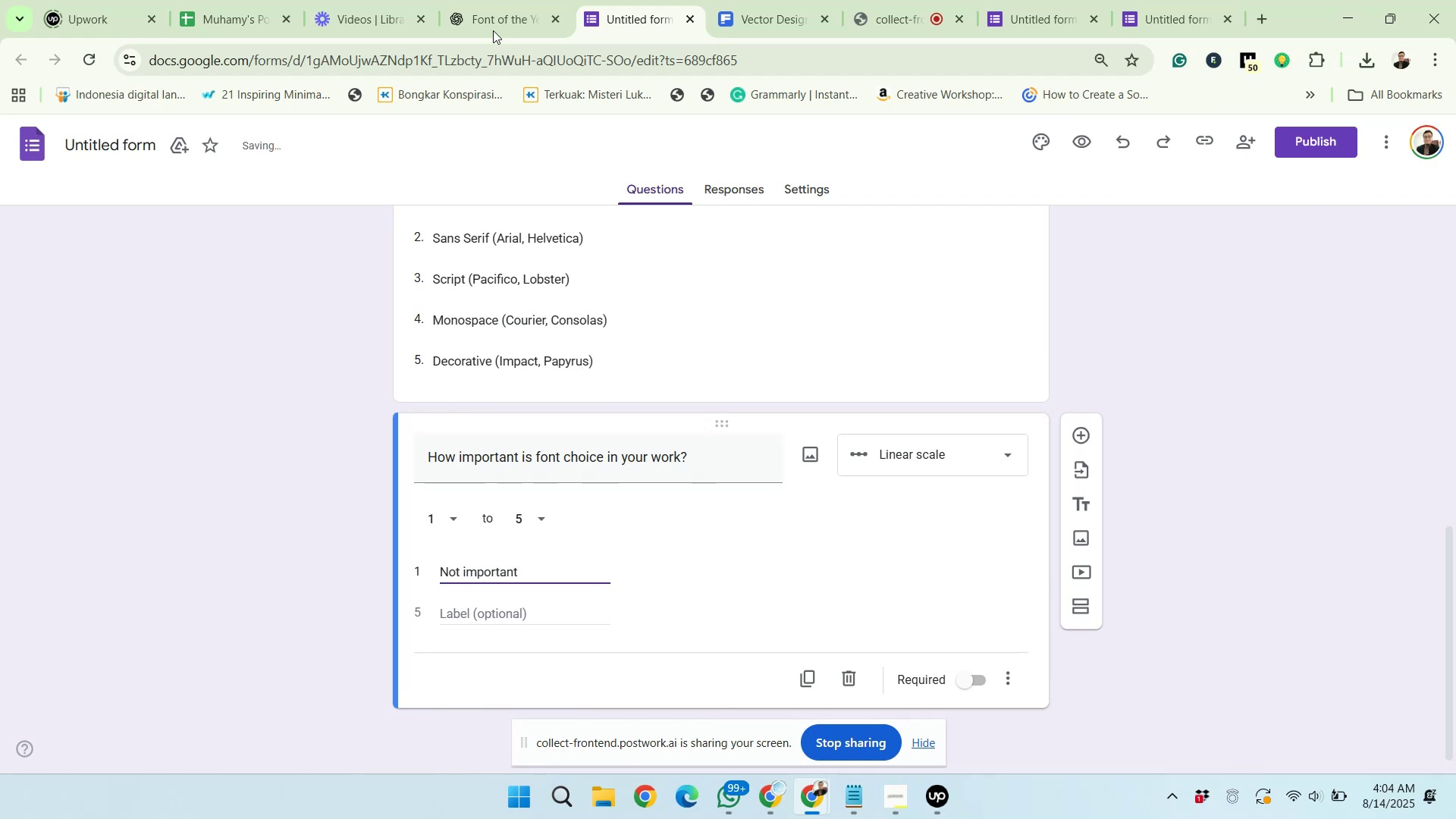 
left_click([498, 0])
 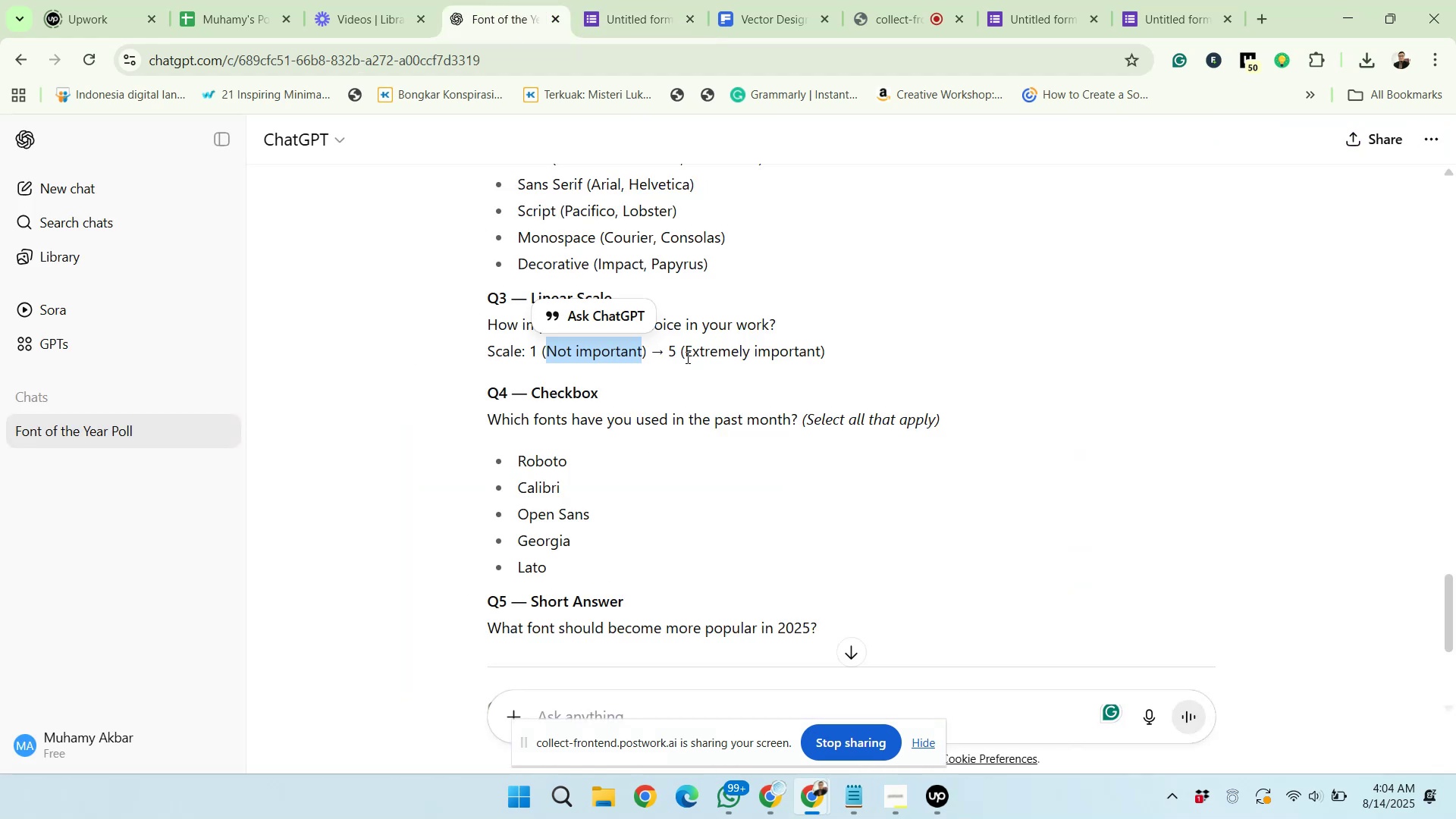 
left_click_drag(start_coordinate=[686, 357], to_coordinate=[818, 346])
 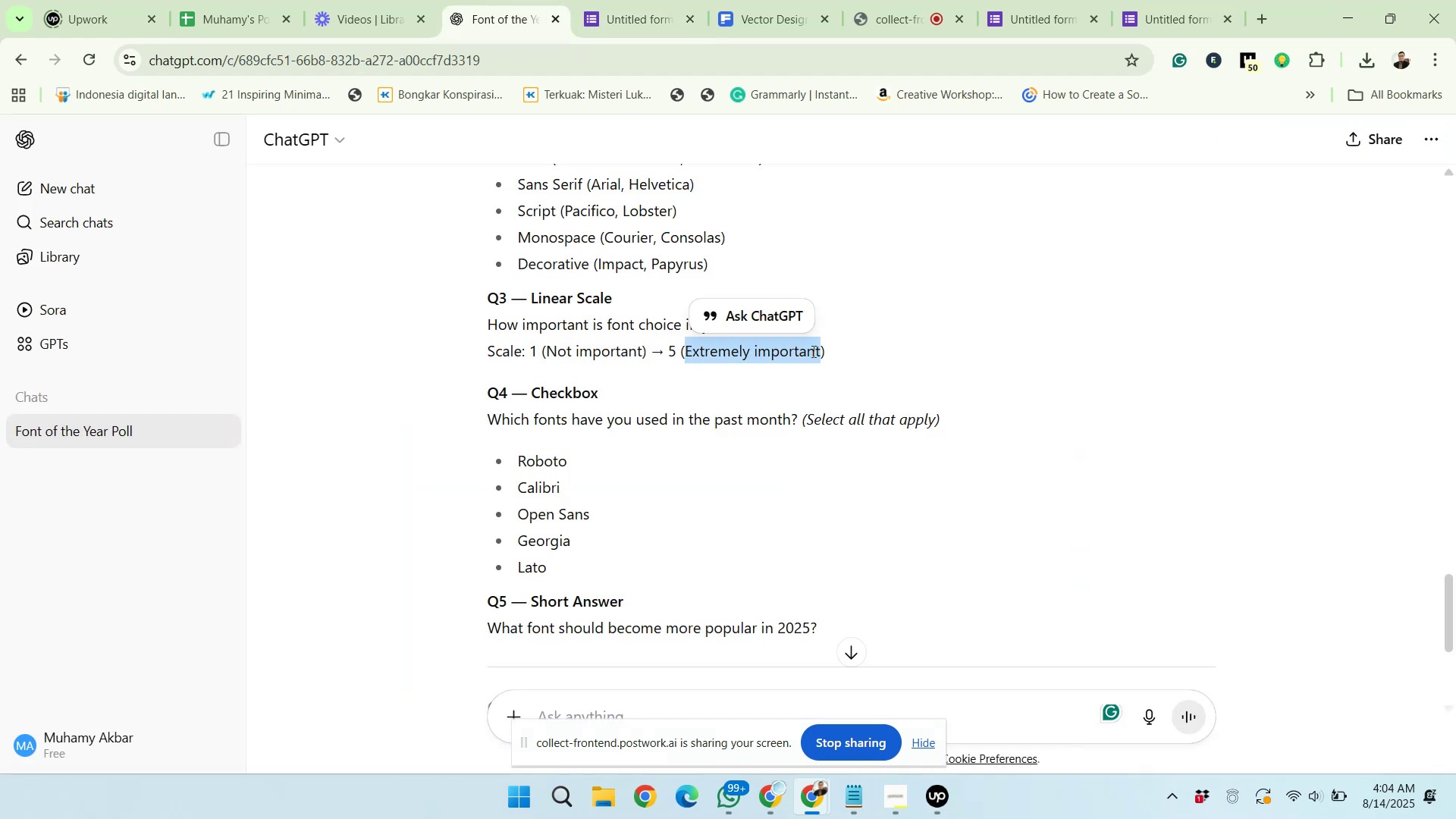 
right_click([812, 351])
 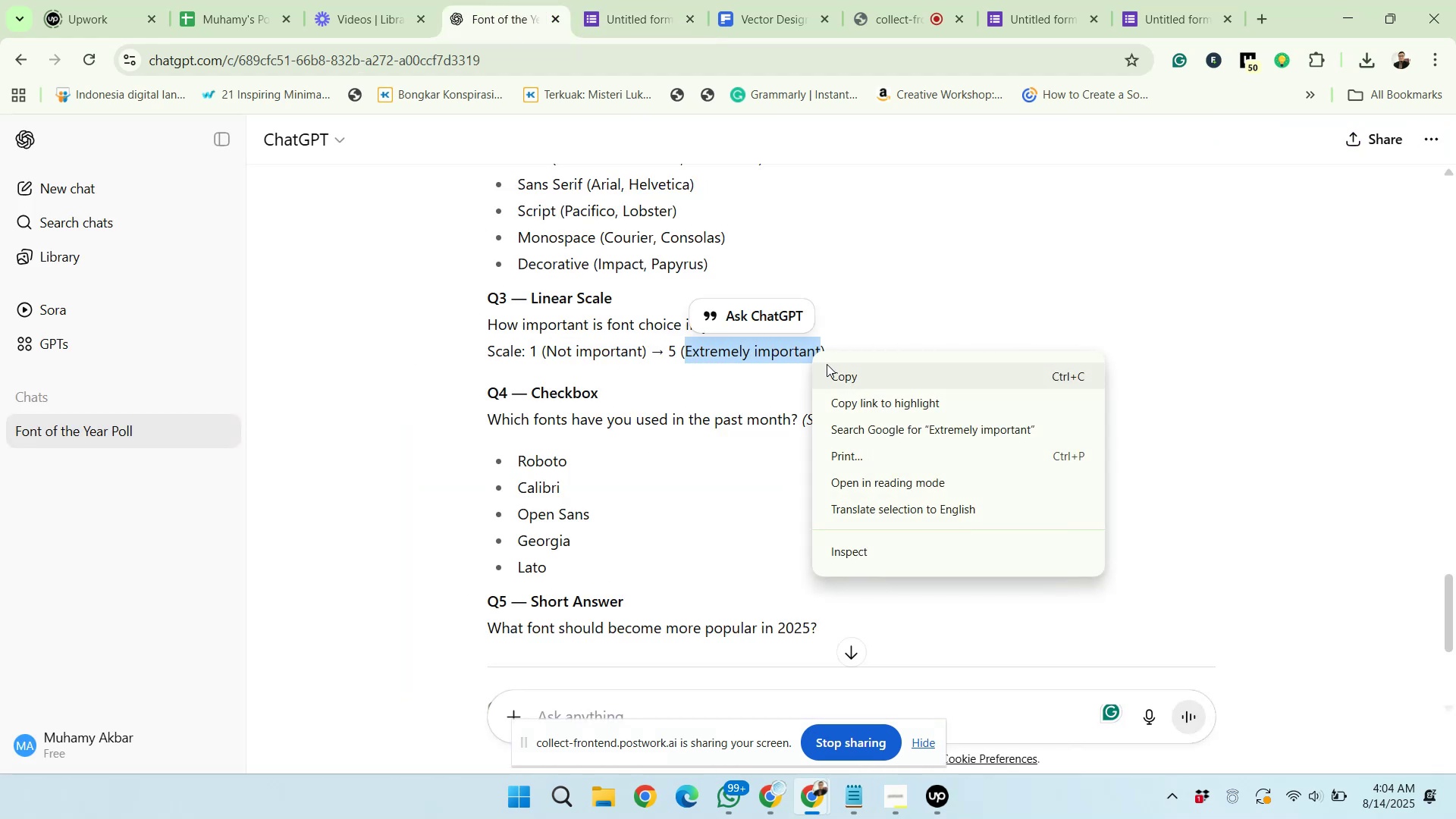 
left_click([830, 369])
 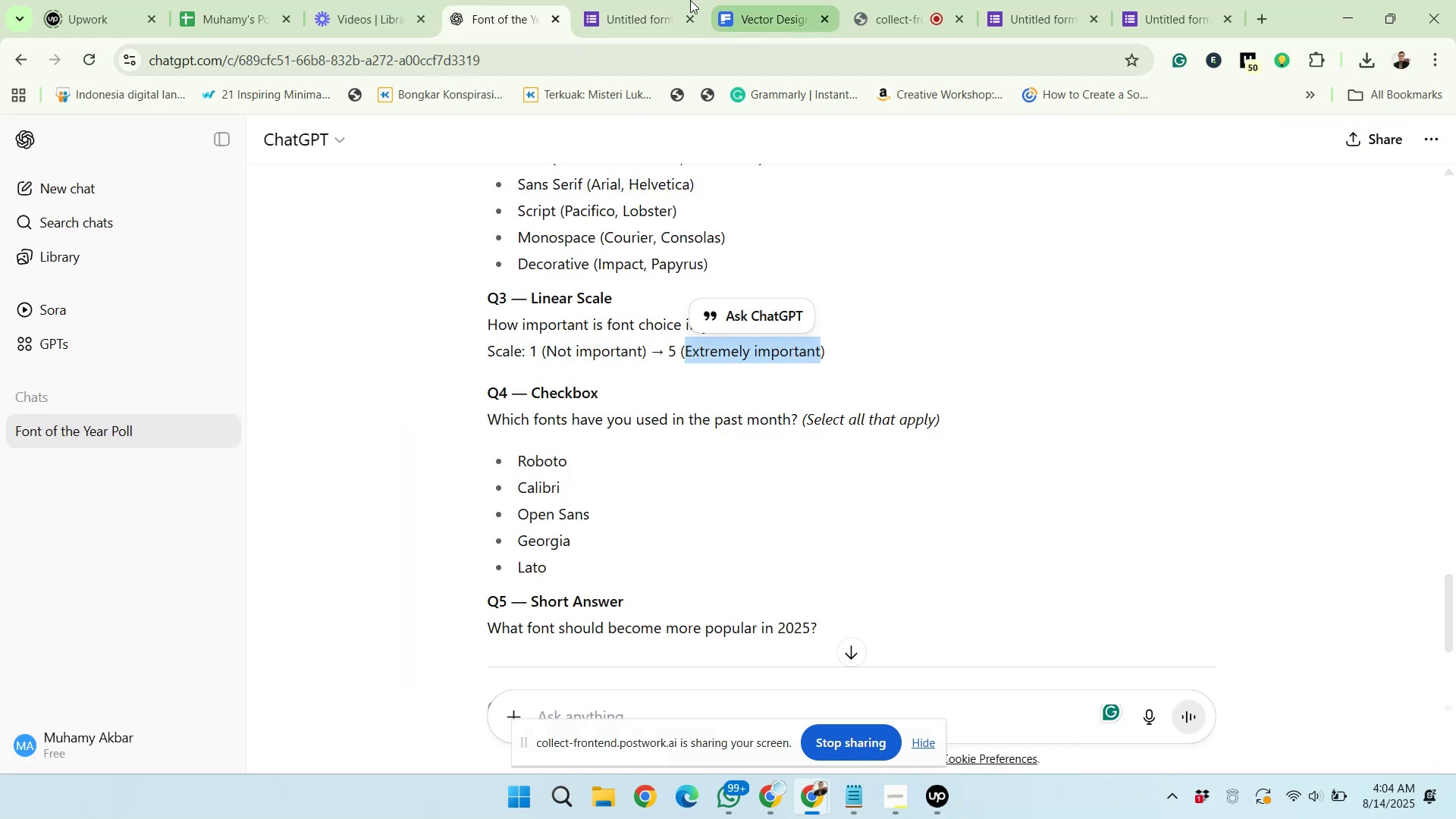 
left_click([626, 0])
 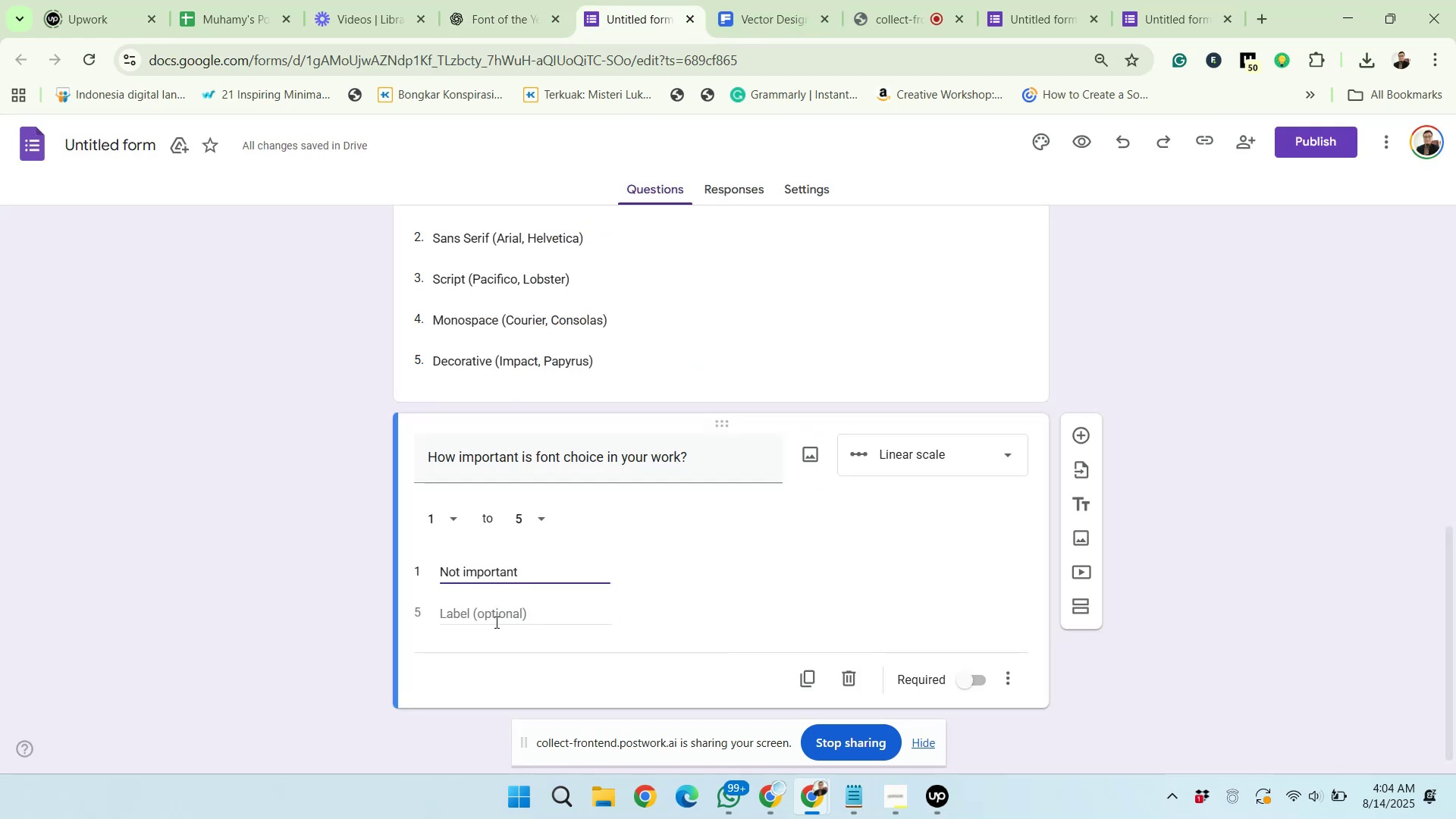 
left_click([492, 616])
 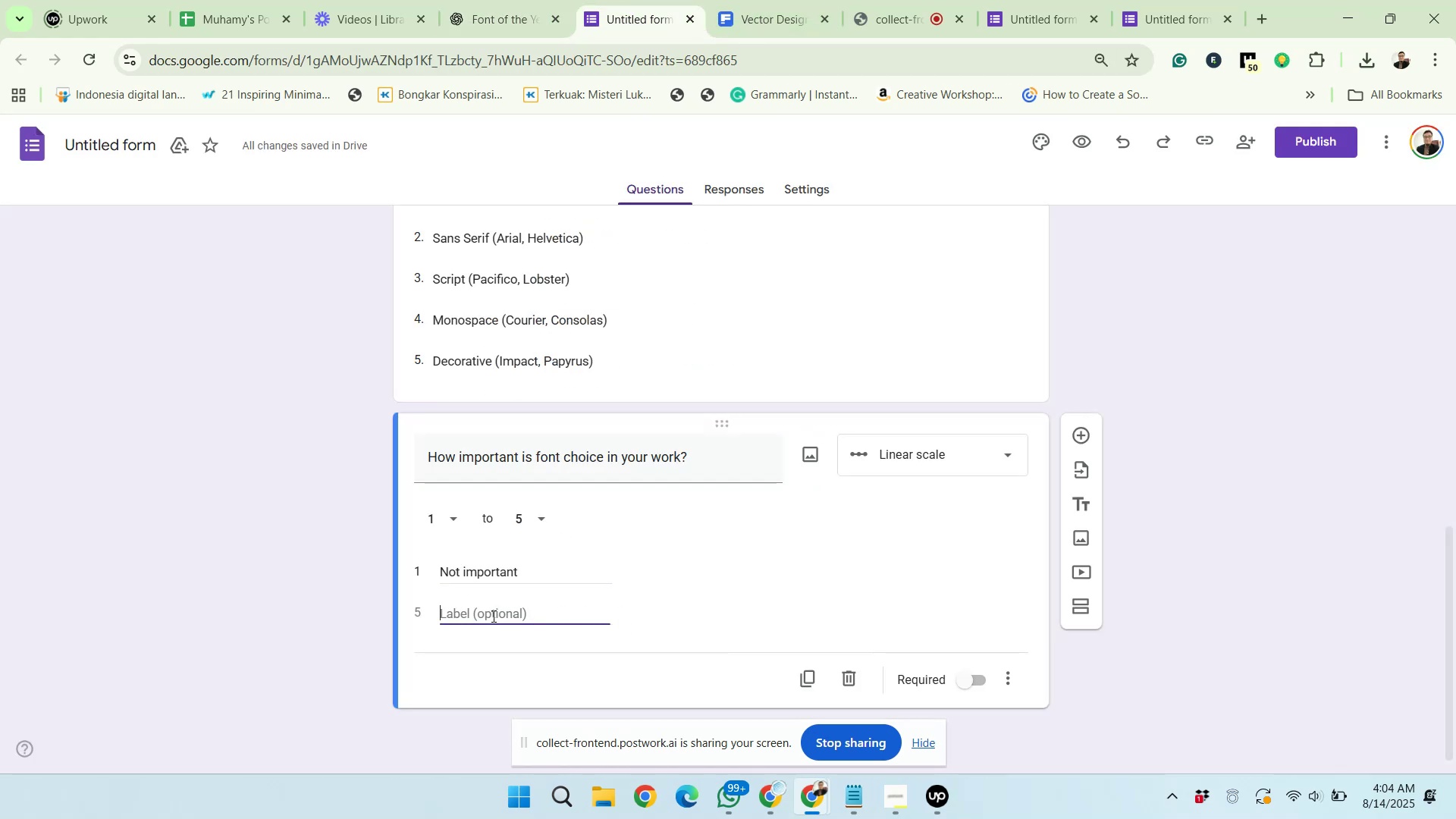 
right_click([492, 616])
 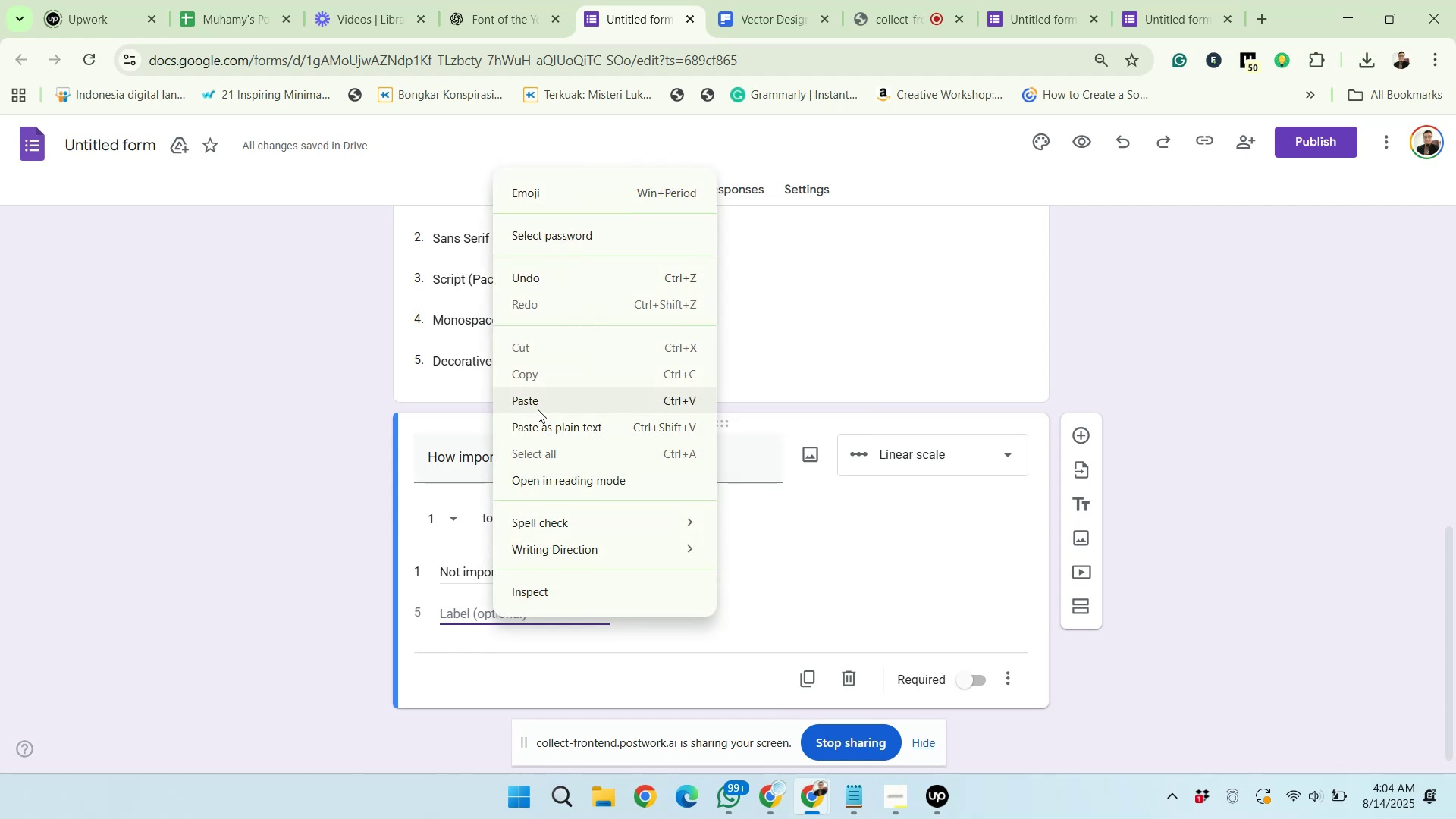 
left_click([538, 409])
 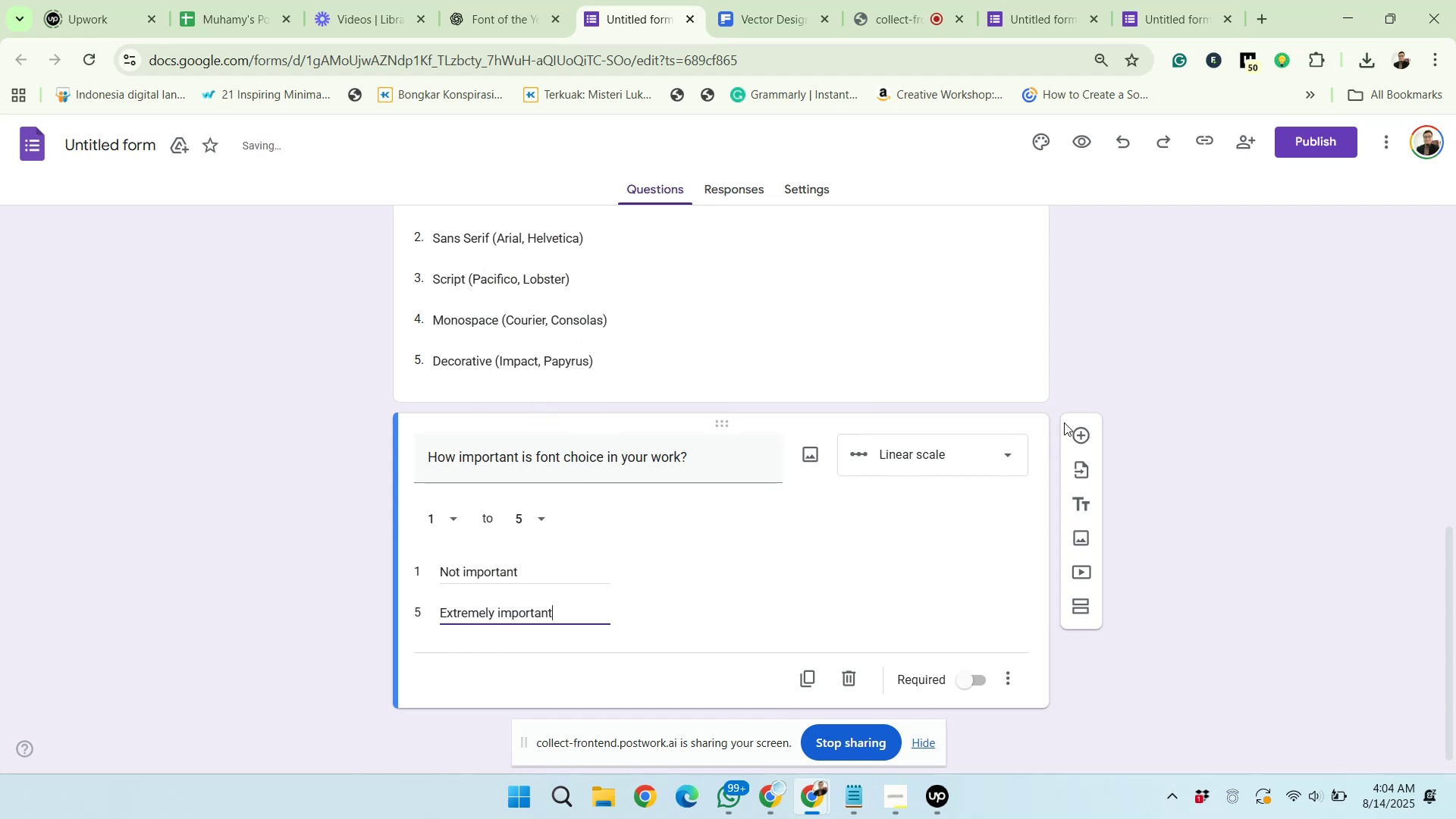 
left_click([1081, 425])
 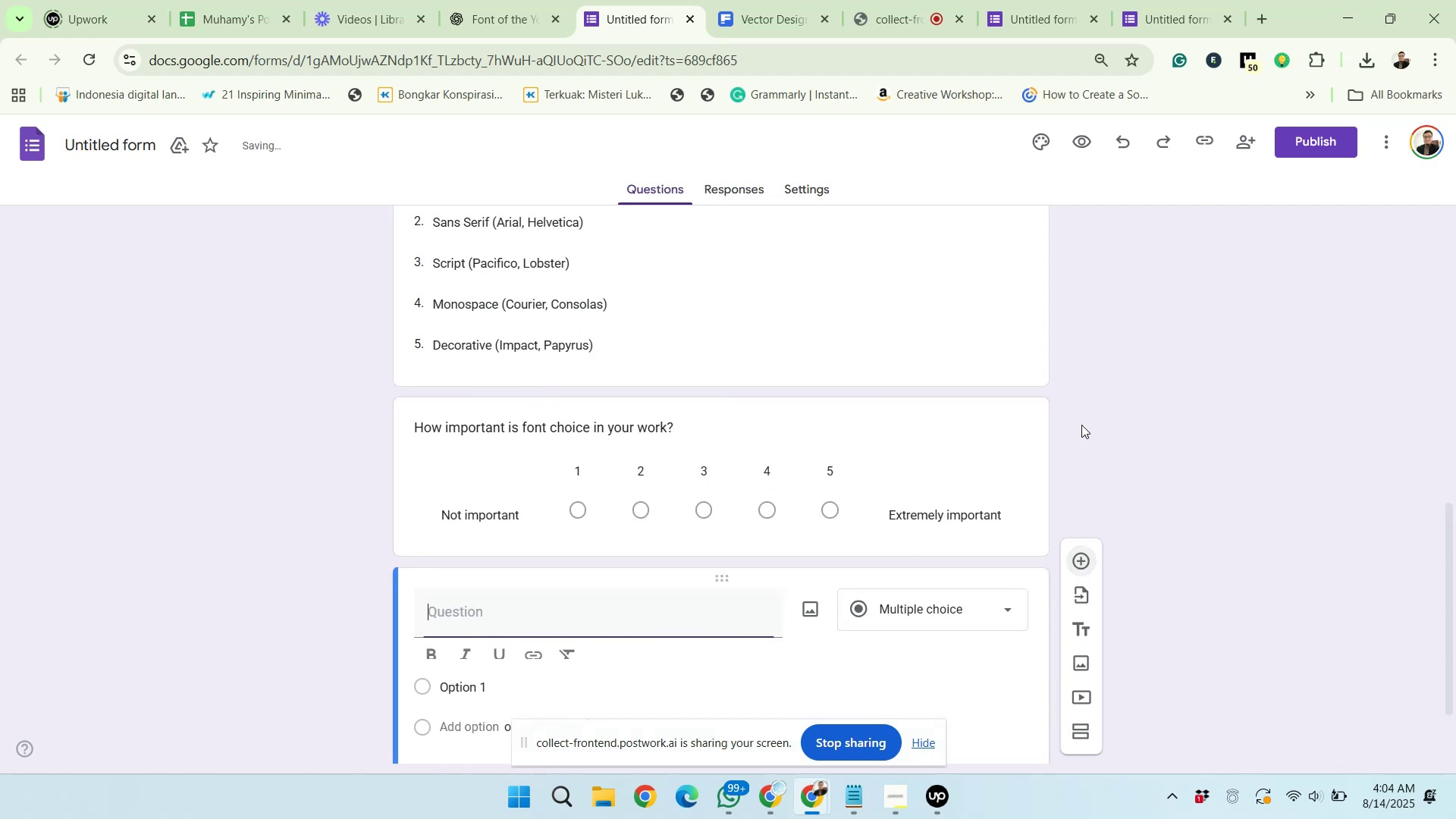 
scroll: coordinate [1064, 435], scroll_direction: down, amount: 3.0
 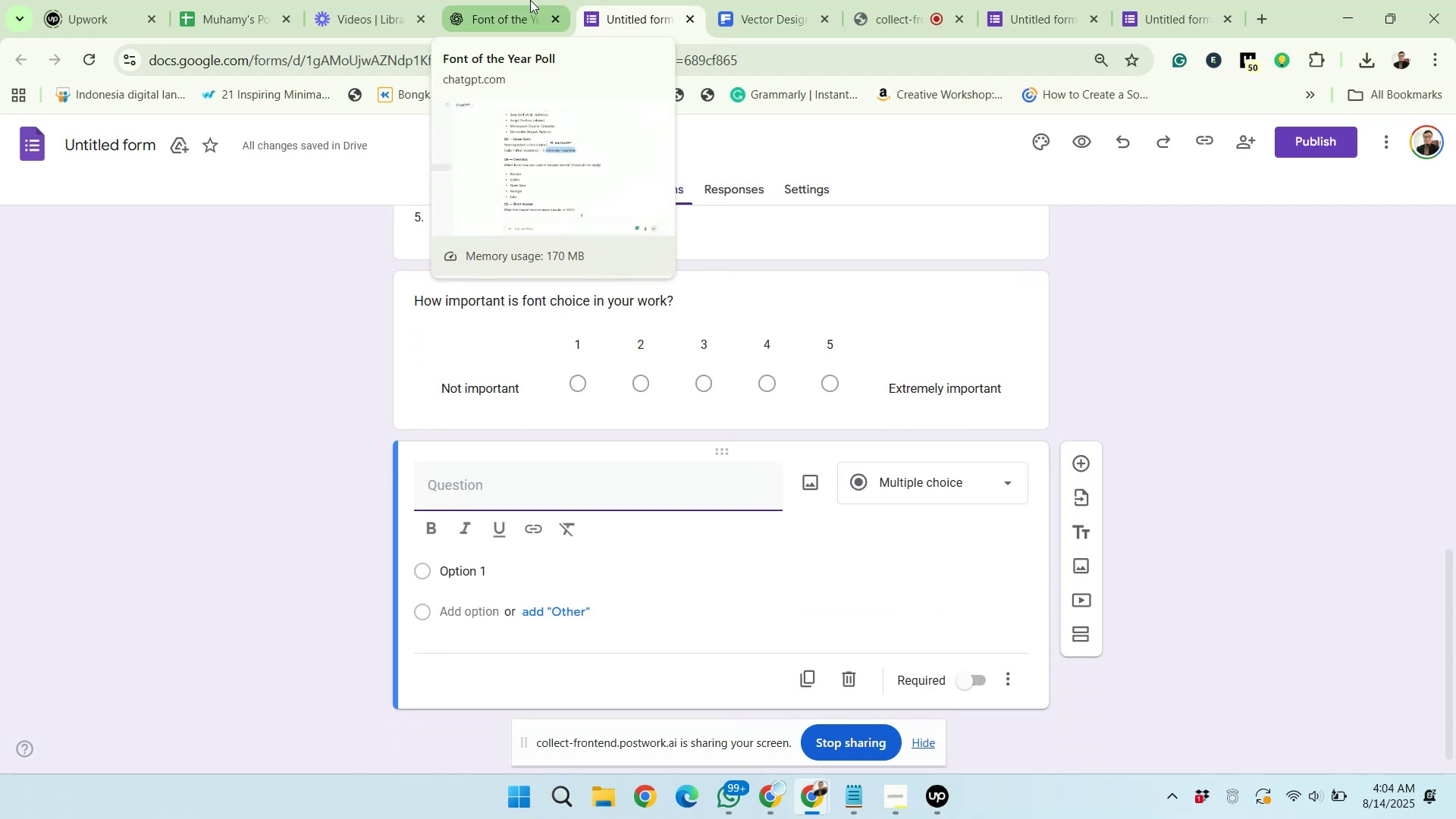 
left_click([516, 18])
 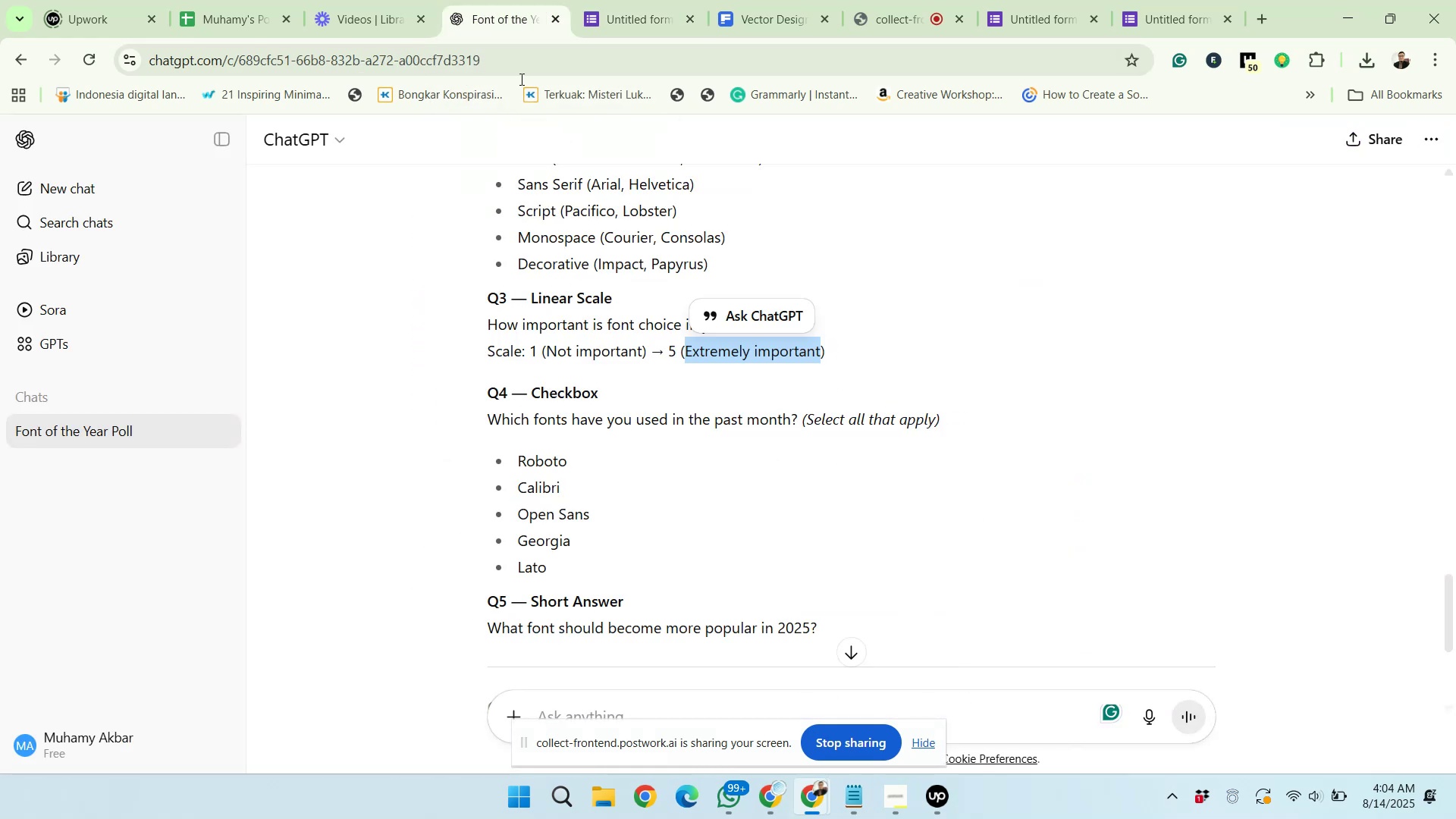 
scroll: coordinate [489, 334], scroll_direction: down, amount: 2.0
 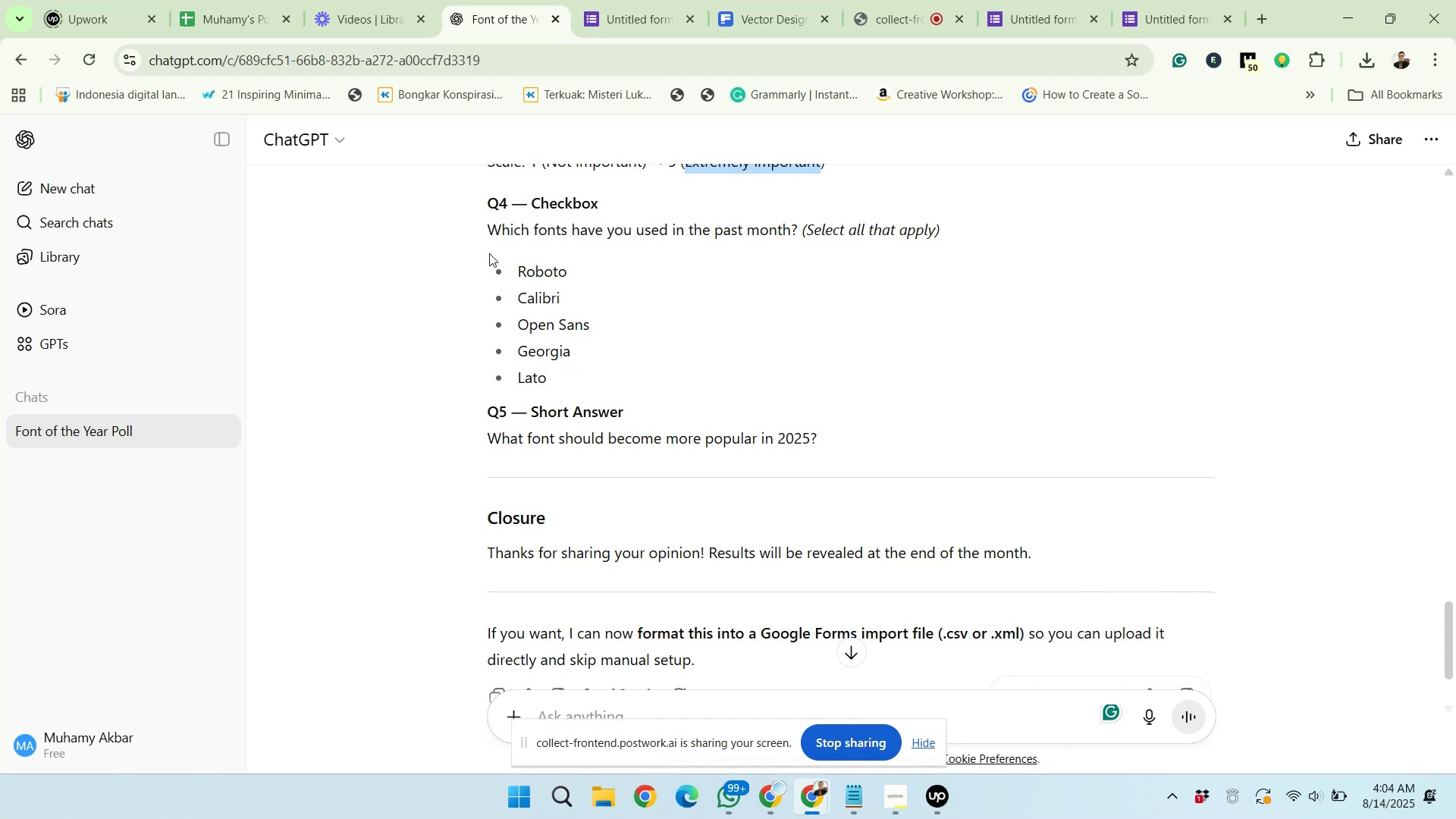 
left_click_drag(start_coordinate=[483, 229], to_coordinate=[950, 228])
 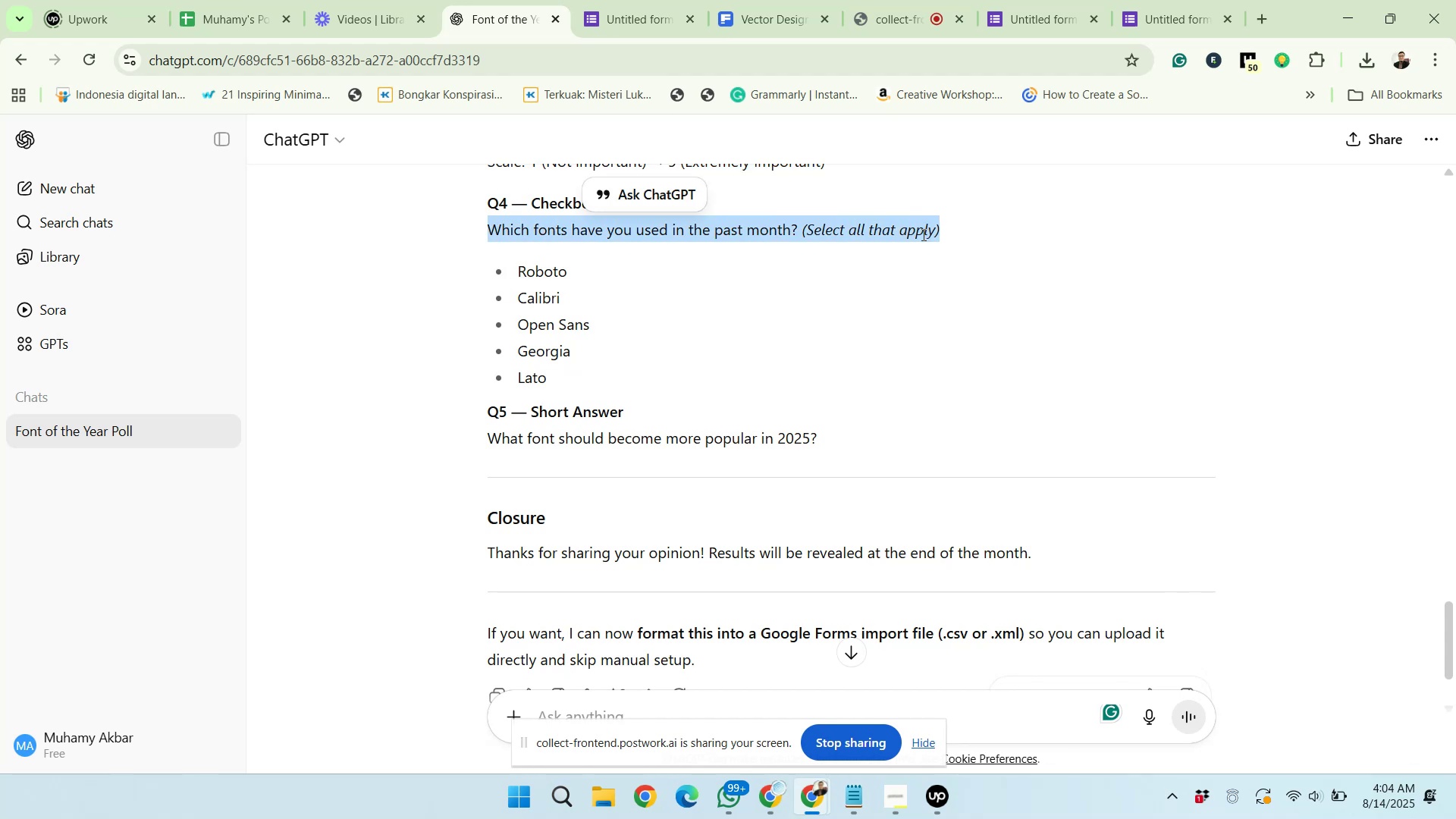 
right_click([922, 234])
 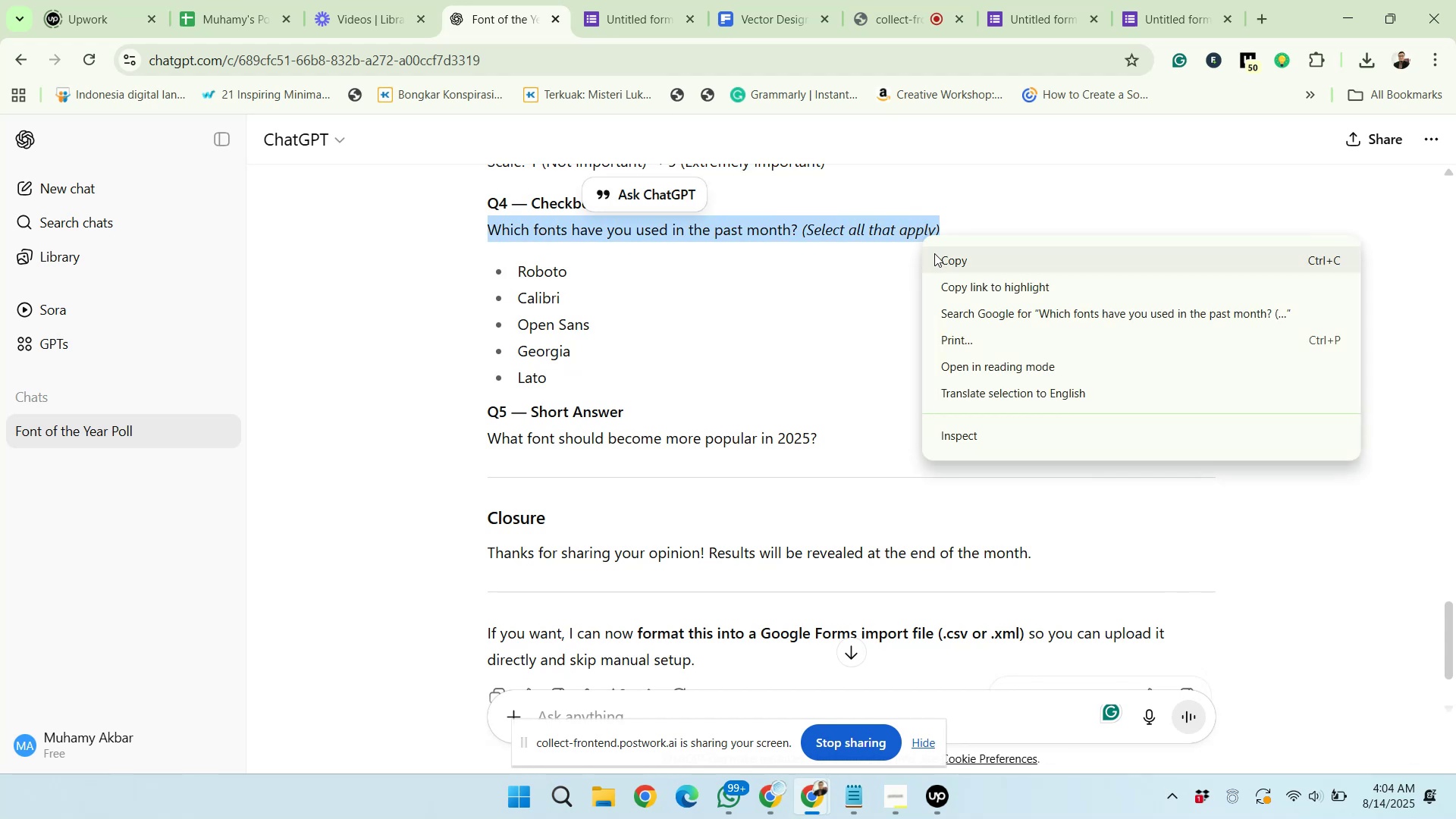 
left_click([934, 253])
 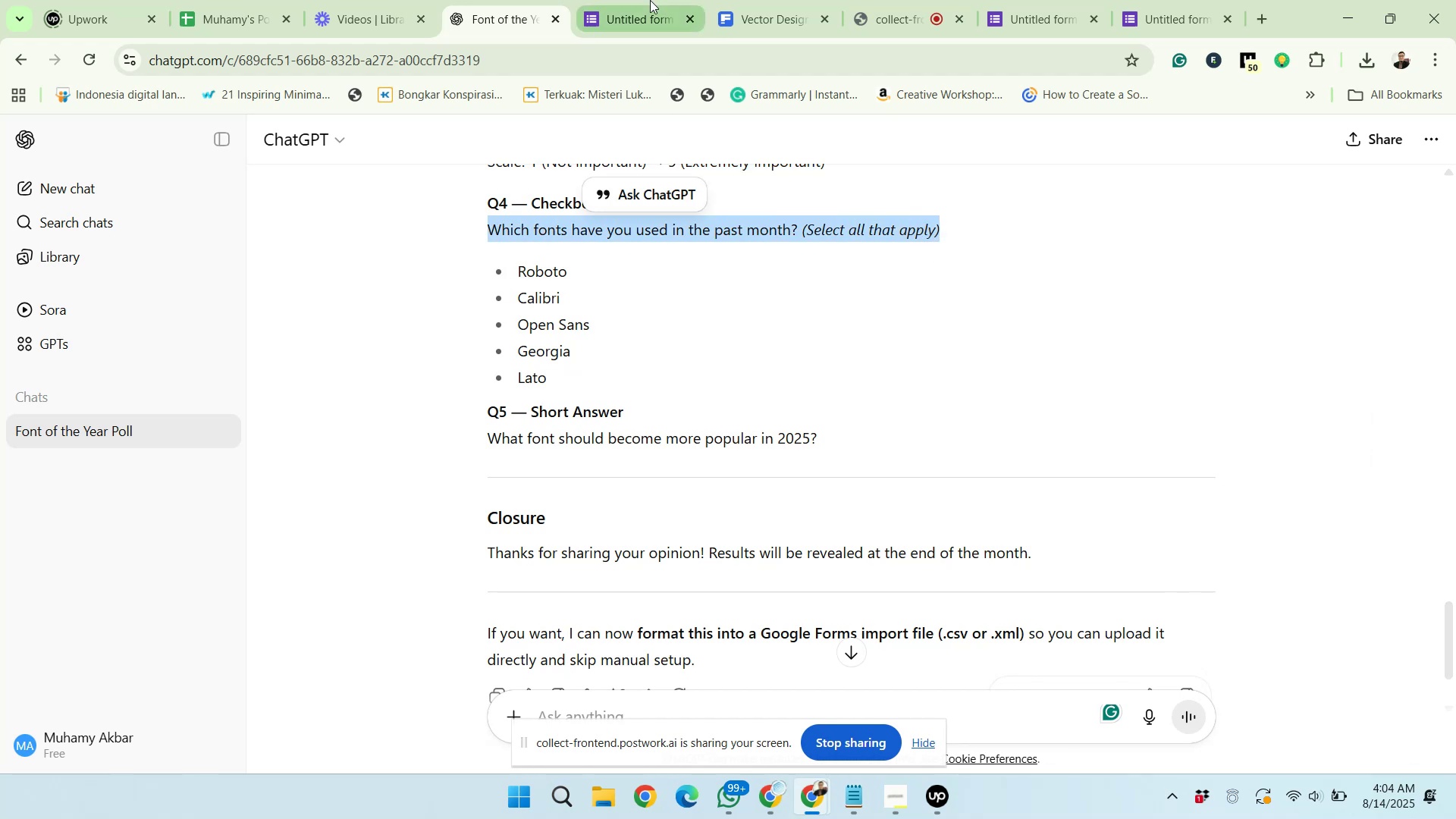 
left_click([642, 0])
 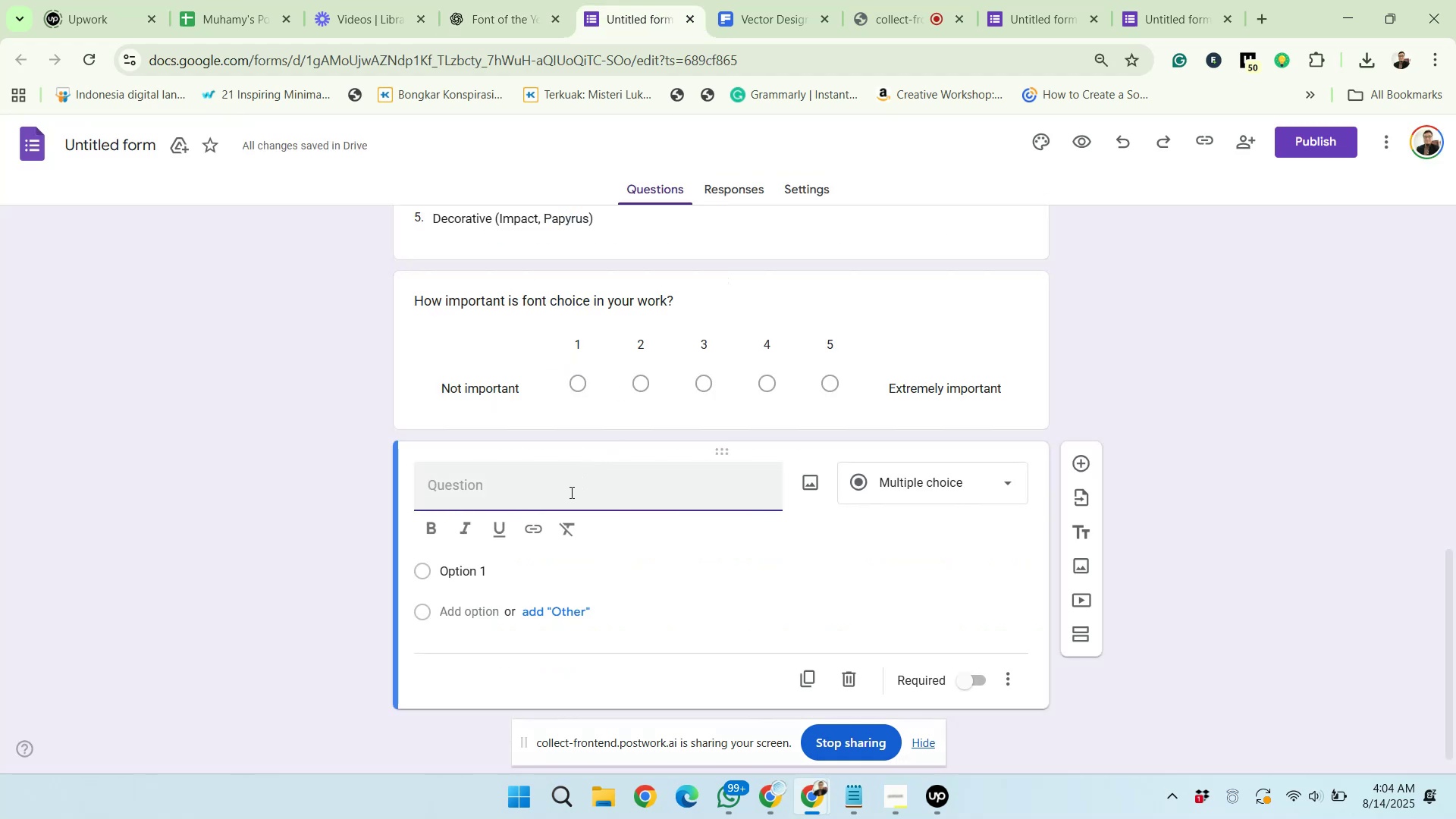 
right_click([570, 492])
 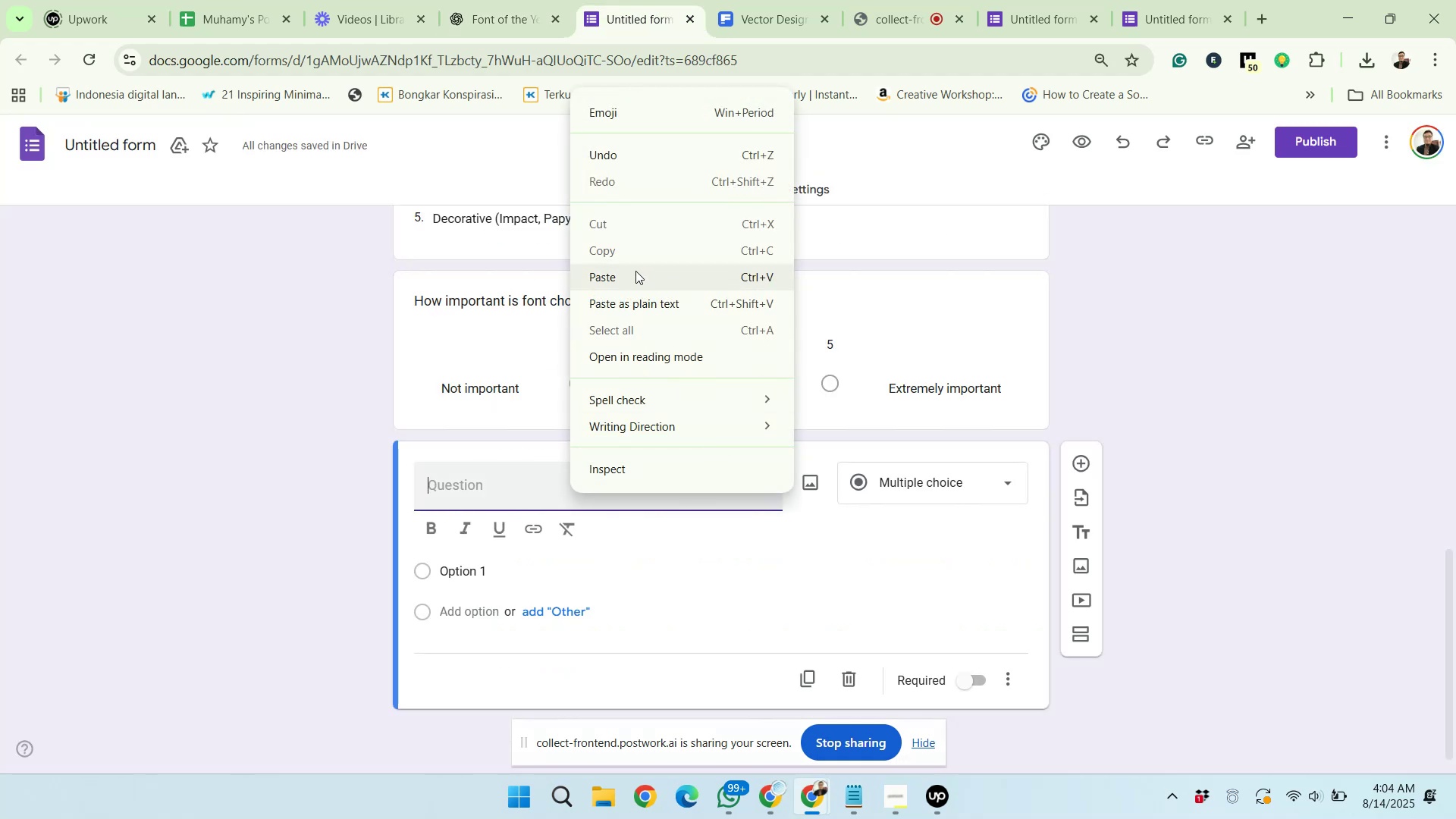 
left_click([635, 271])
 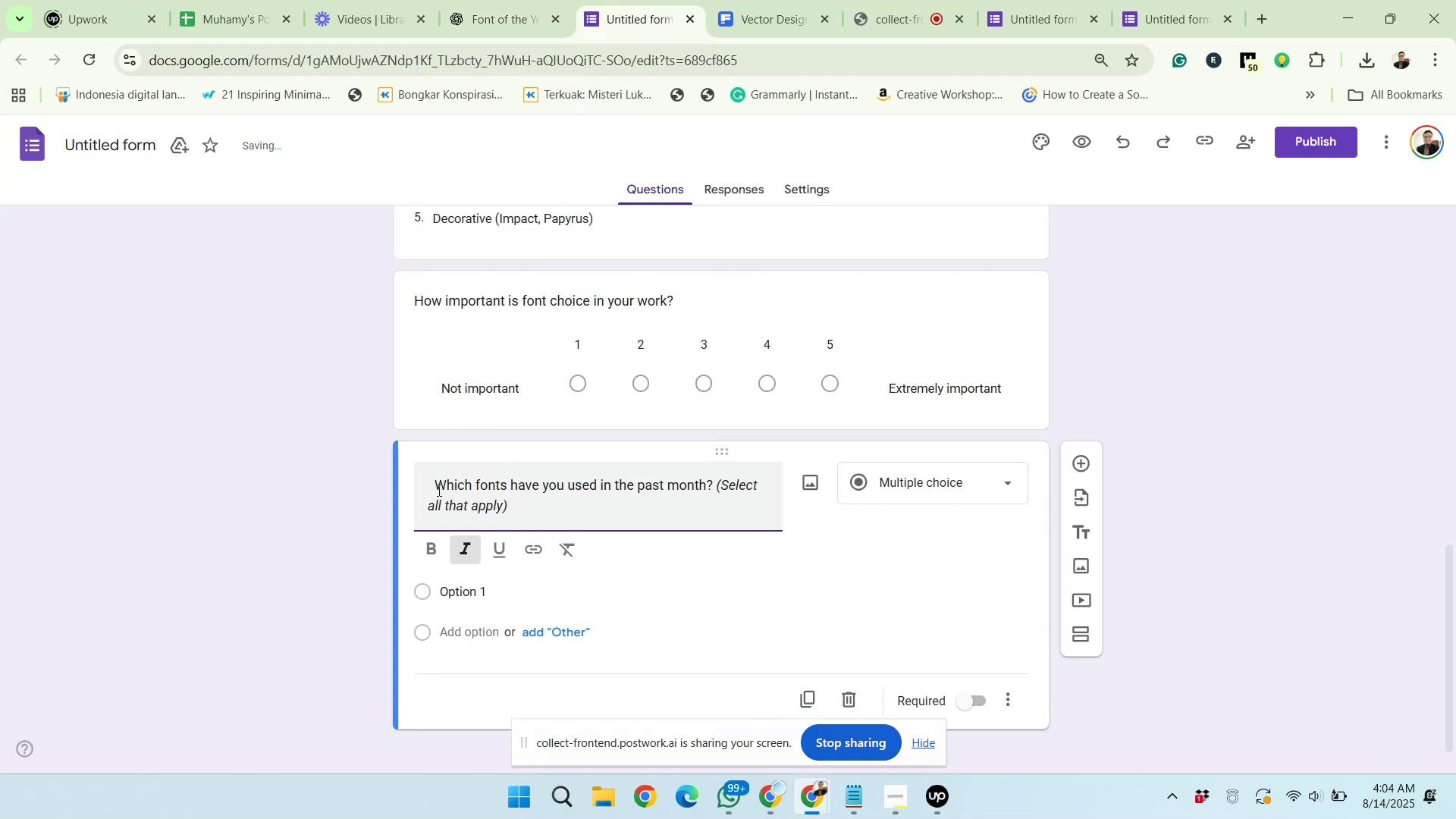 
left_click_drag(start_coordinate=[438, 489], to_coordinate=[415, 486])
 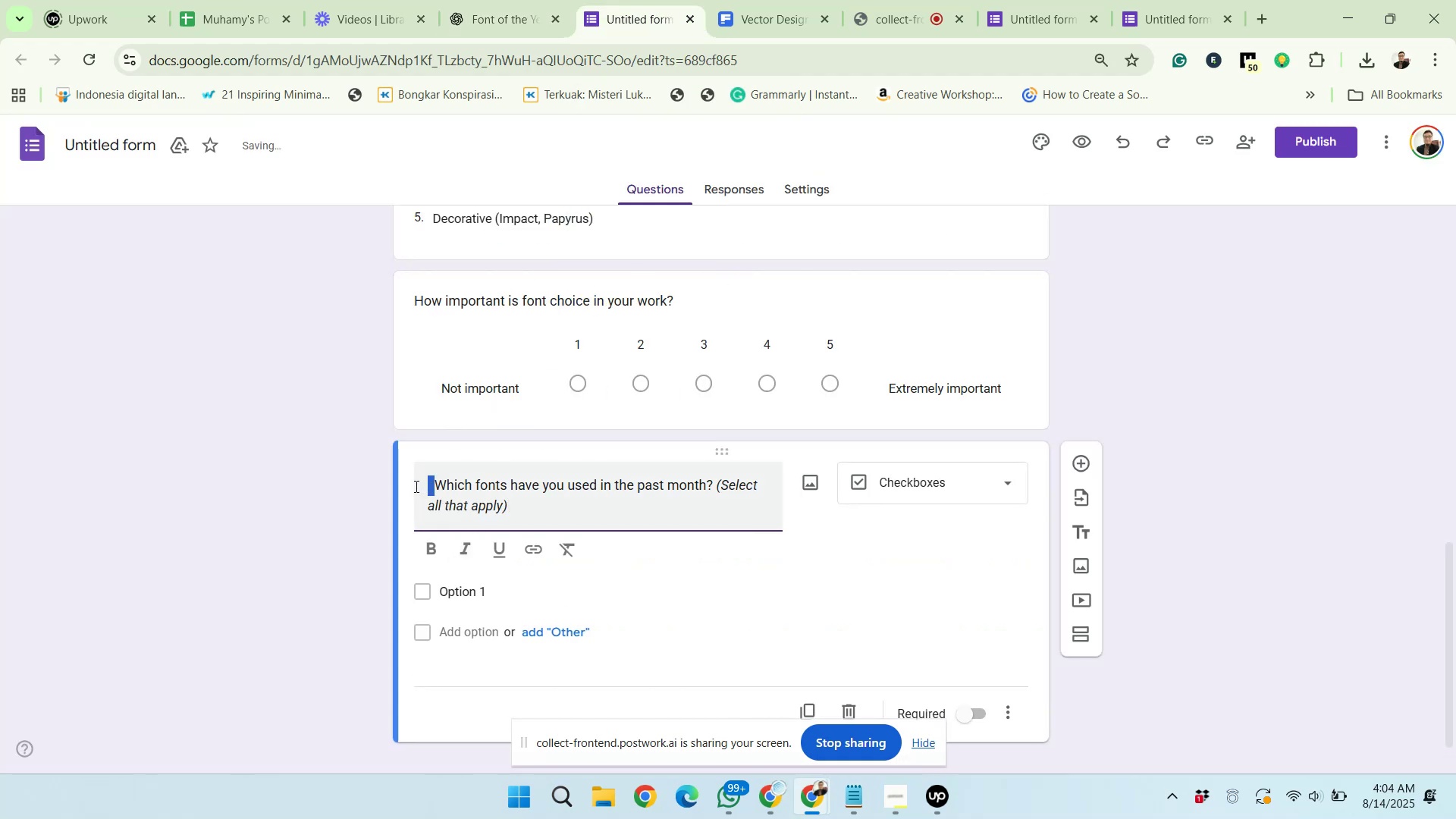 
key(Backspace)
 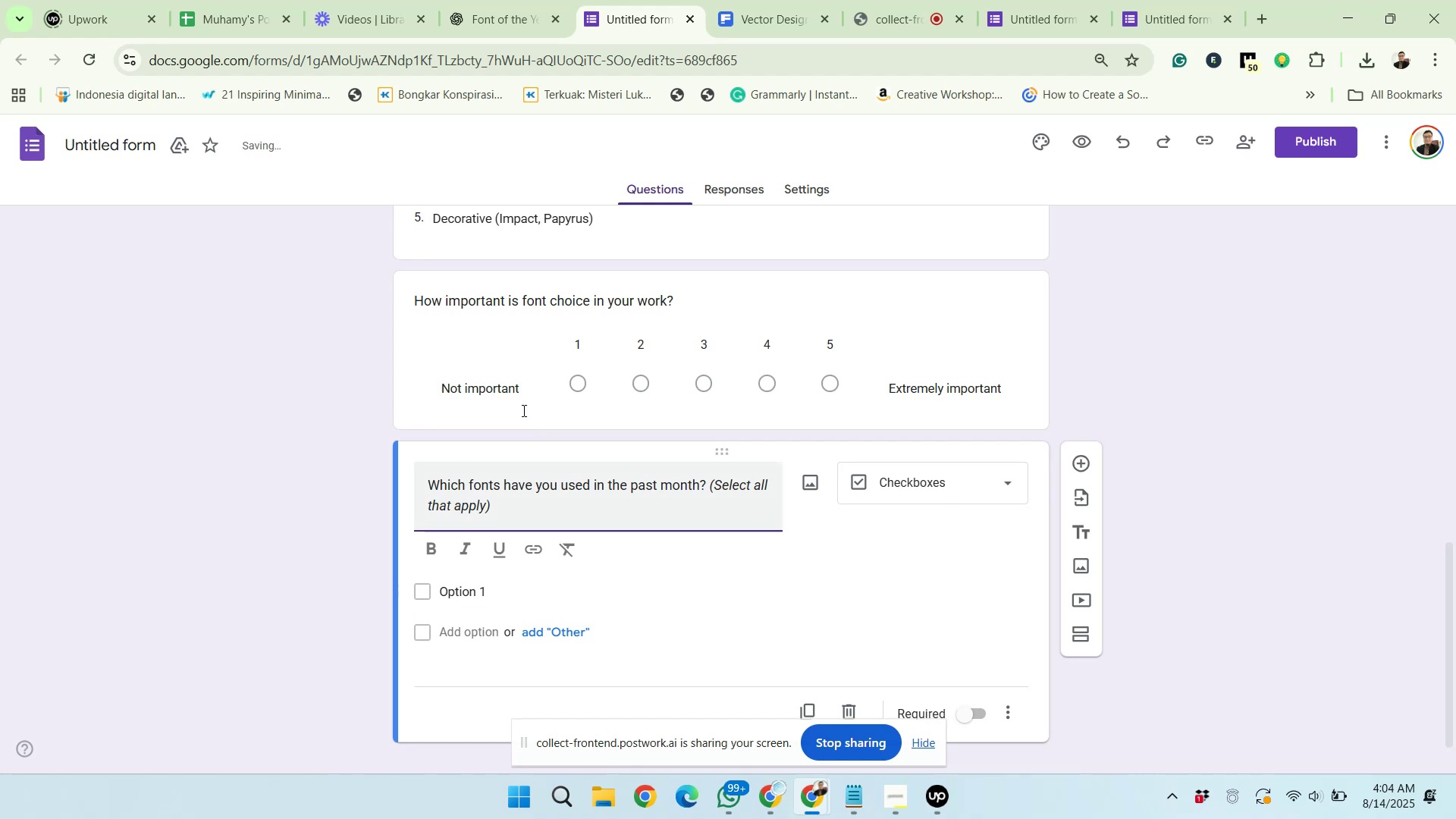 
left_click([504, 0])
 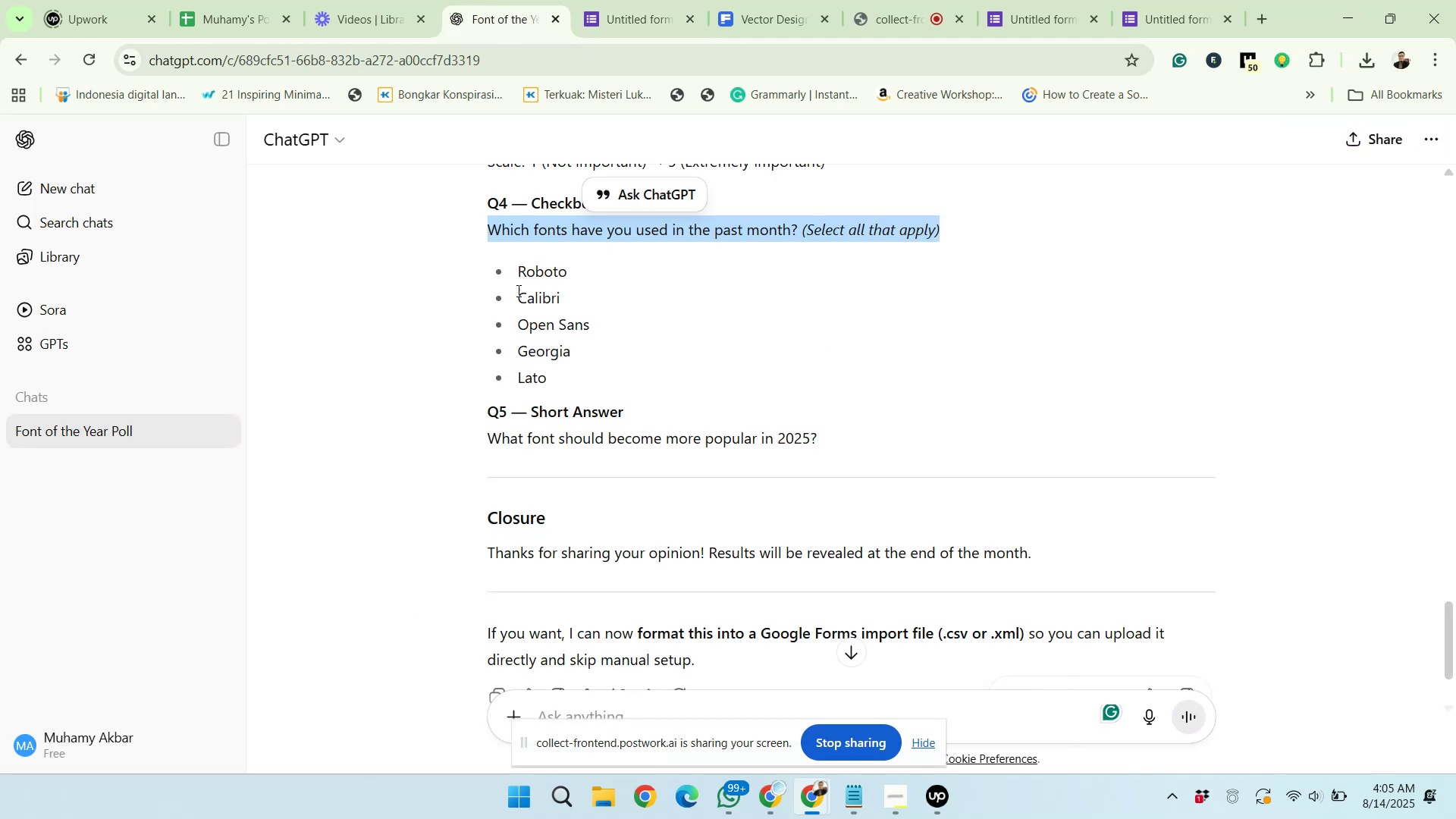 
left_click_drag(start_coordinate=[515, 268], to_coordinate=[554, 374])
 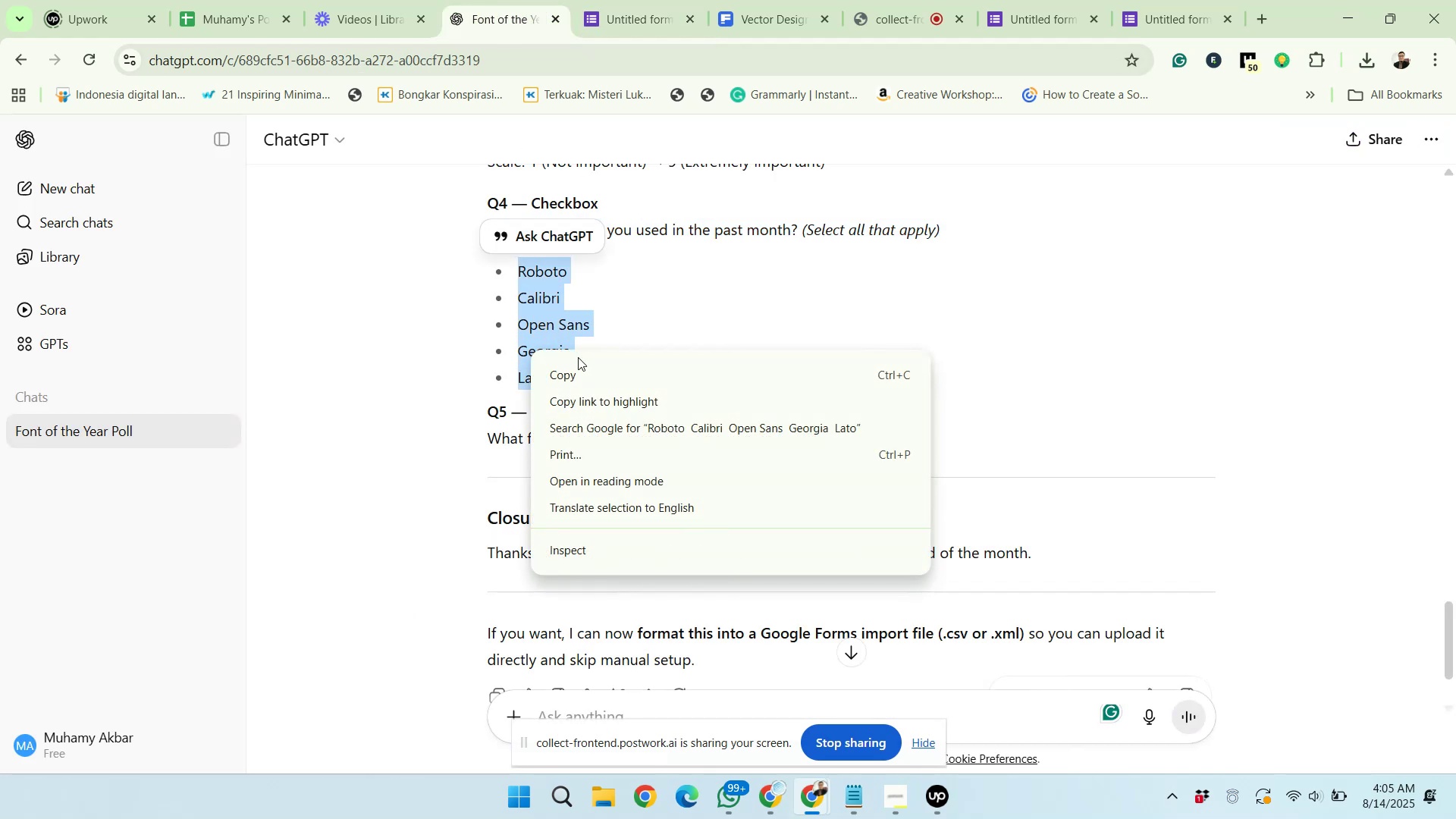 
left_click([591, 375])
 